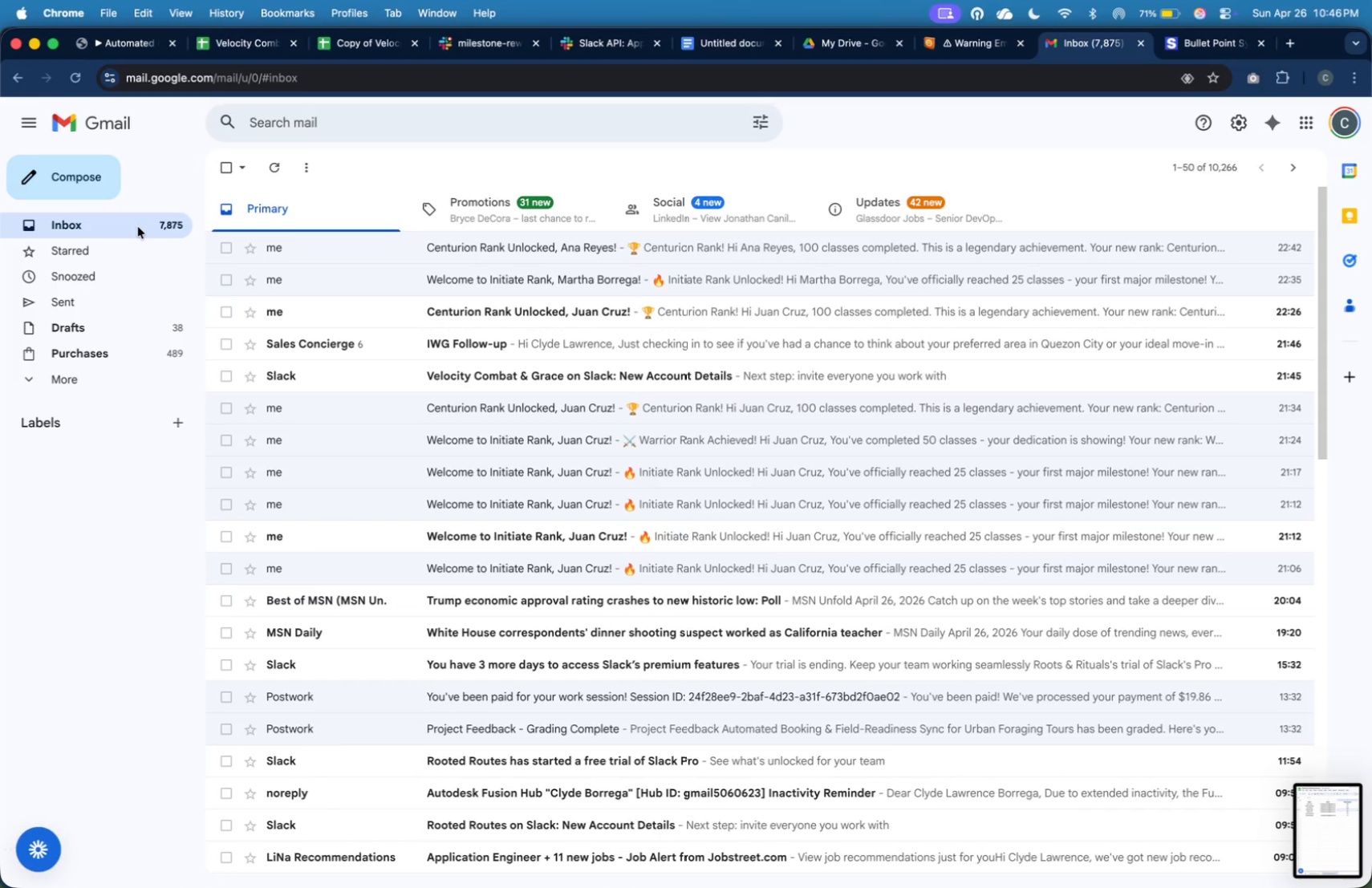 
triple_click([138, 227])
 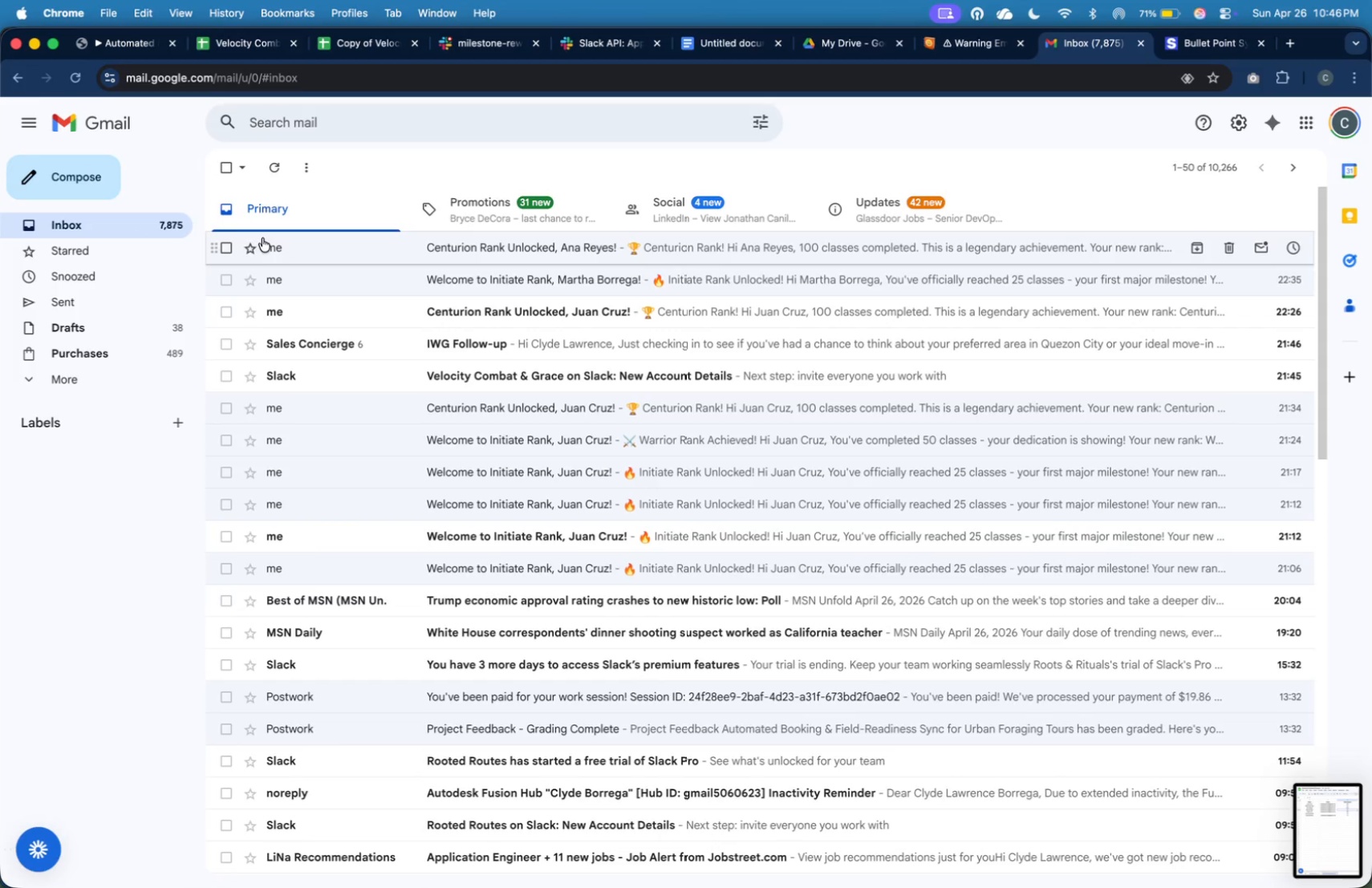 
left_click([174, 220])
 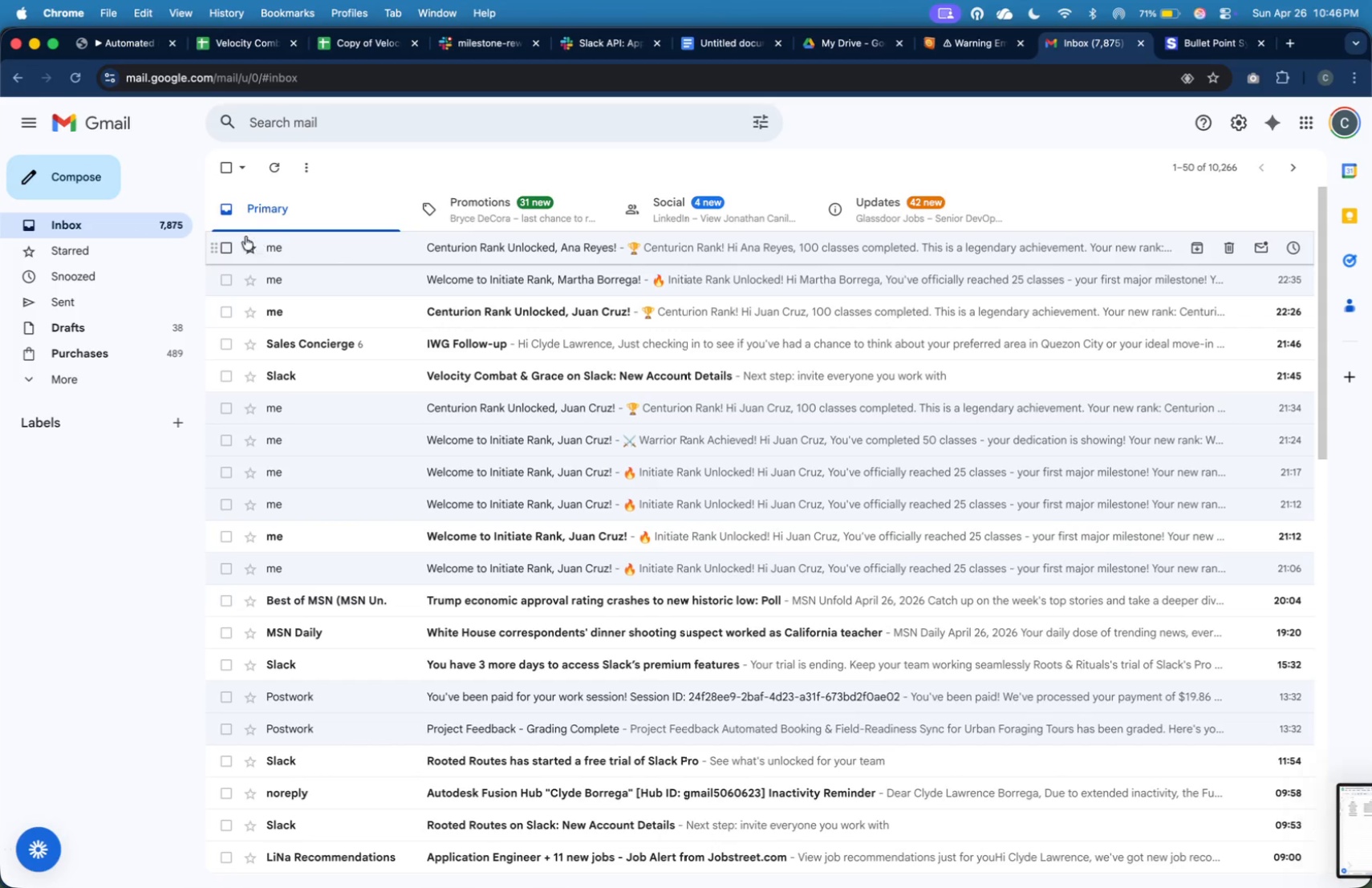 
left_click([173, 222])
 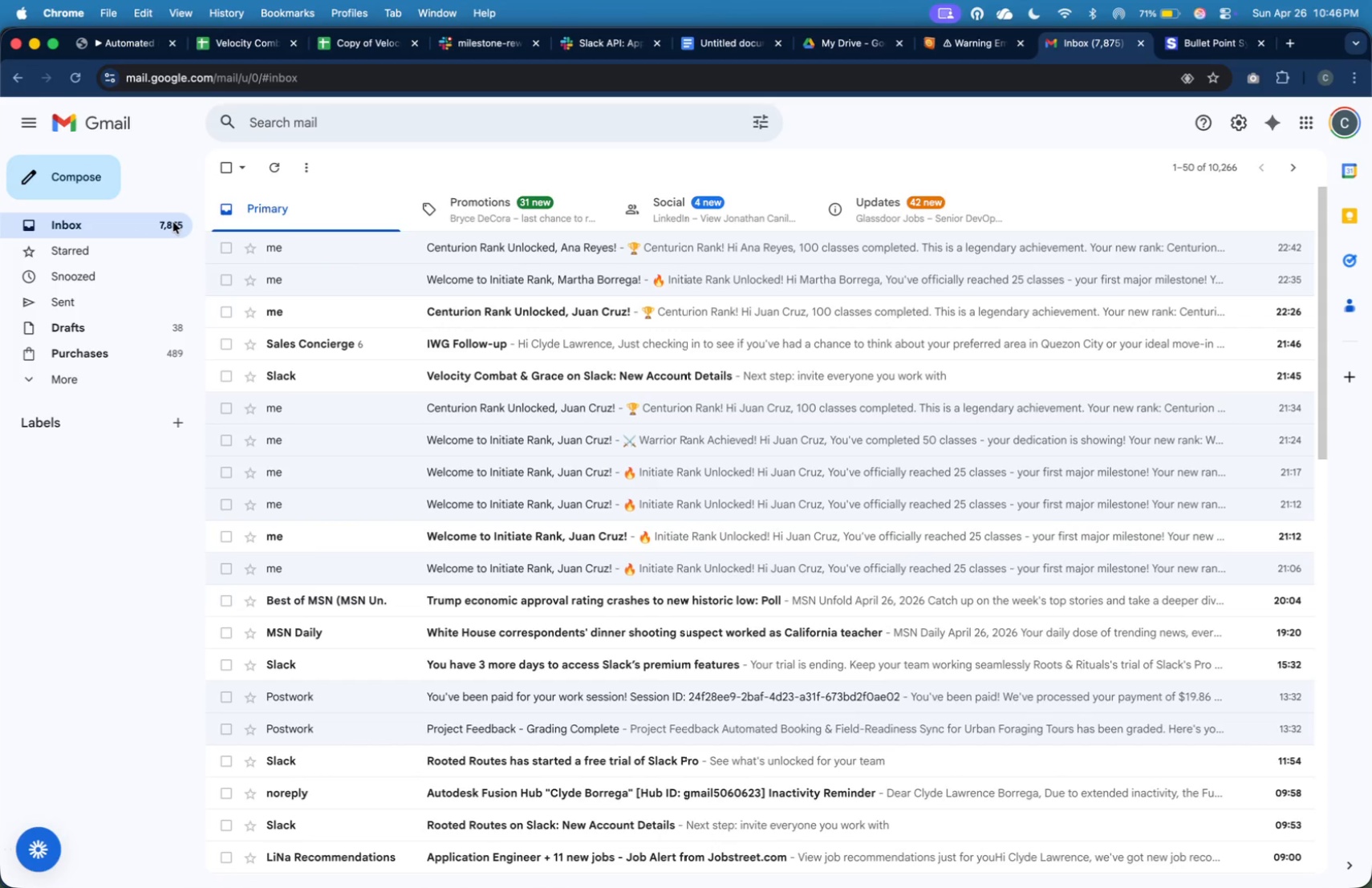 
double_click([173, 222])
 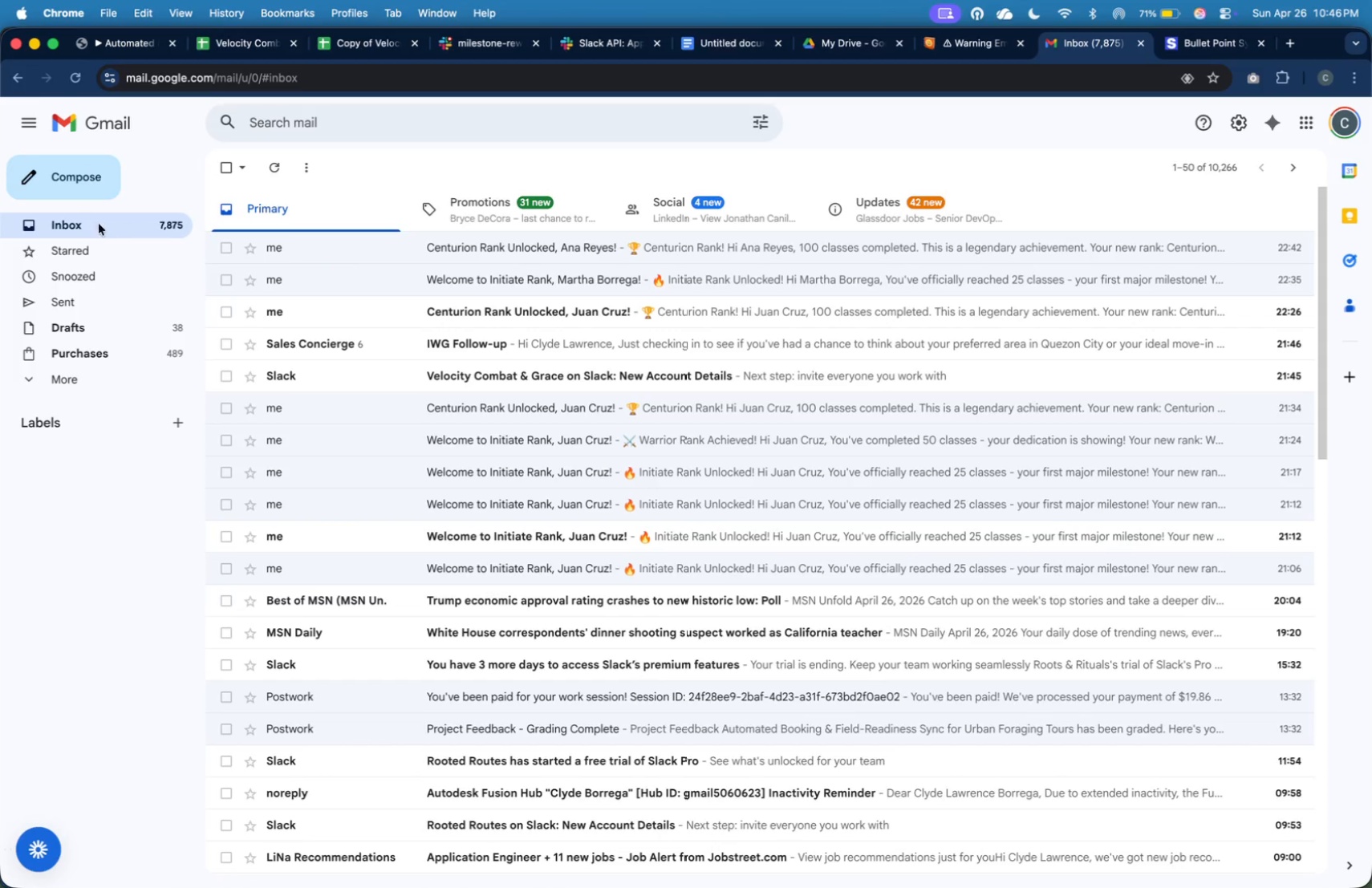 
left_click([87, 223])
 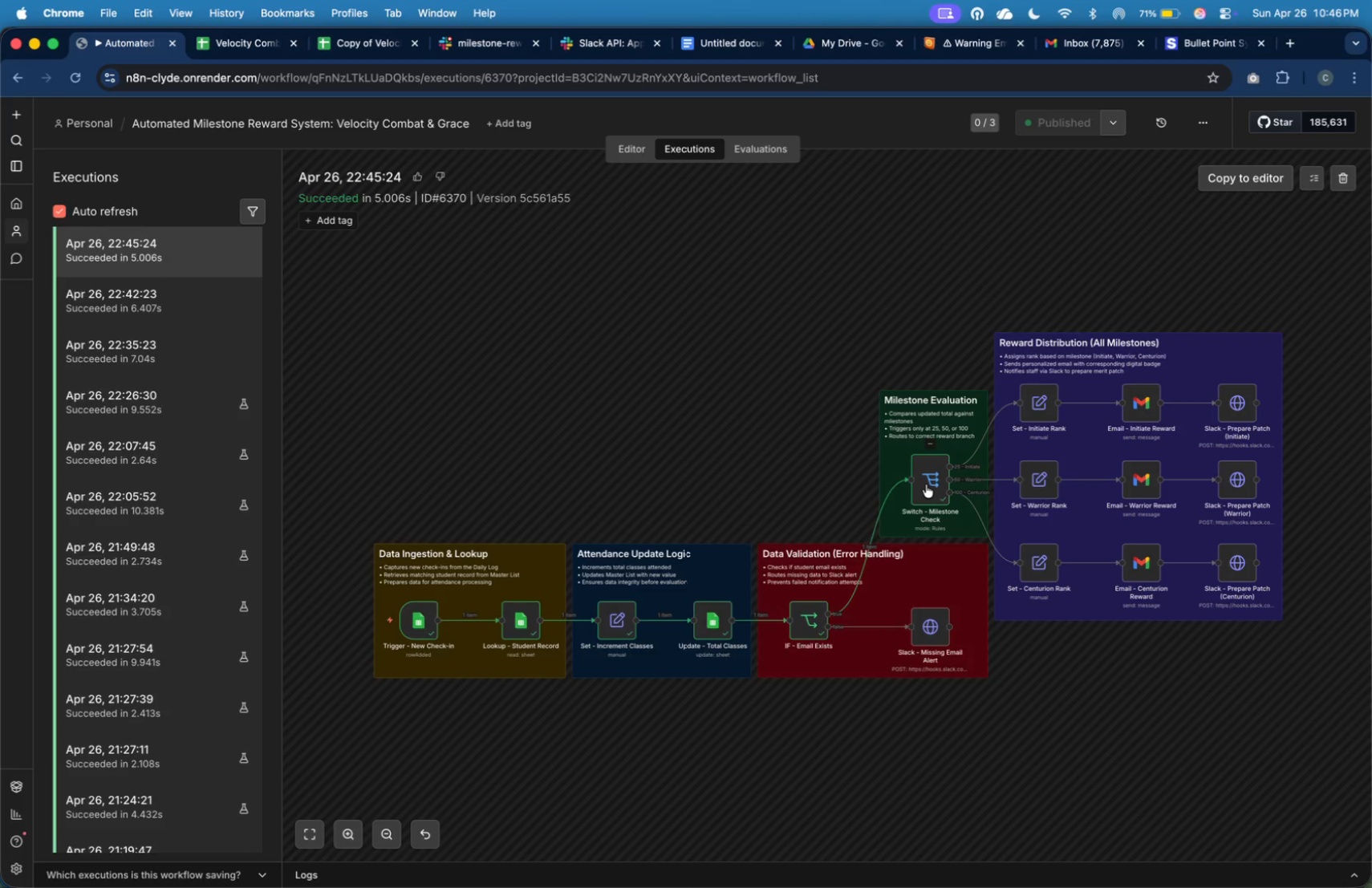 
wait(11.77)
 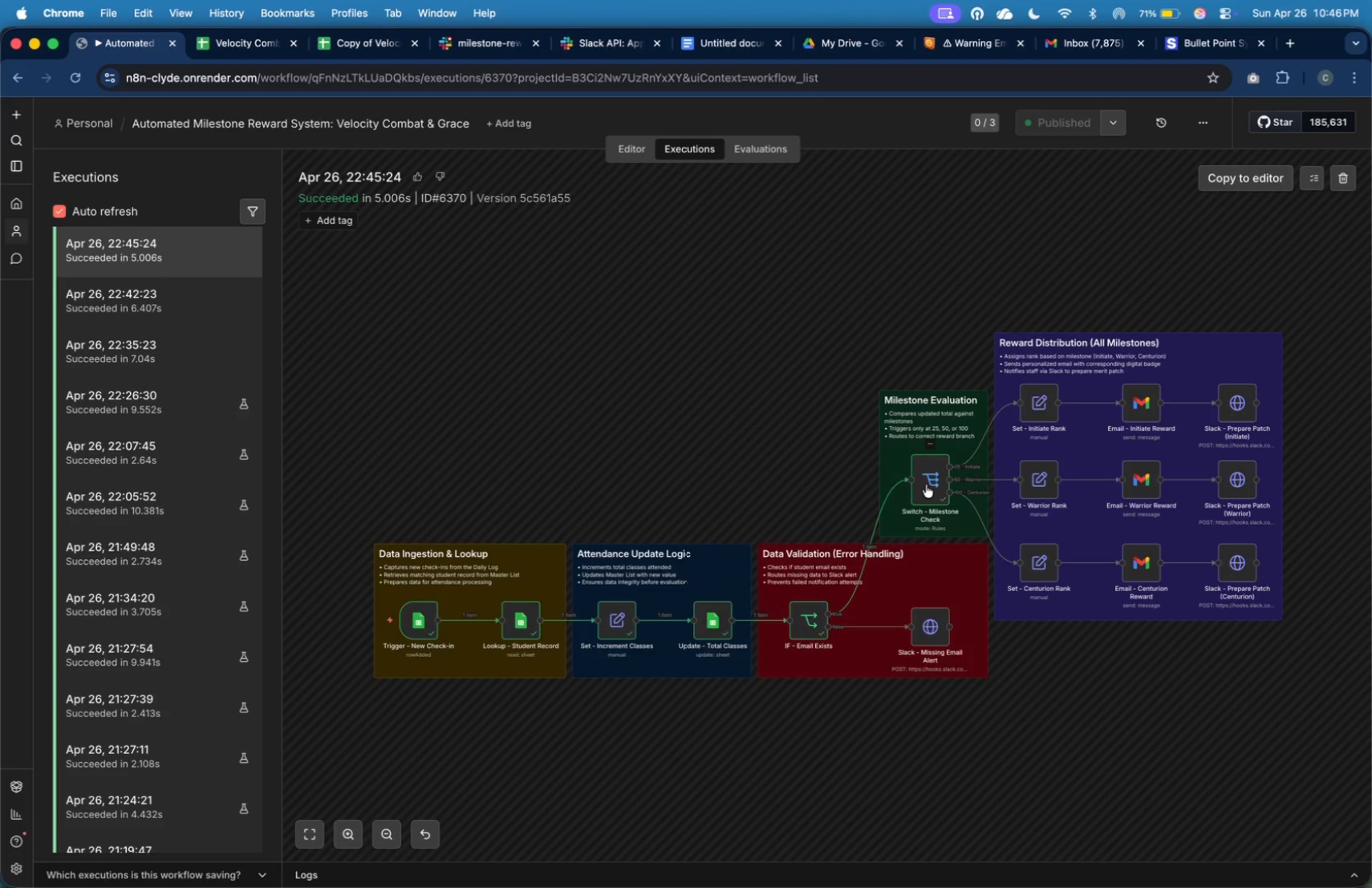 
double_click([351, 840])
 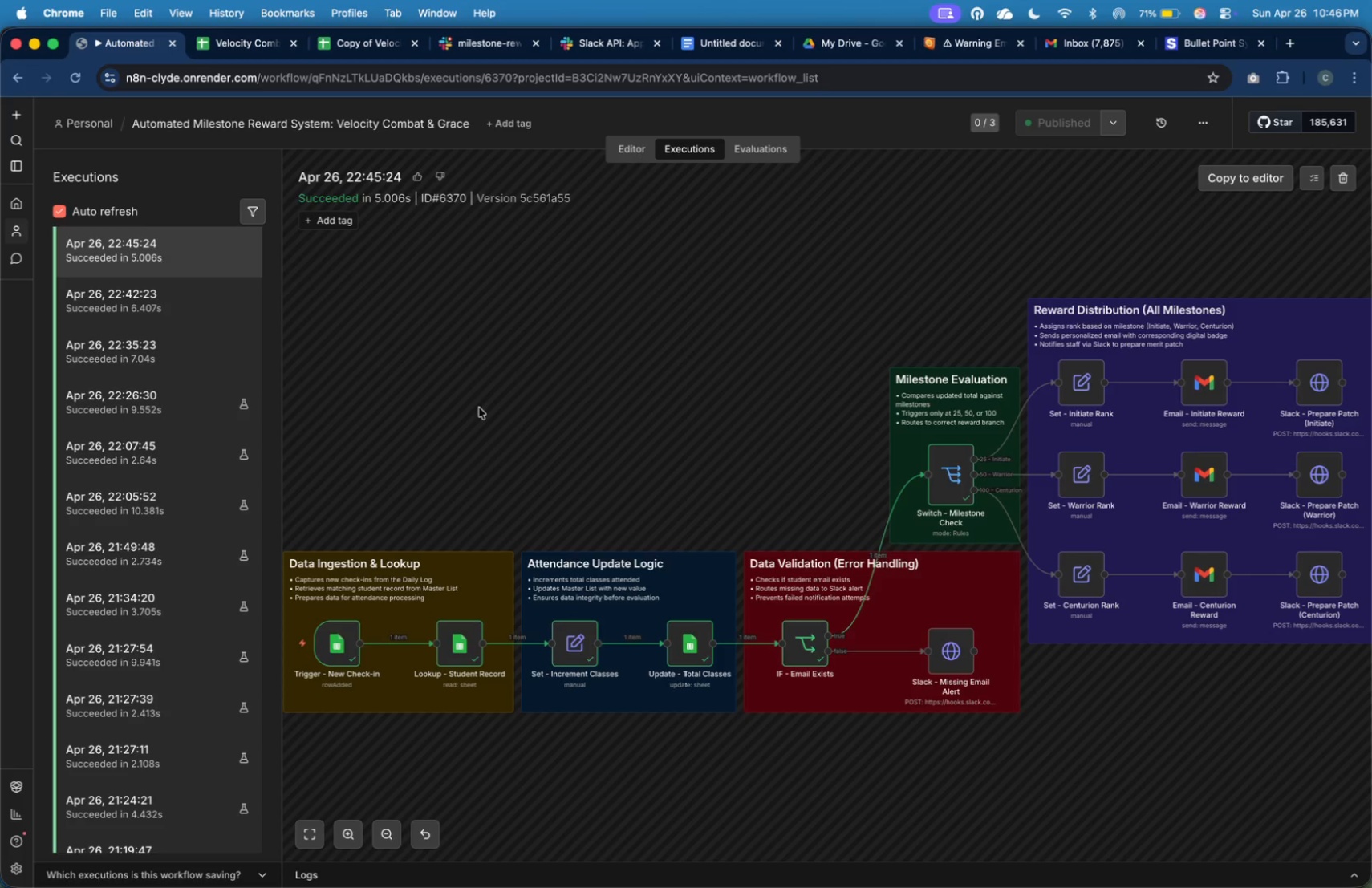 
key(Meta+Shift+4)
 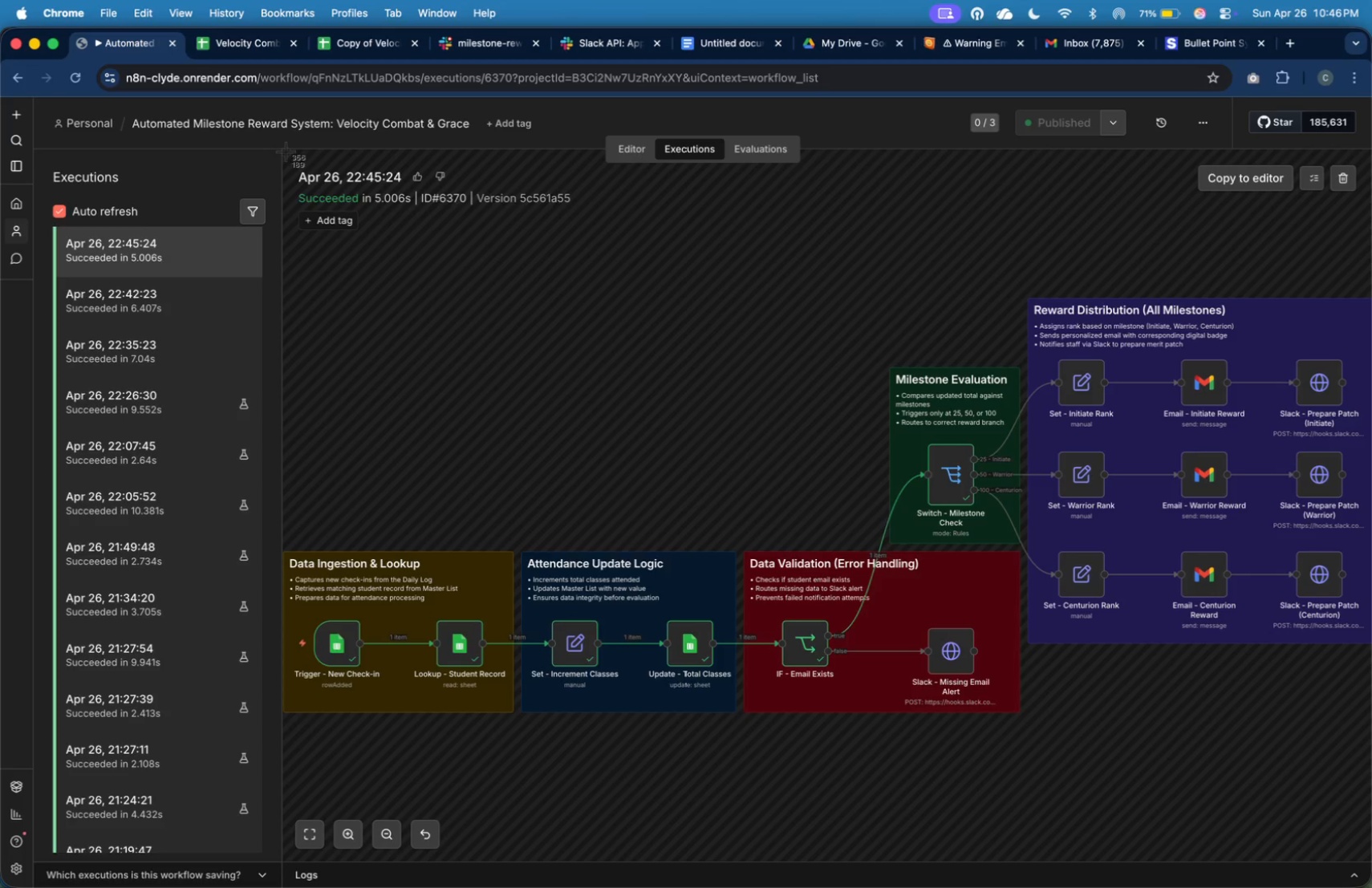 
left_click_drag(start_coordinate=[283, 151], to_coordinate=[1371, 729])
 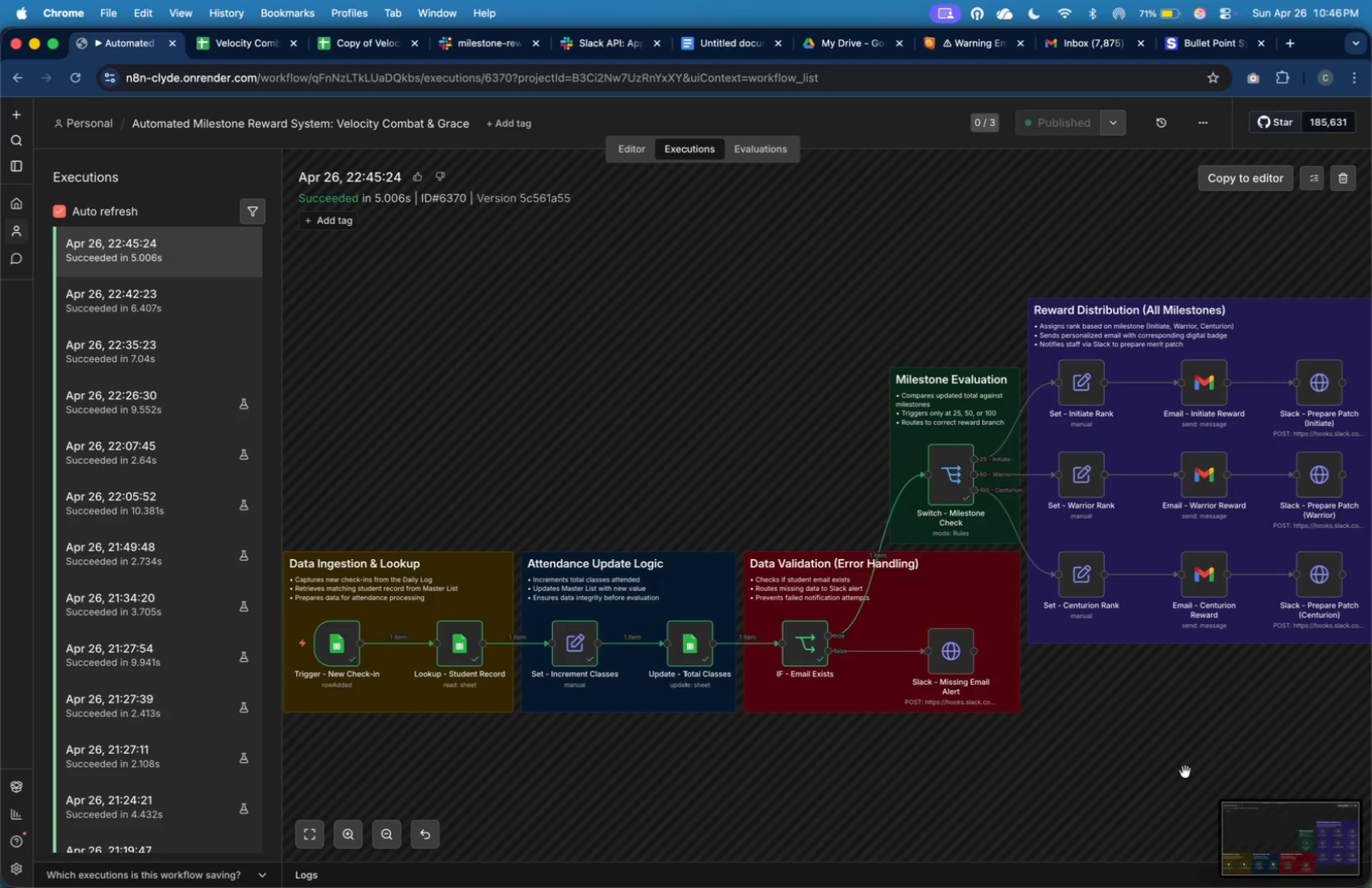 
key(Meta+Tab)
 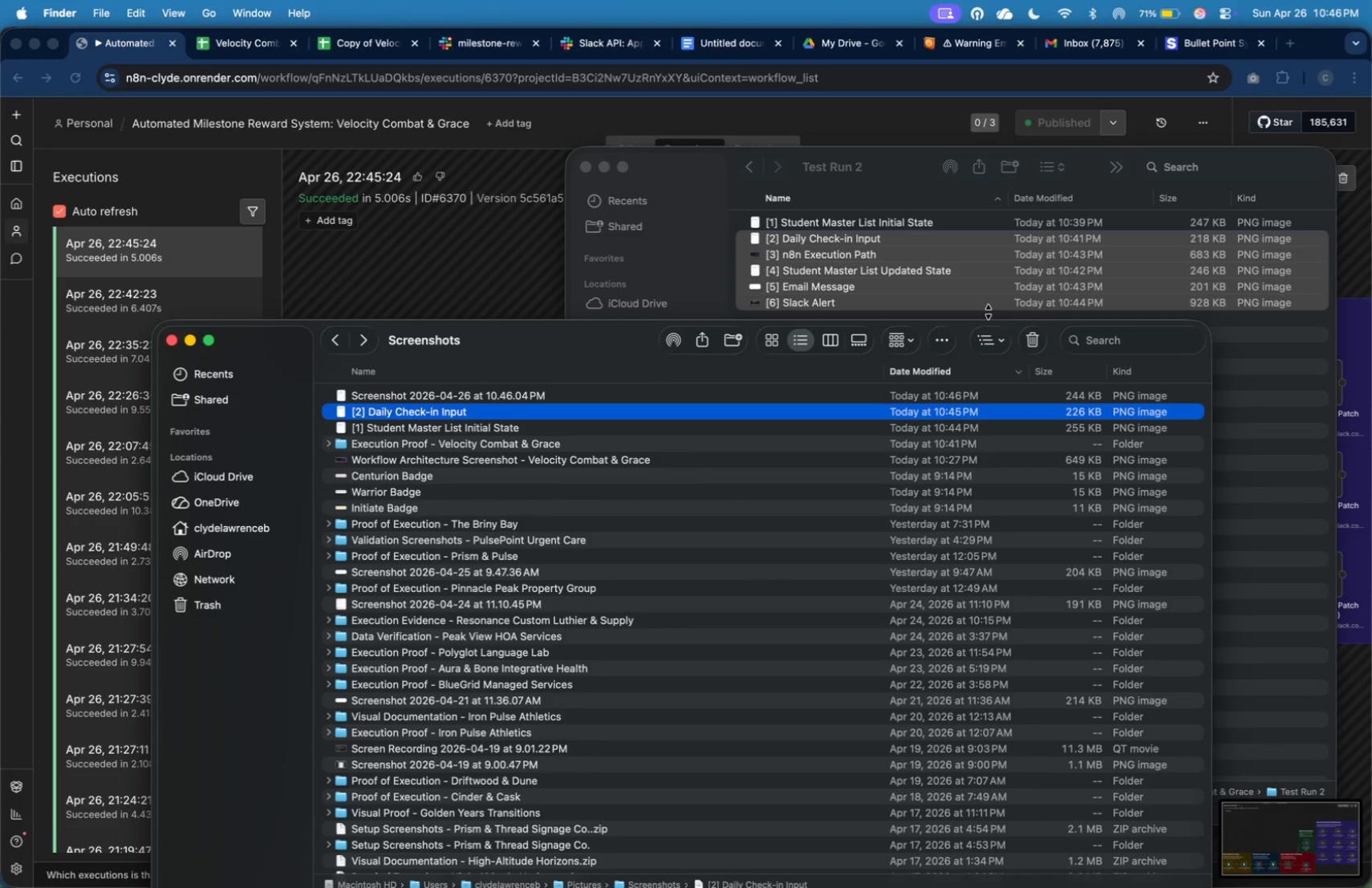 
left_click([838, 175])
 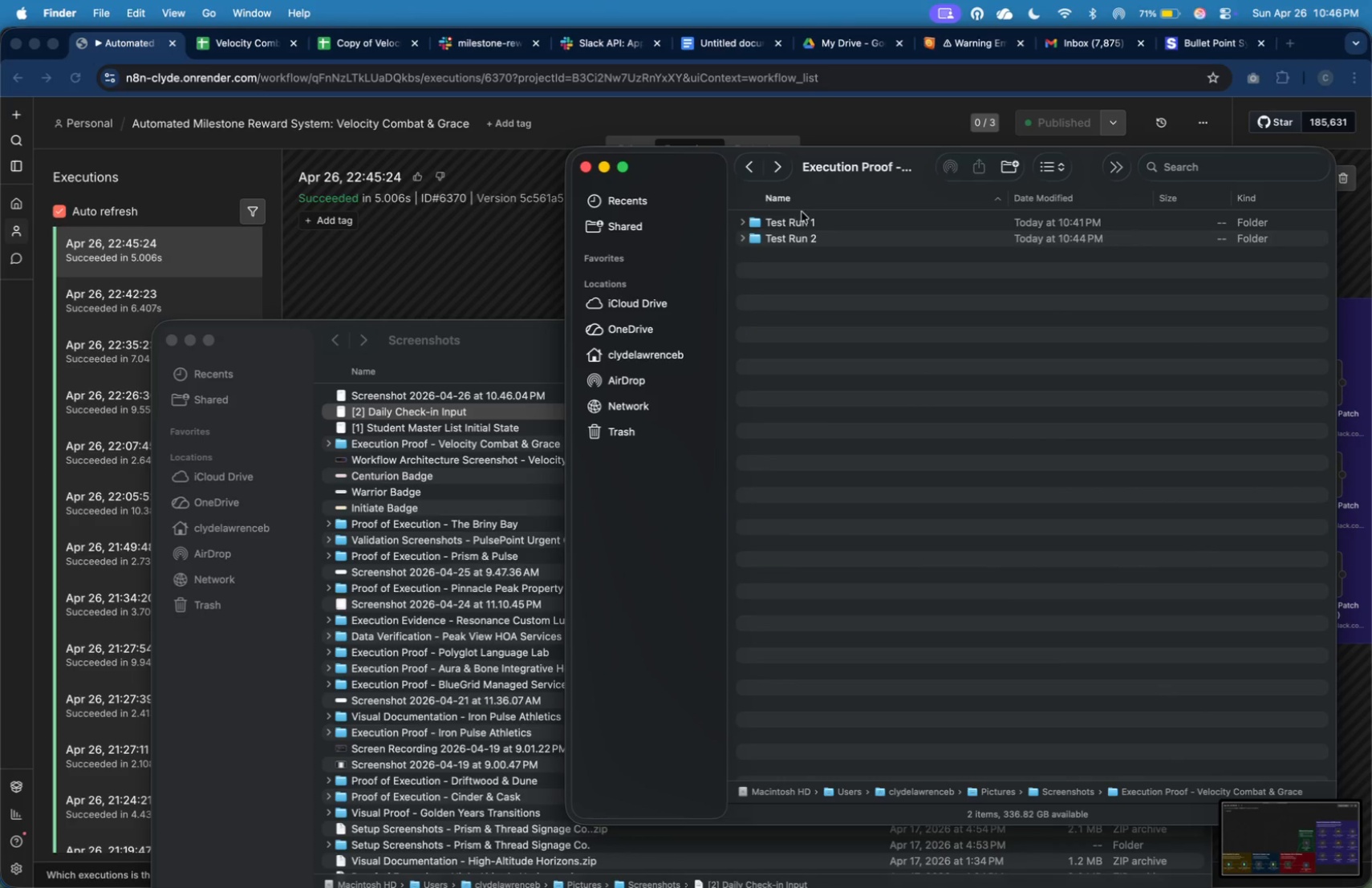 
left_click([820, 221])
 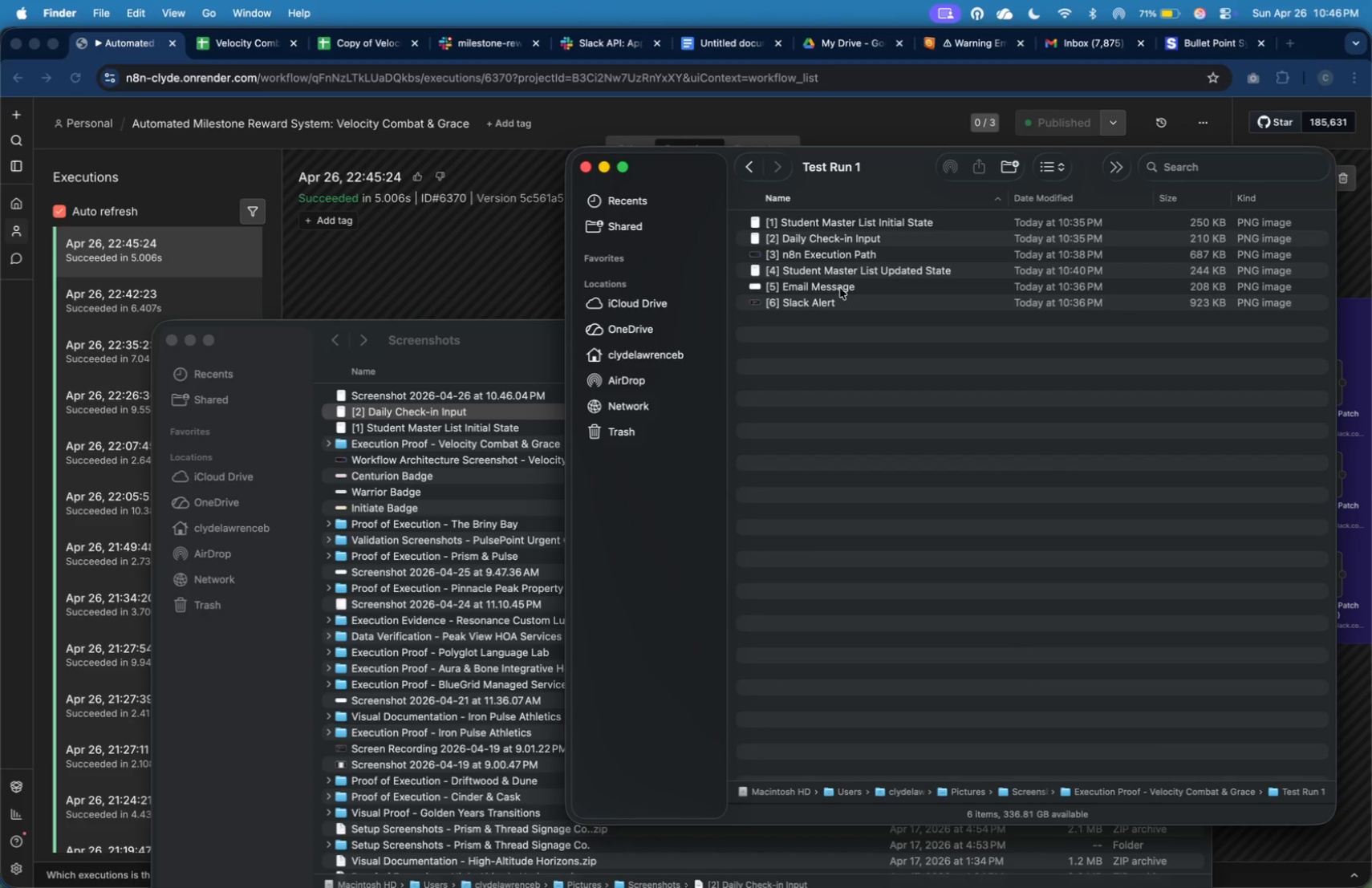 
double_click([845, 306])
 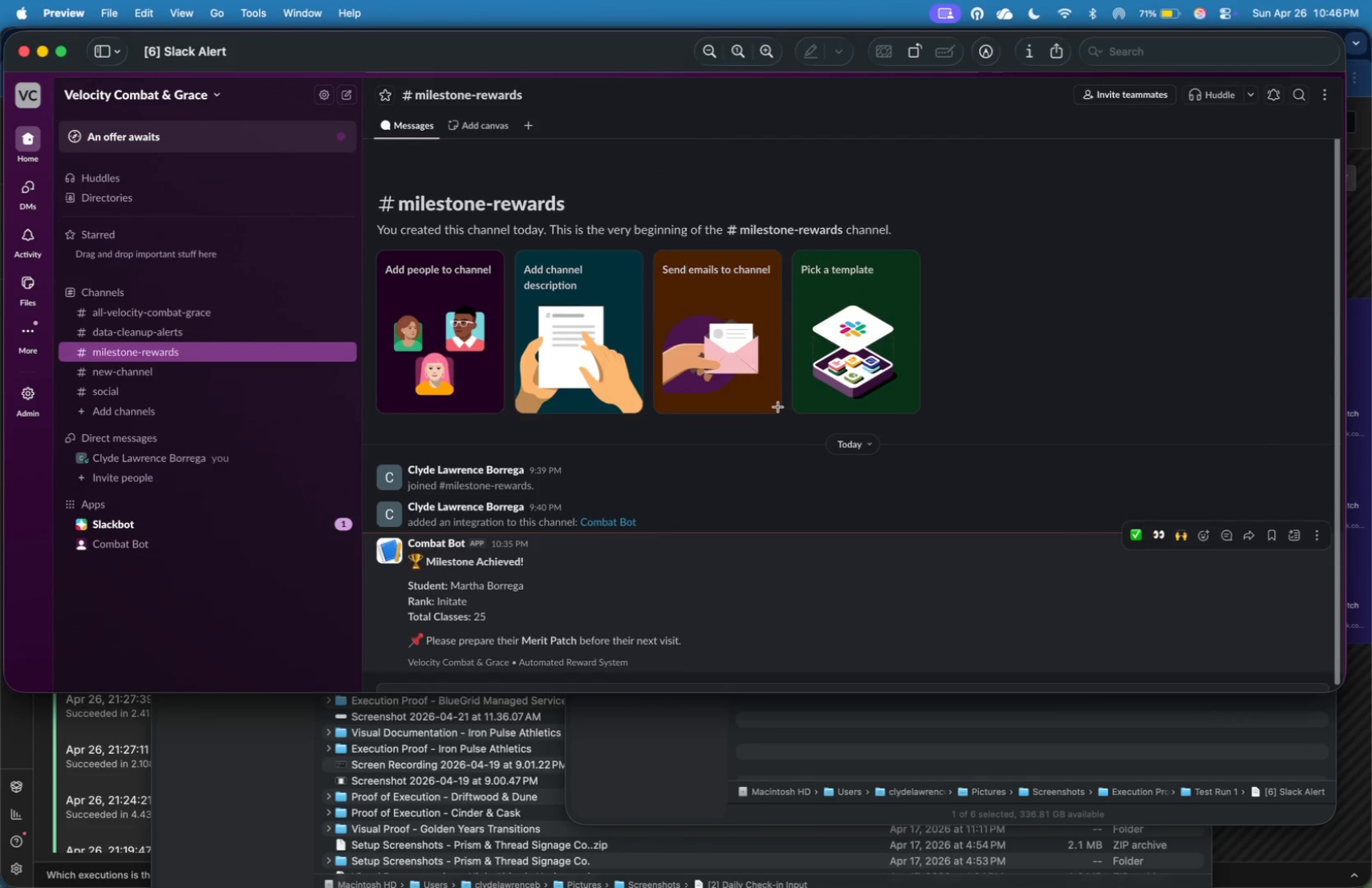 
wait(5.26)
 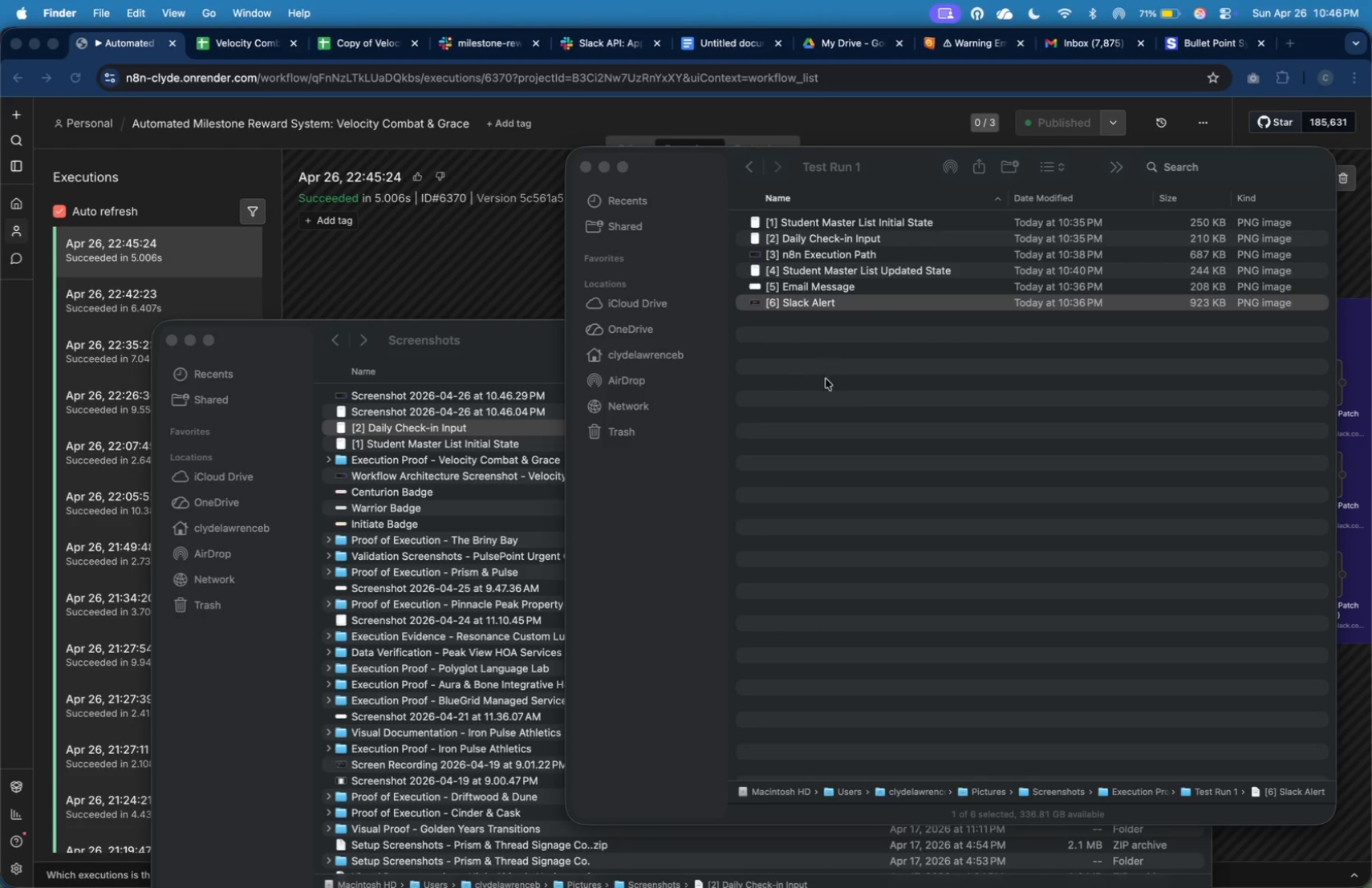 
key(Meta+Q)
 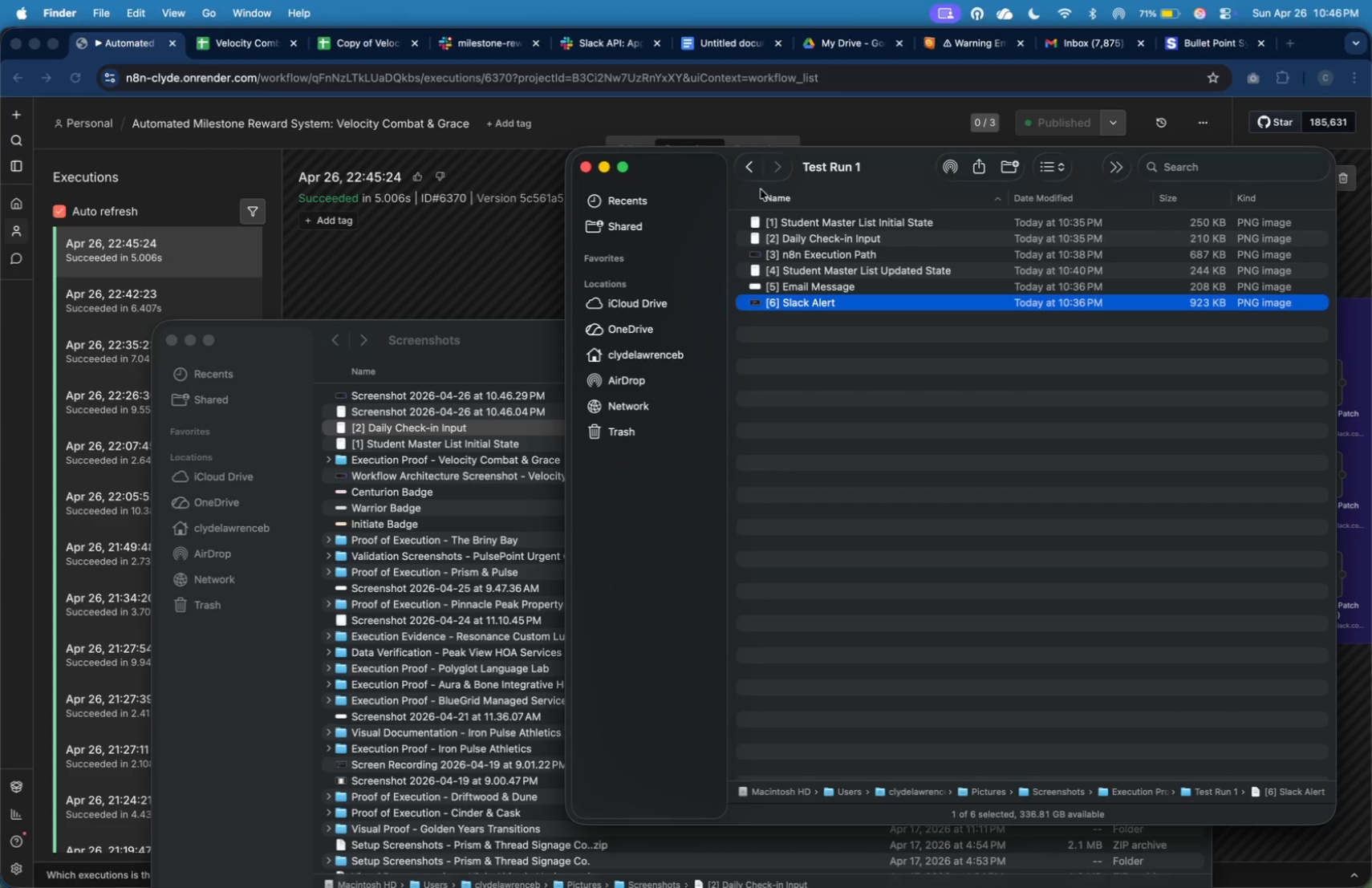 
left_click([749, 172])
 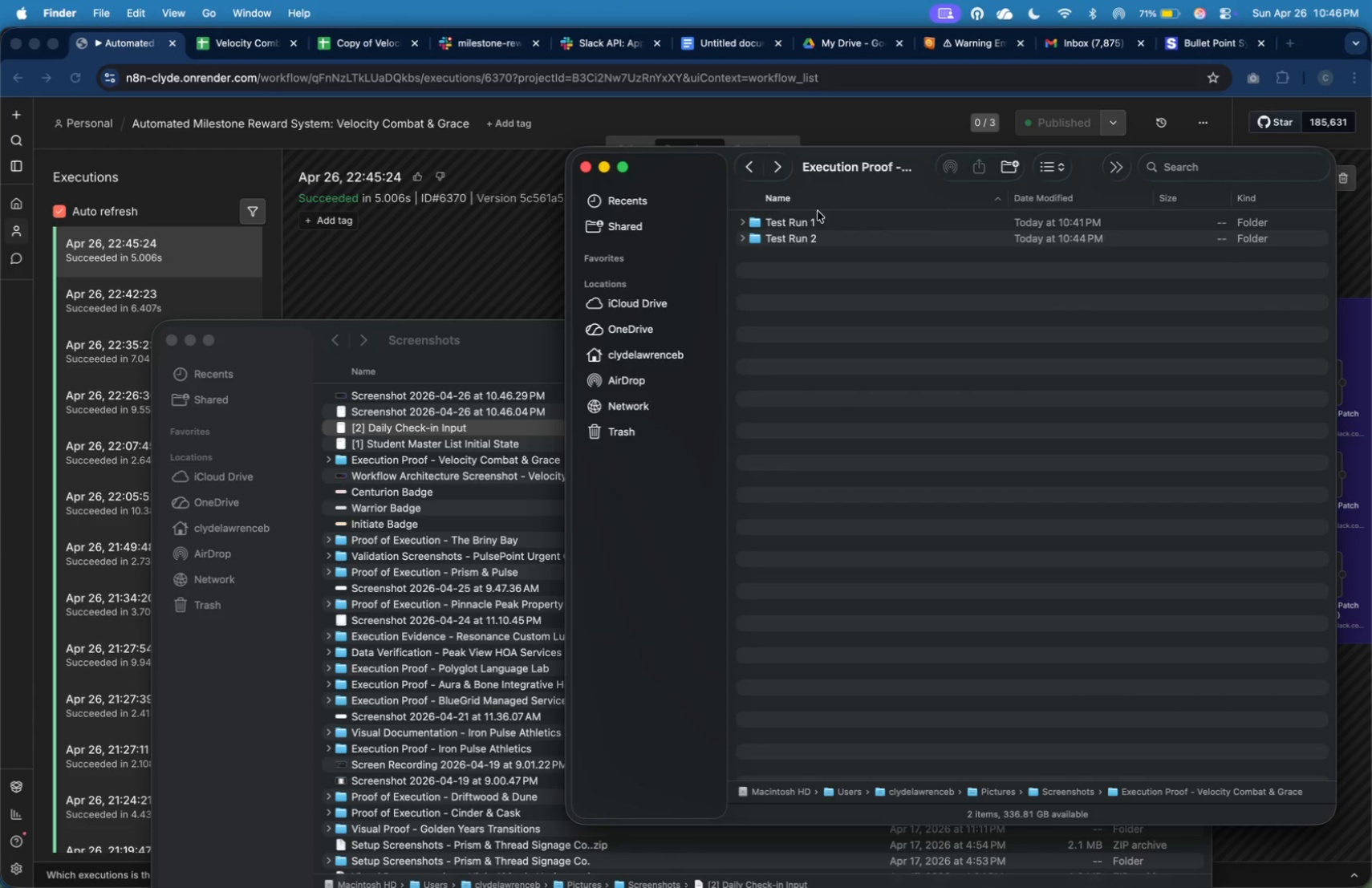 
left_click([823, 218])
 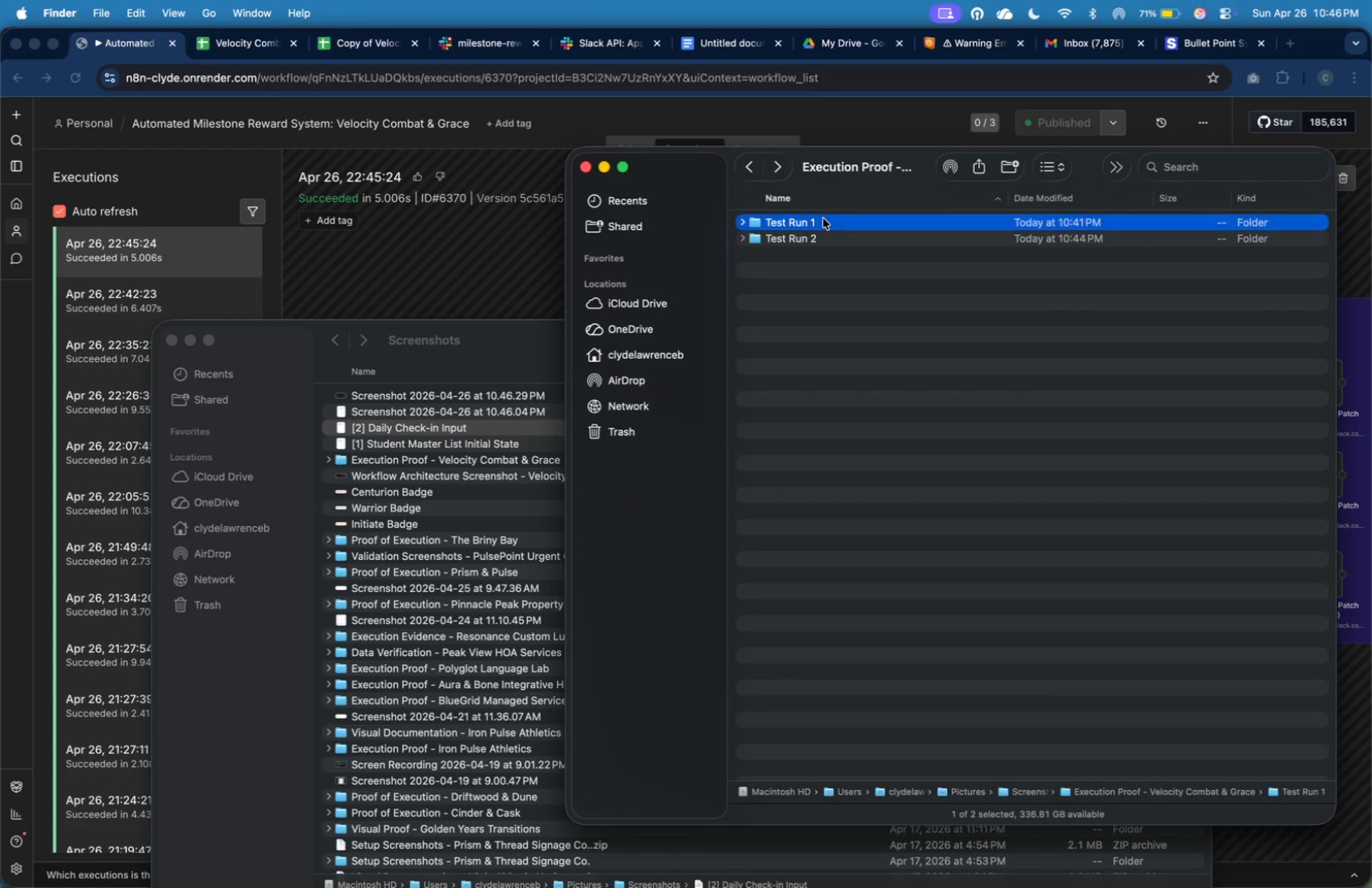 
right_click([823, 218])
 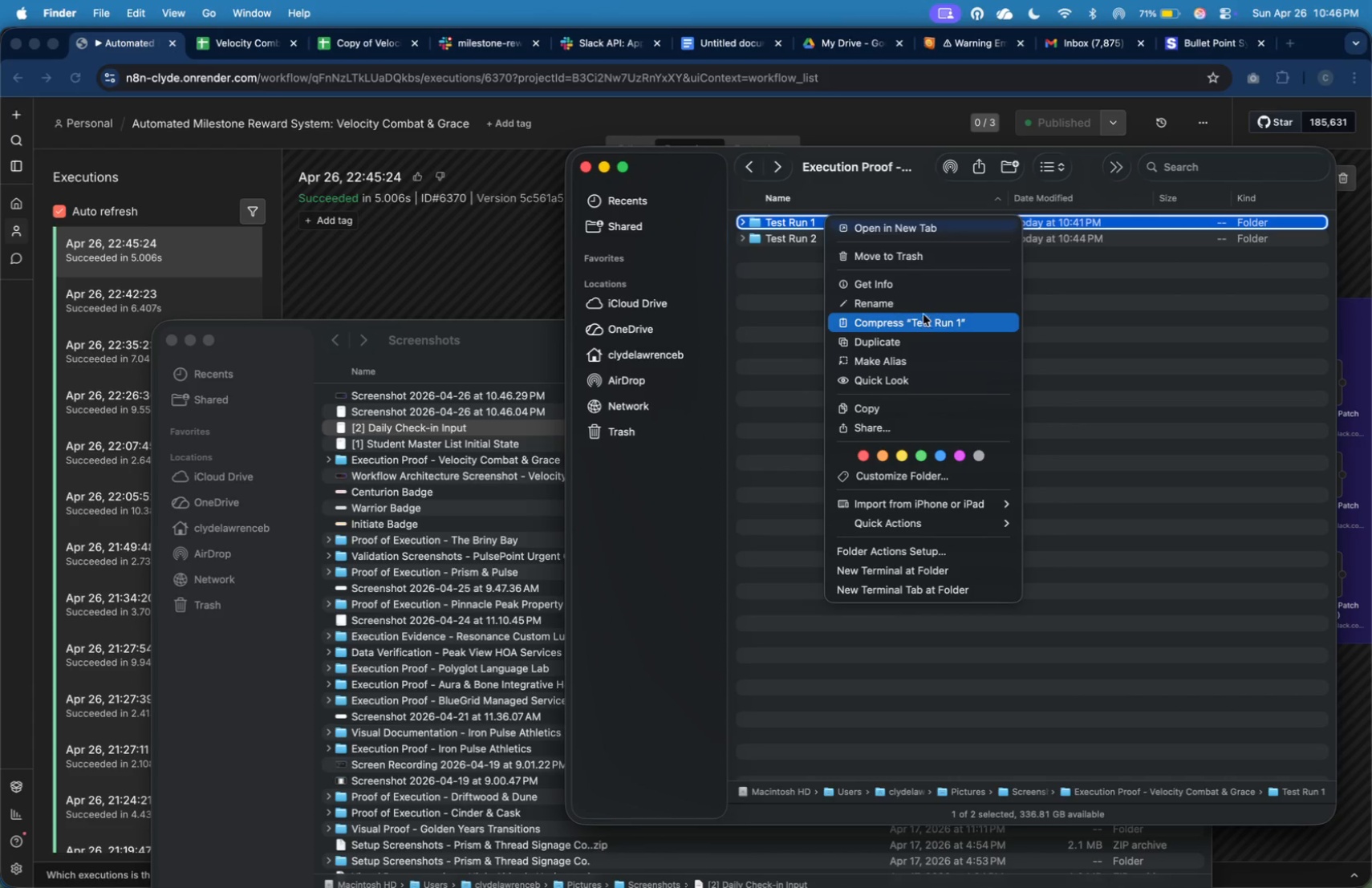 
left_click([923, 310])
 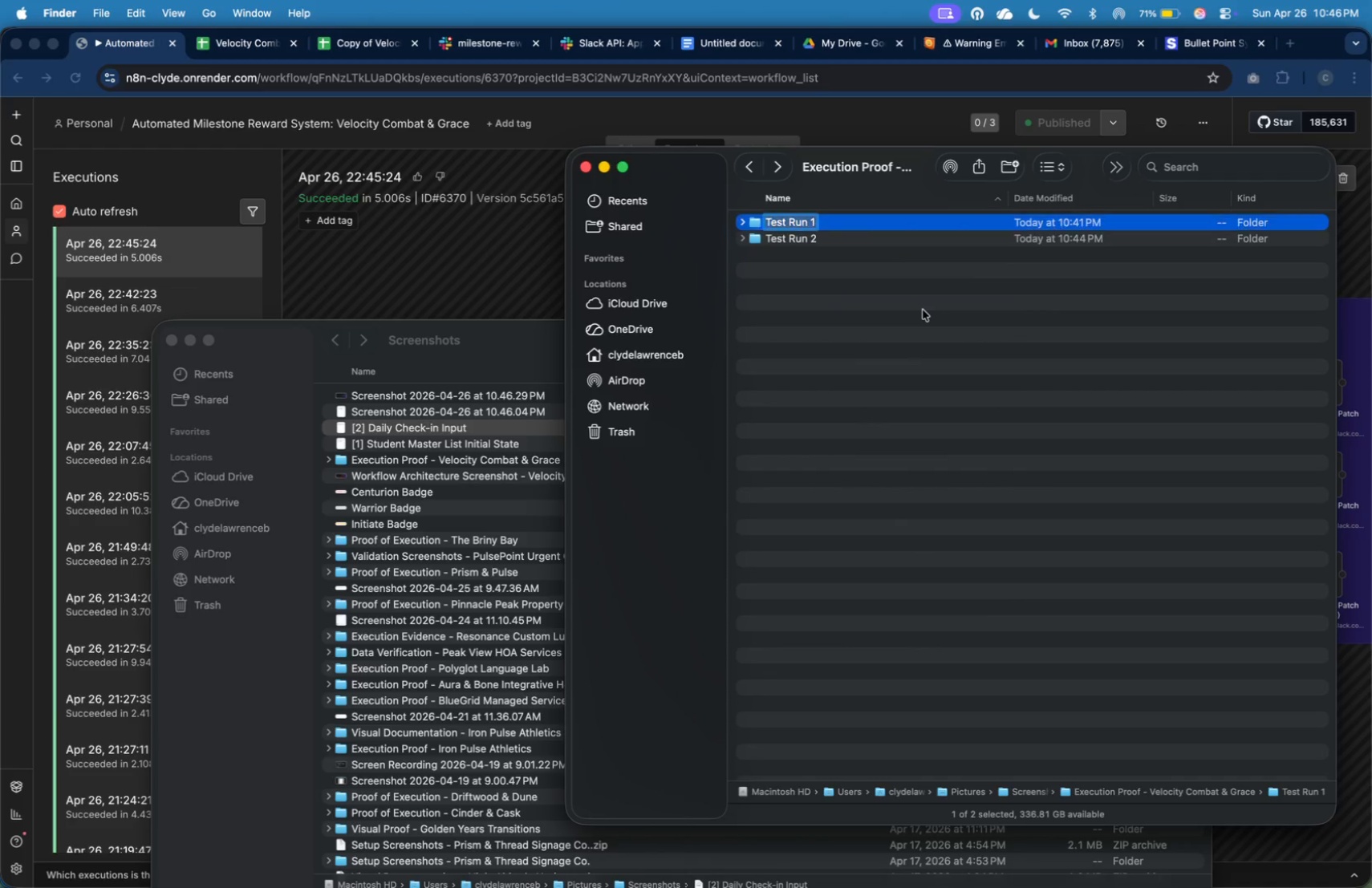 
key(ArrowRight)
 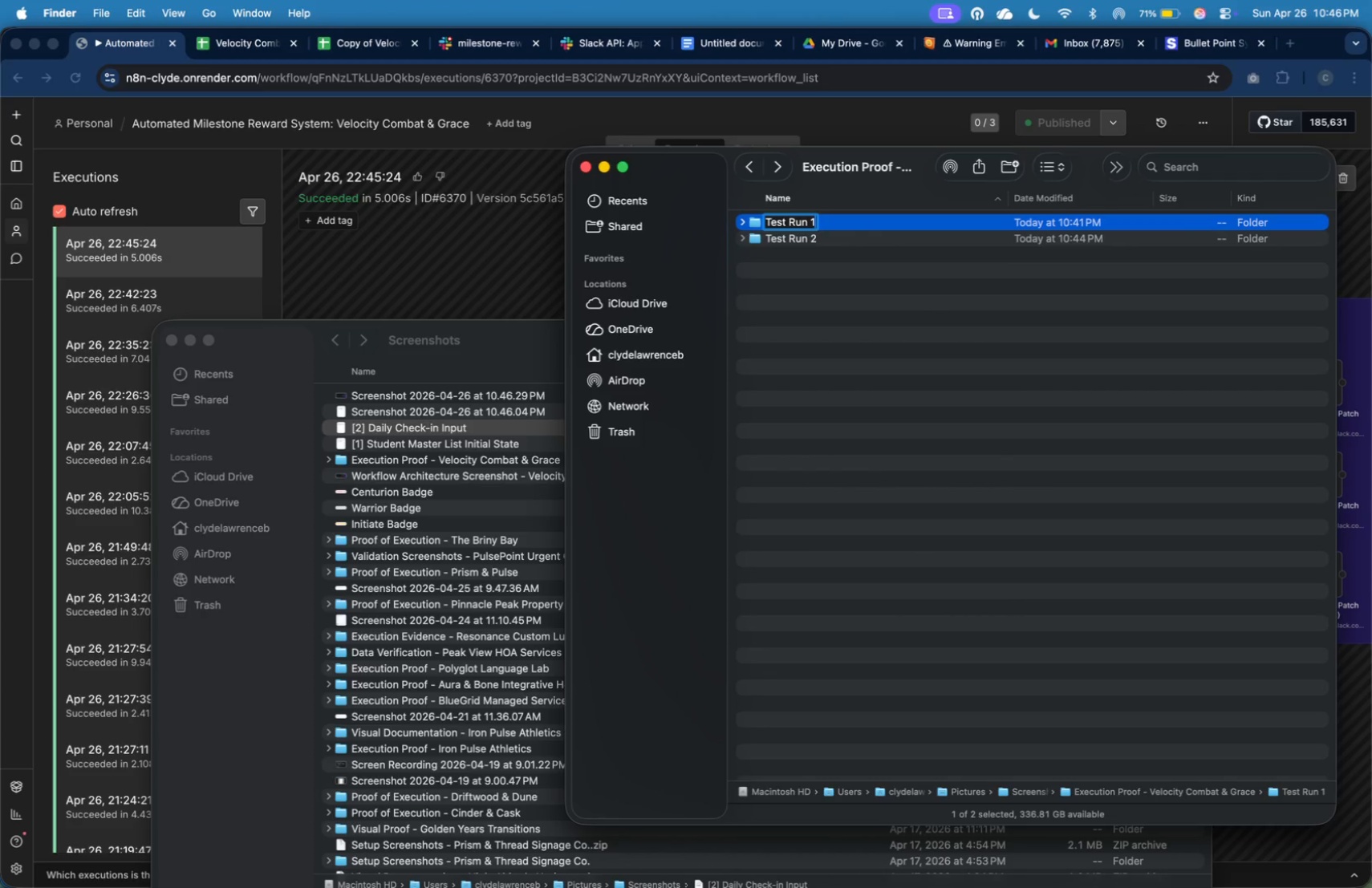 
type( - Initiate)
 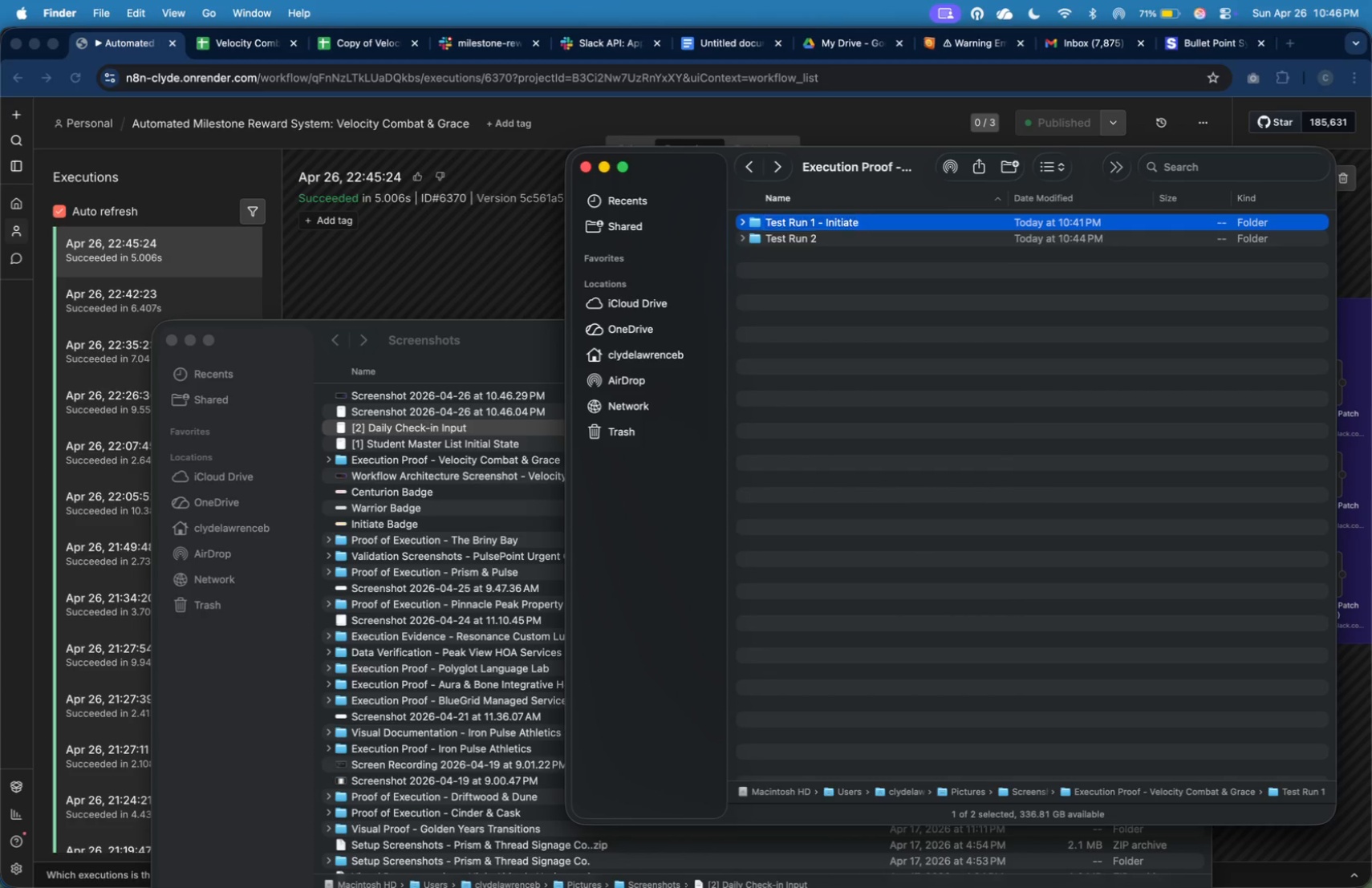 
key(Enter)
 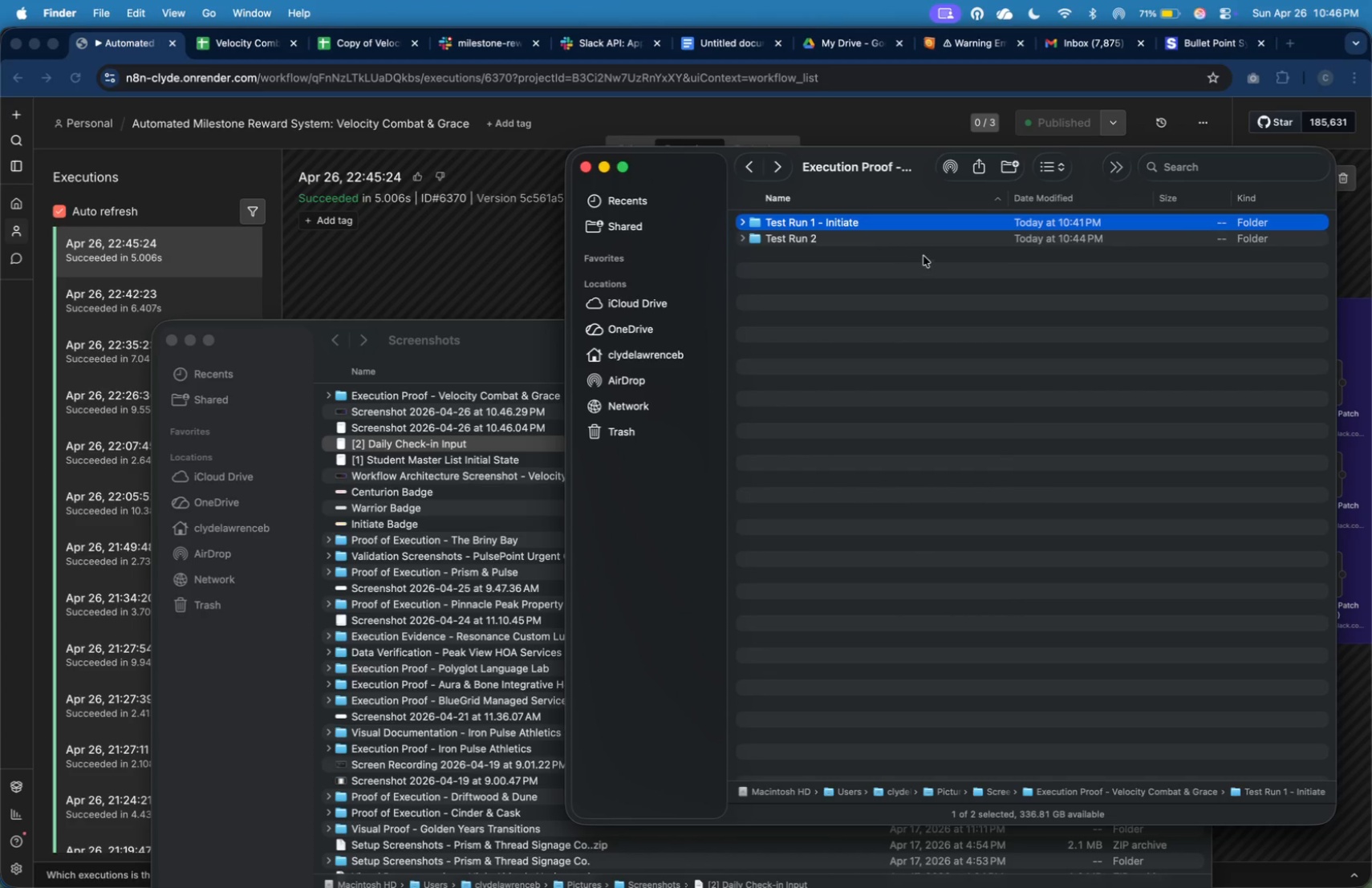 
left_click([925, 245])
 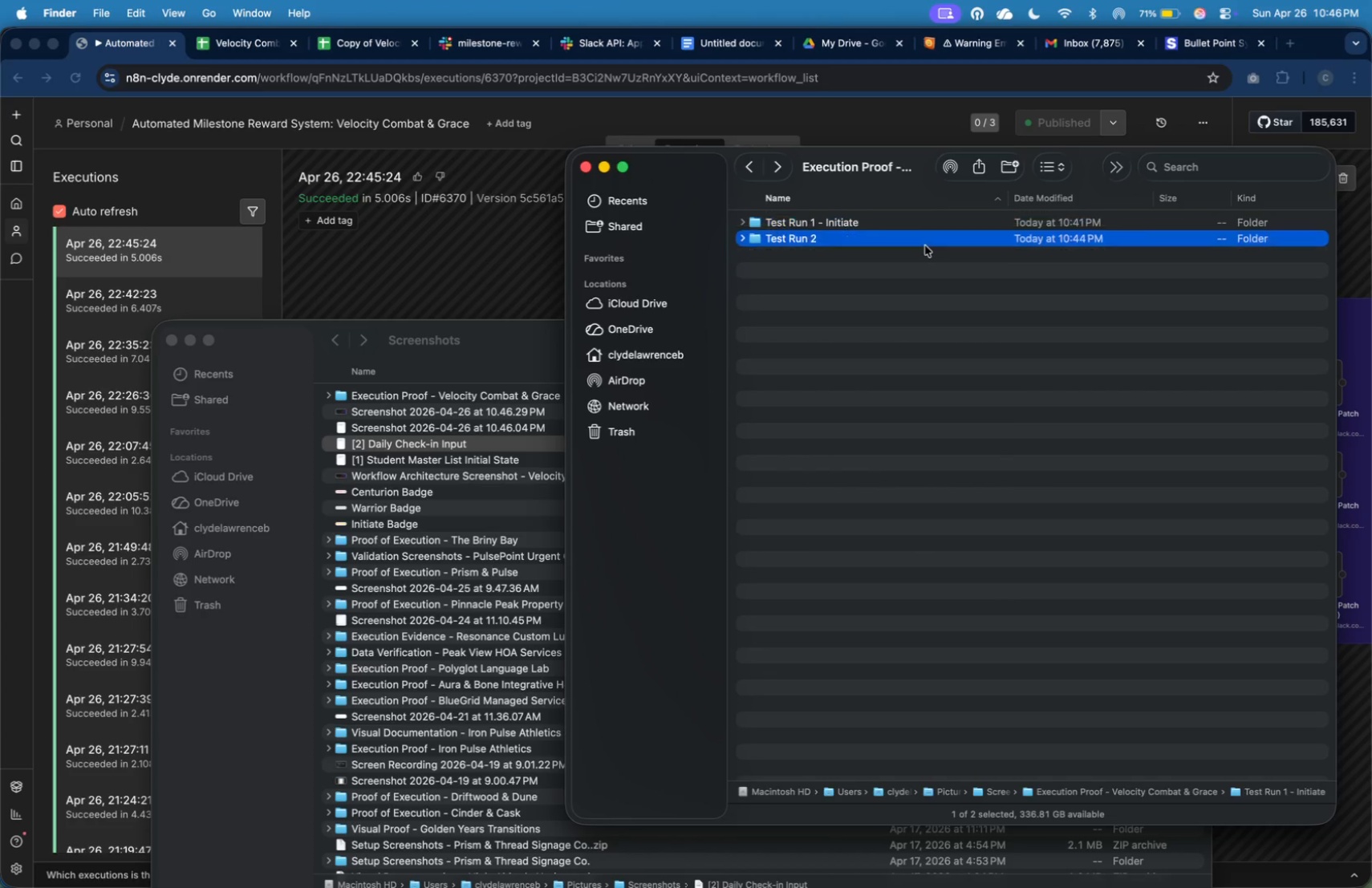 
right_click([925, 245])
 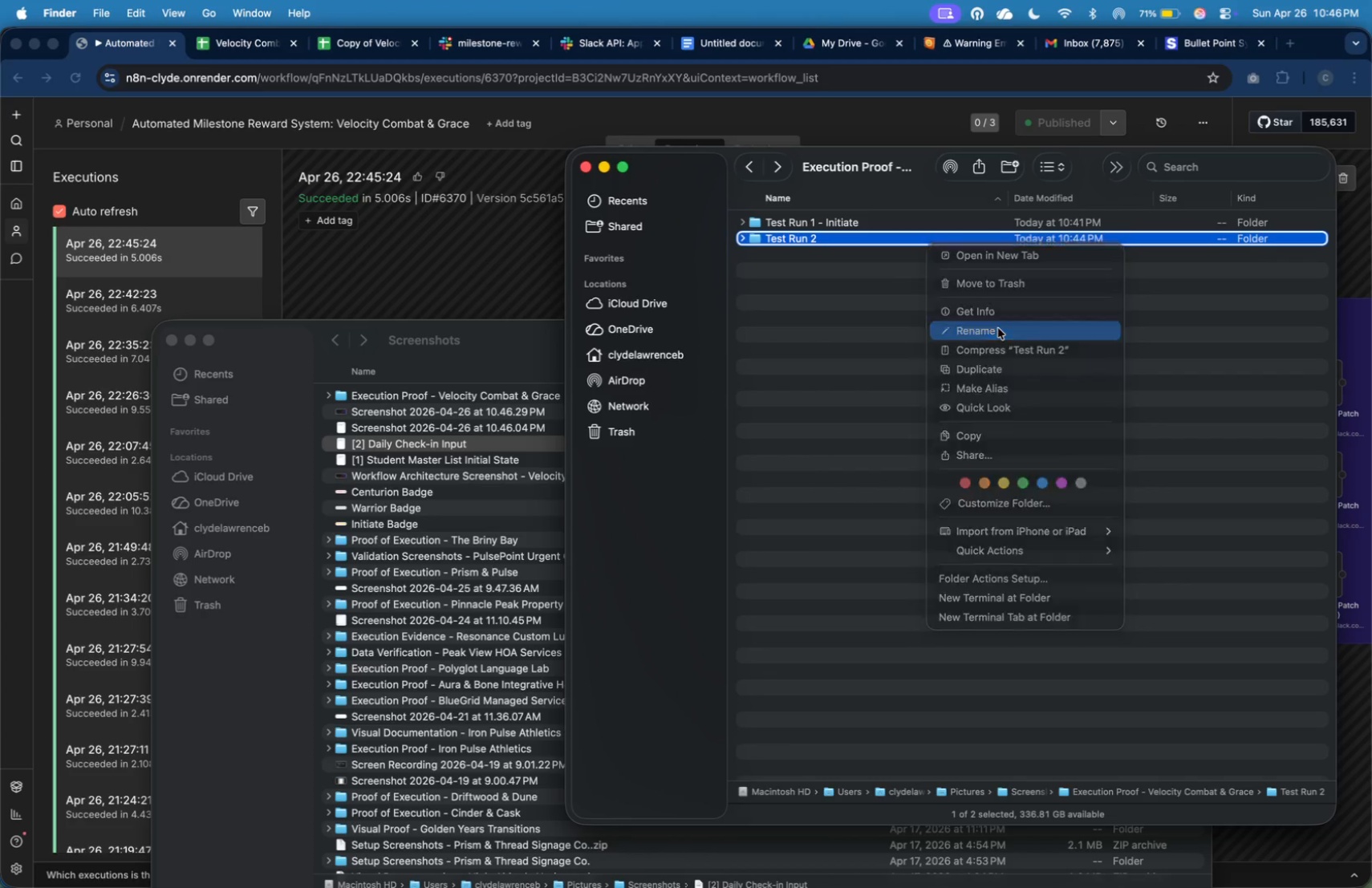 
key(ArrowRight)
 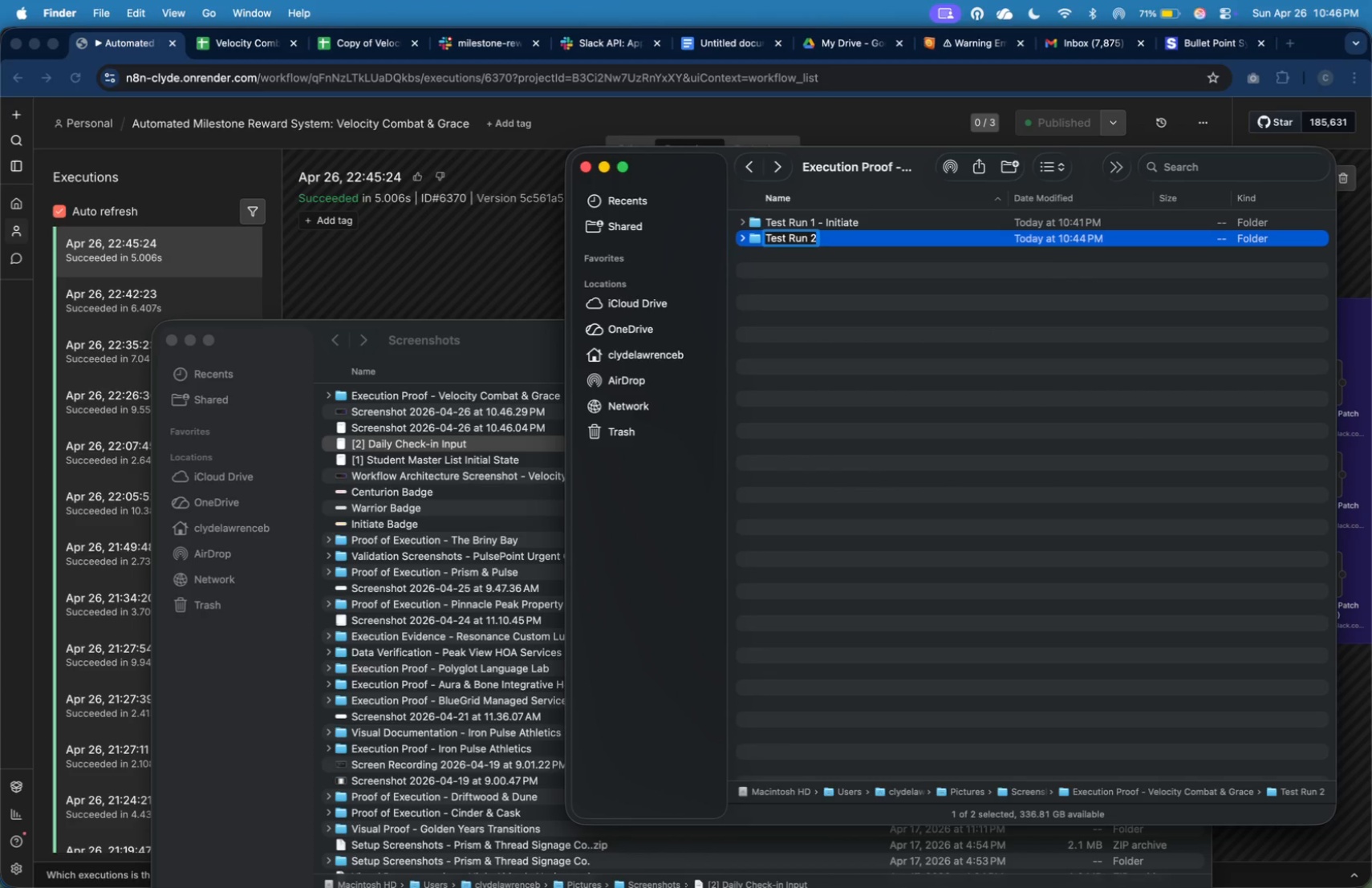 
type( - Centurion)
 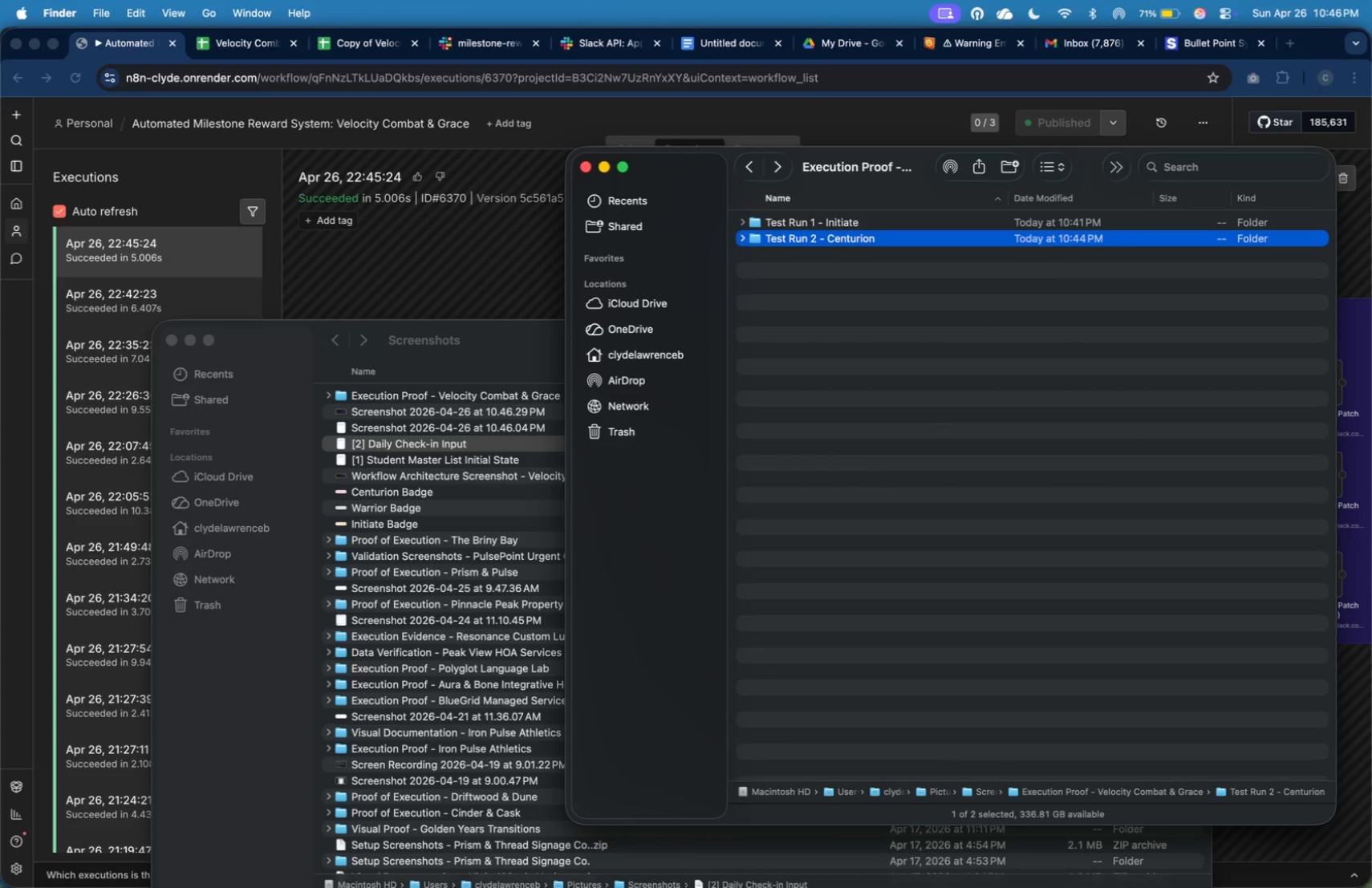 
 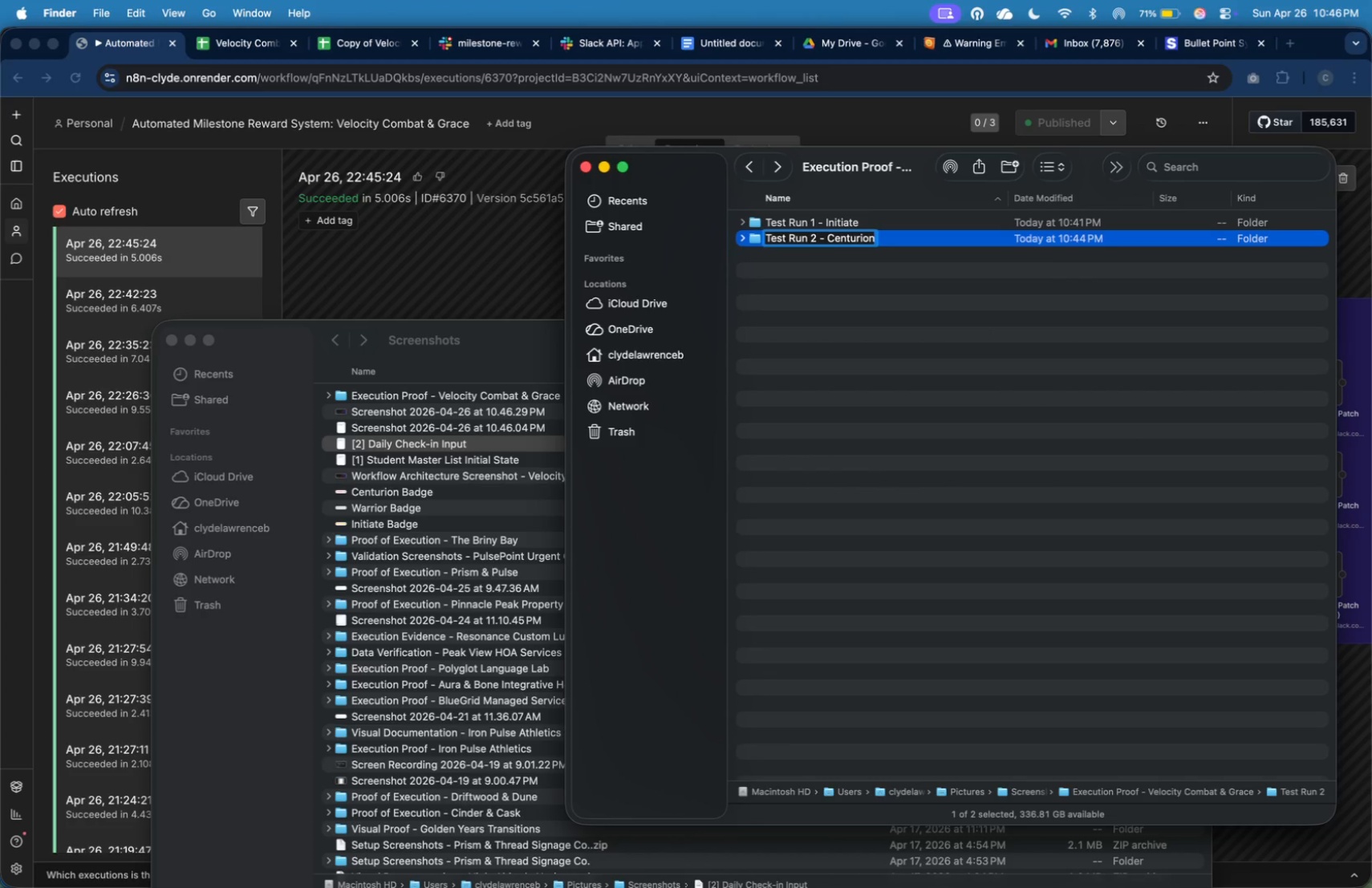 
key(Enter)
 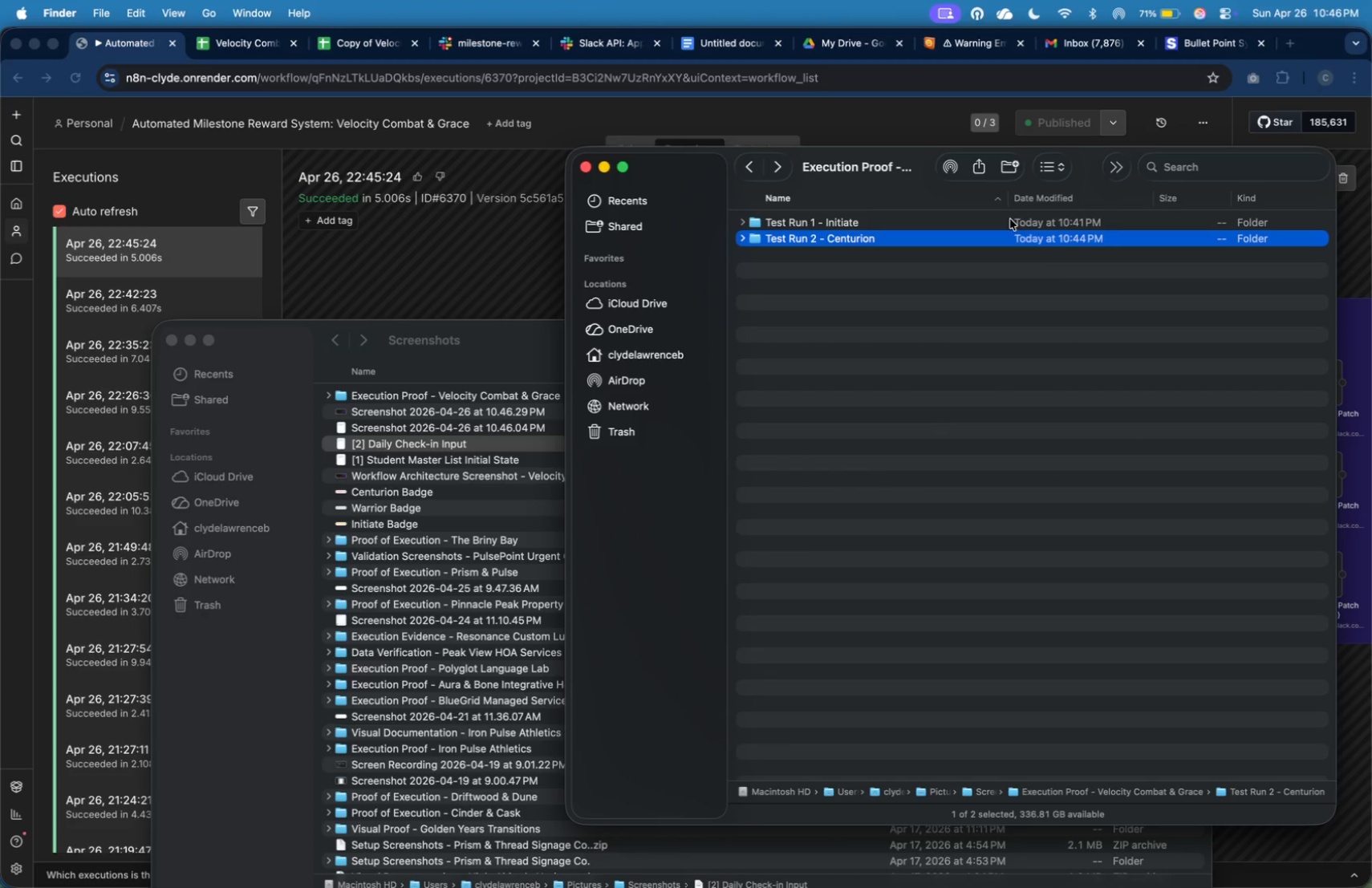 
left_click([1011, 172])
 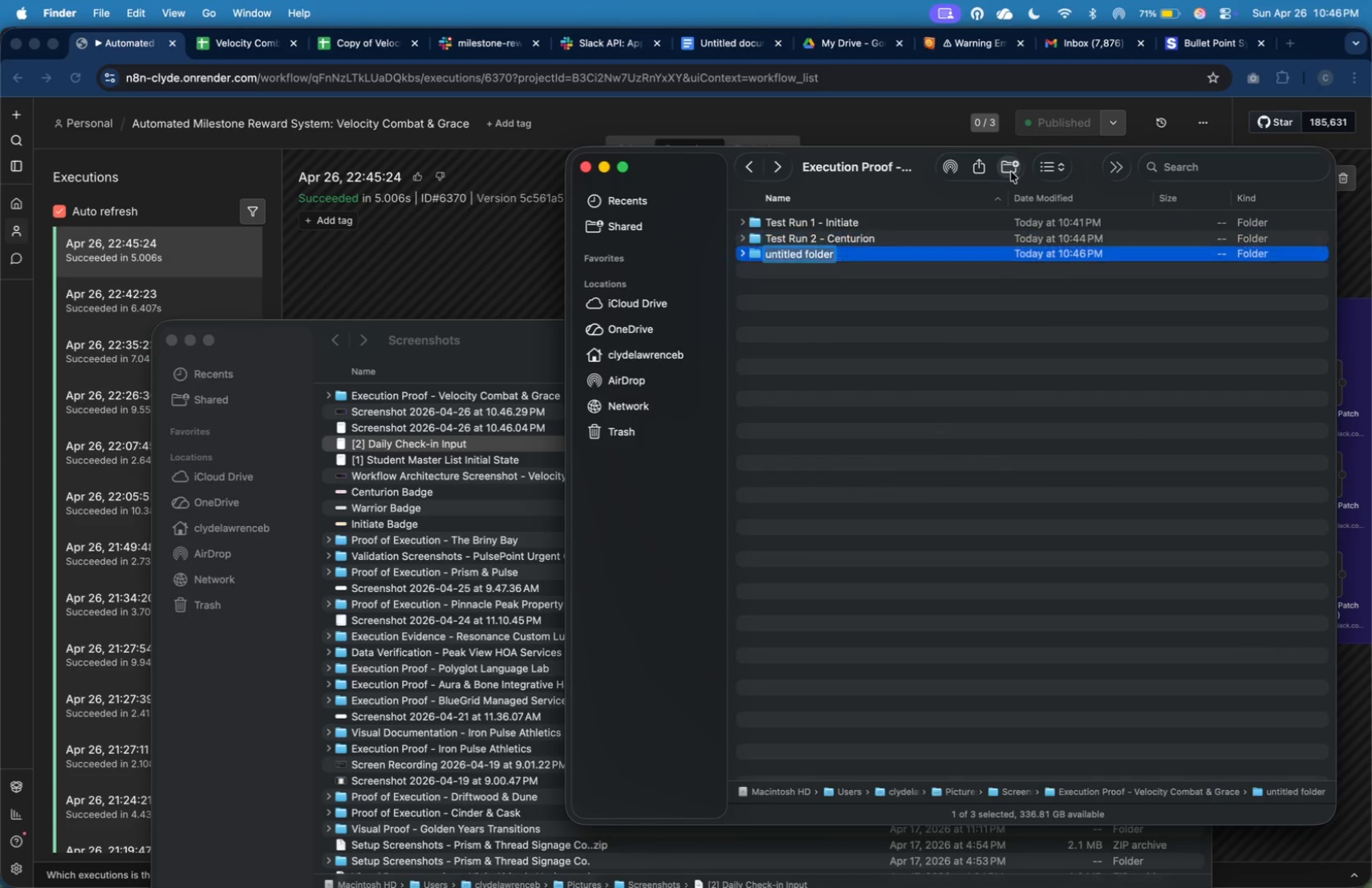 
type(Test Run 3 - )
 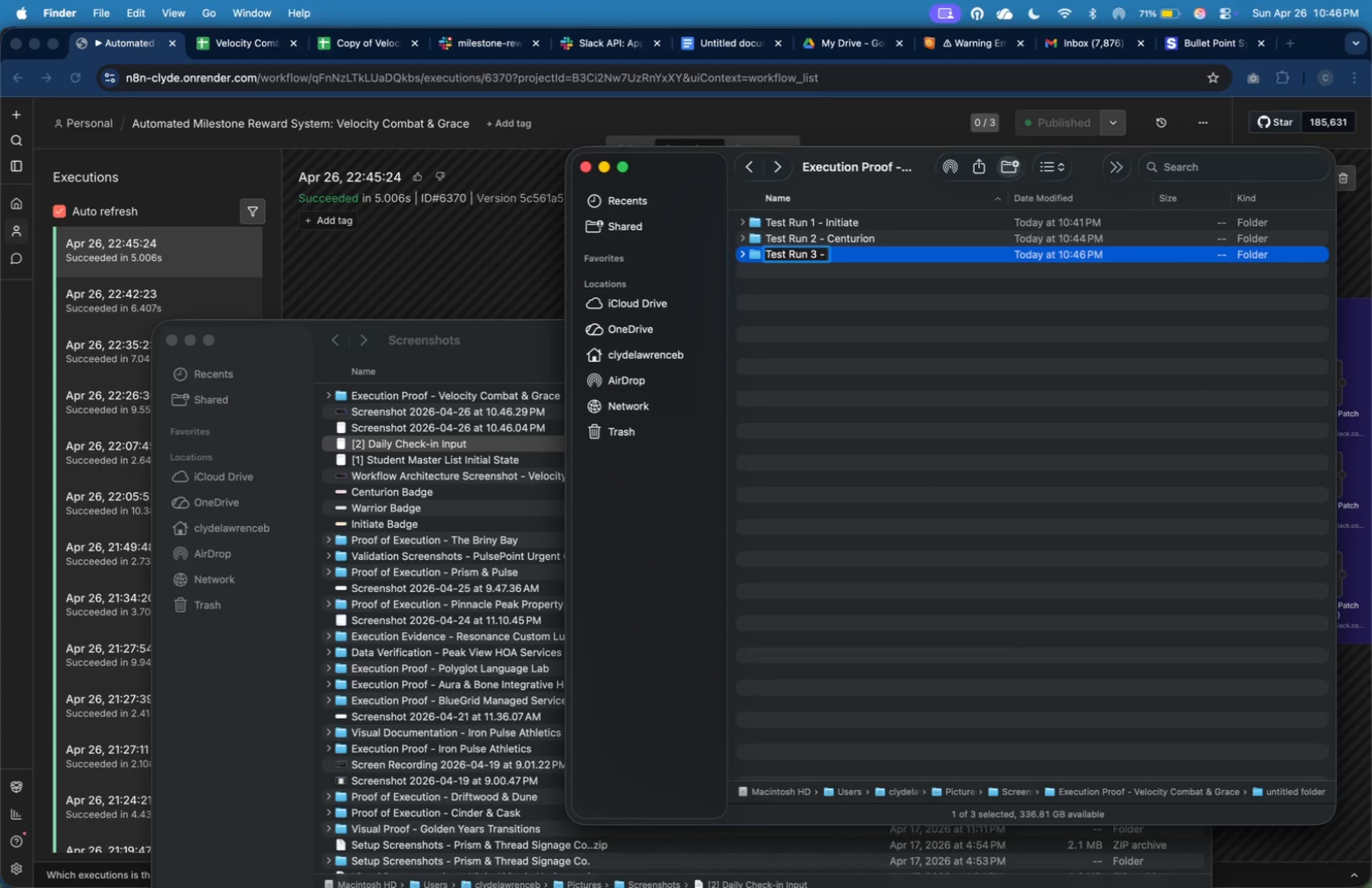 
type(No New Rank)
 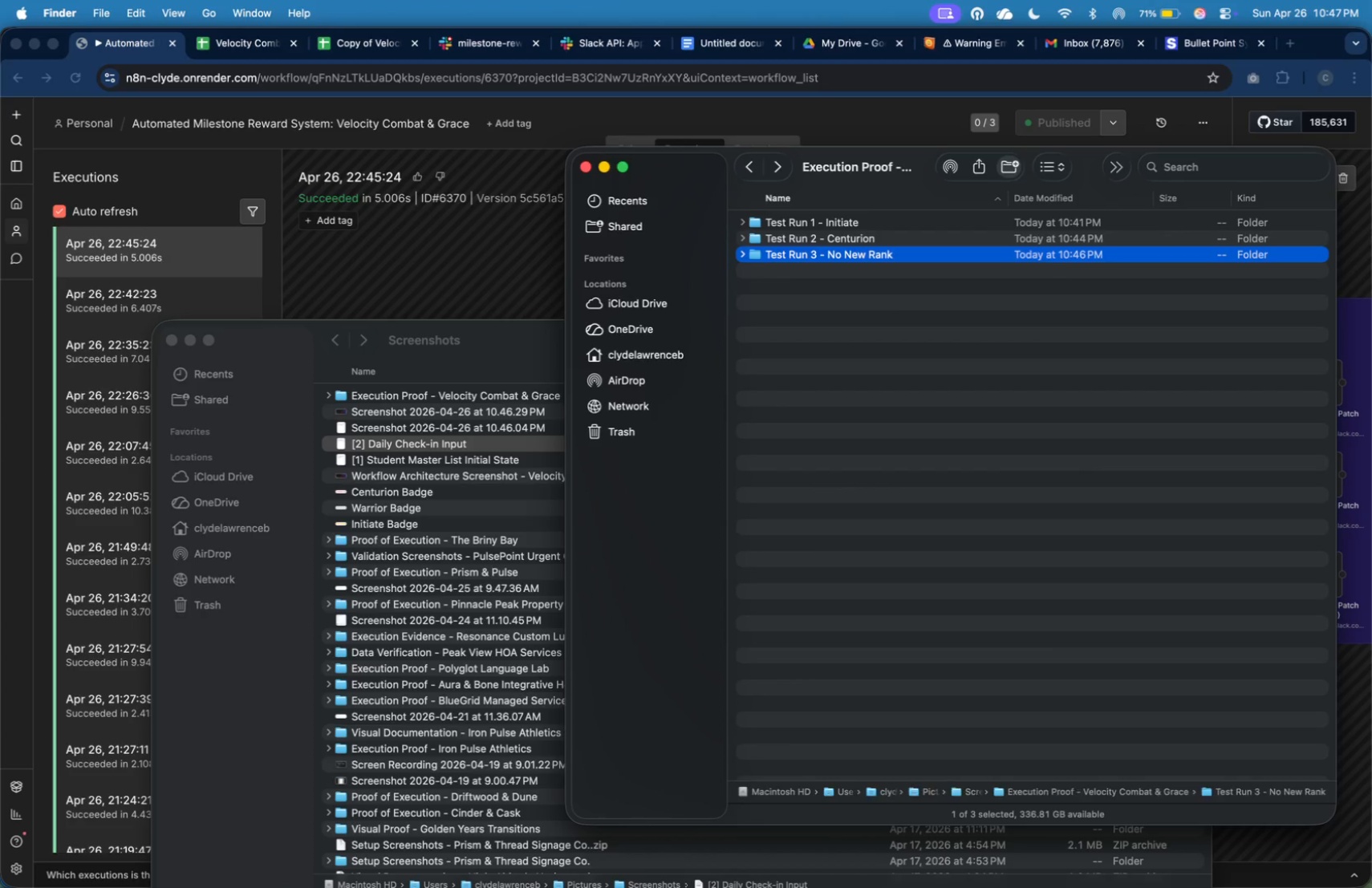 
 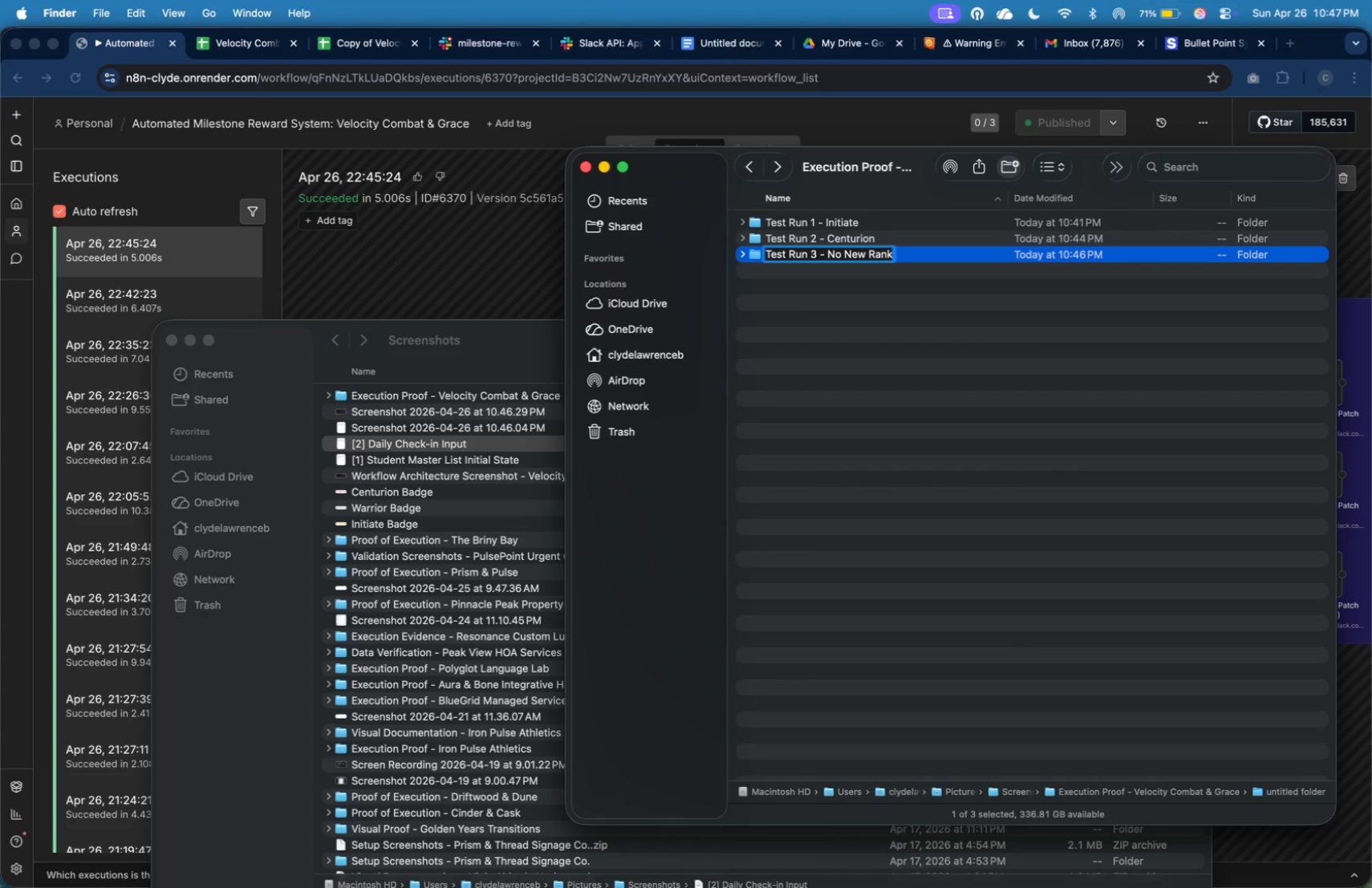 
key(Enter)
 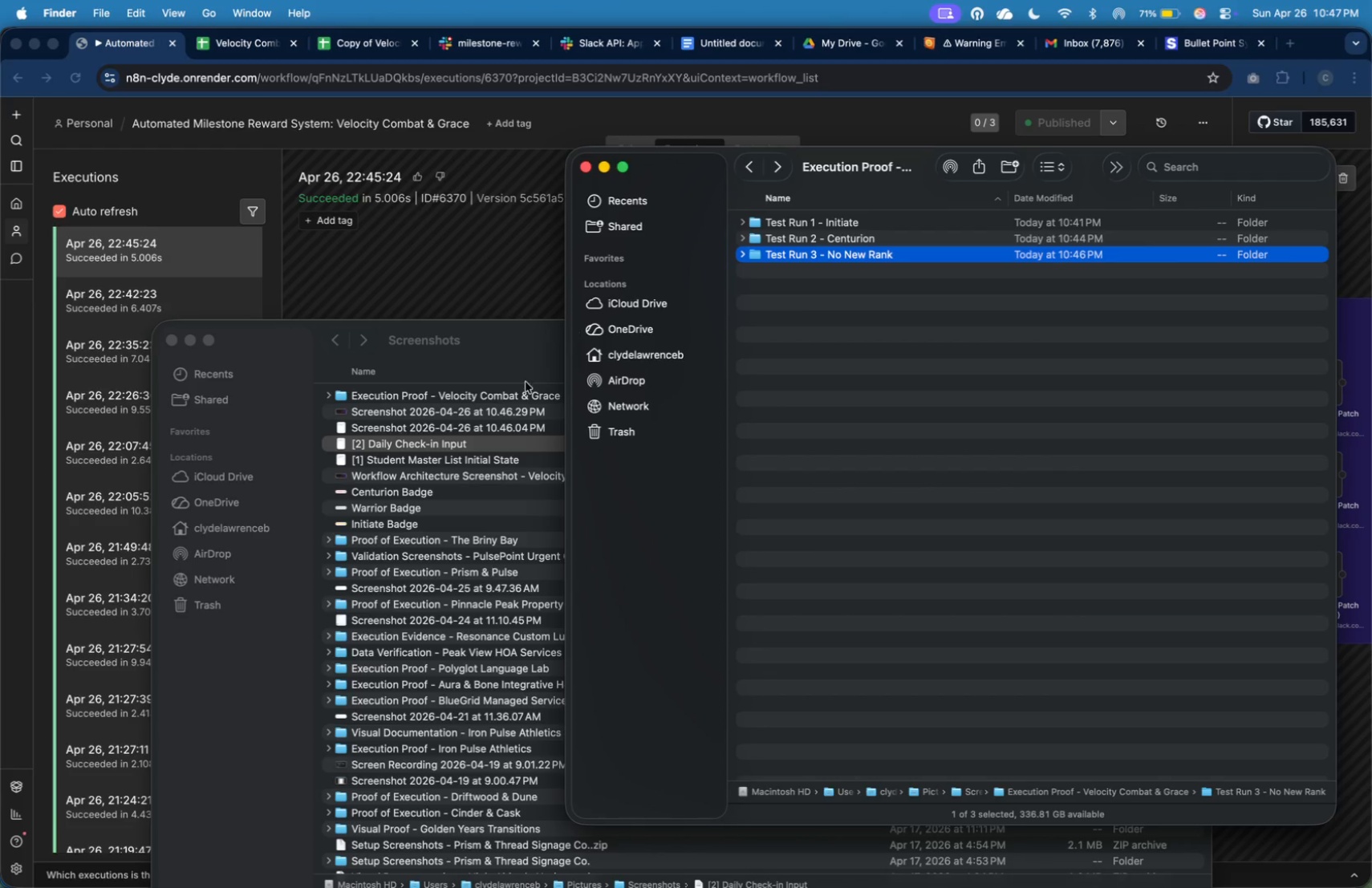 
left_click([518, 424])
 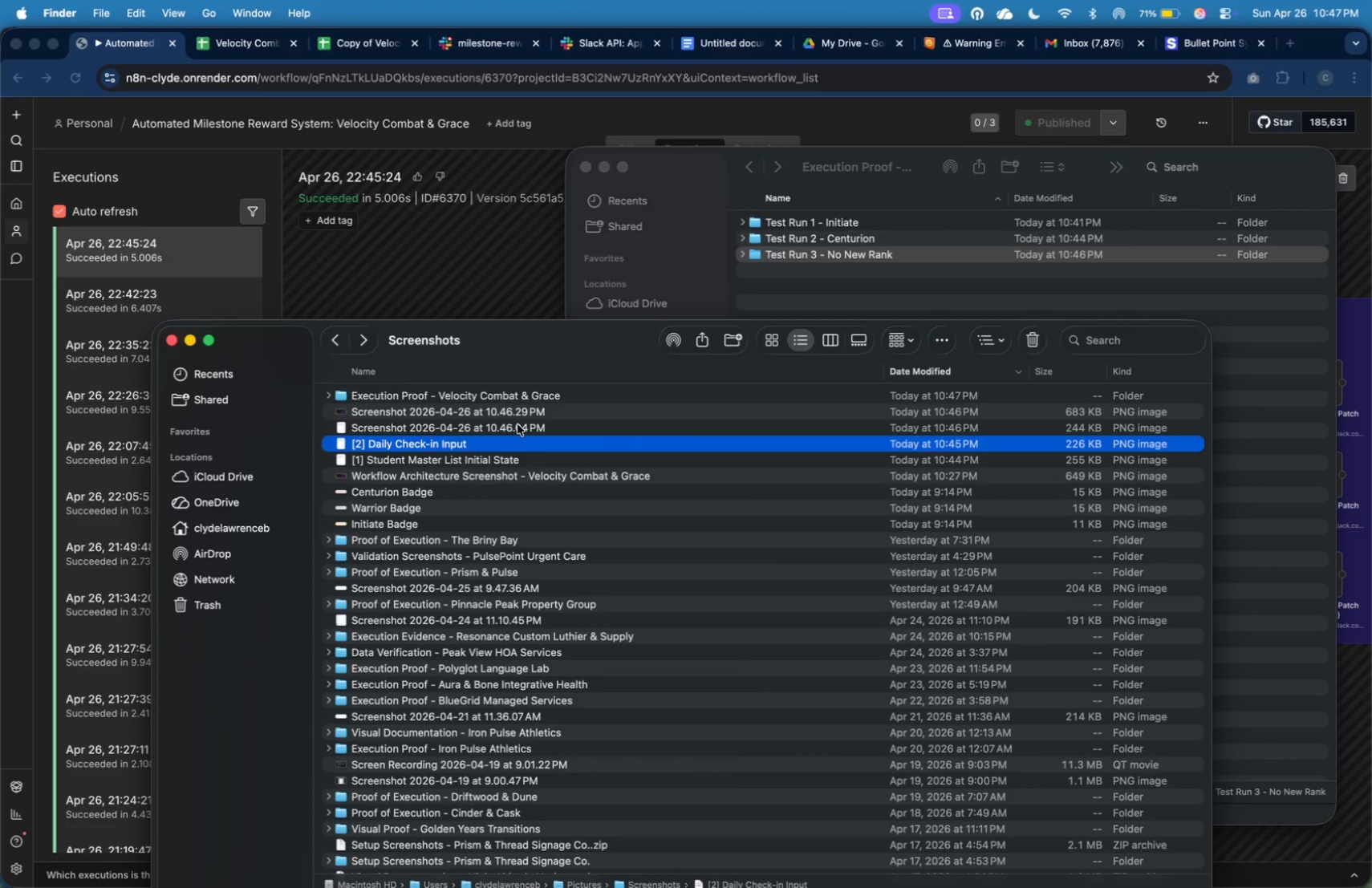 
left_click([518, 424])
 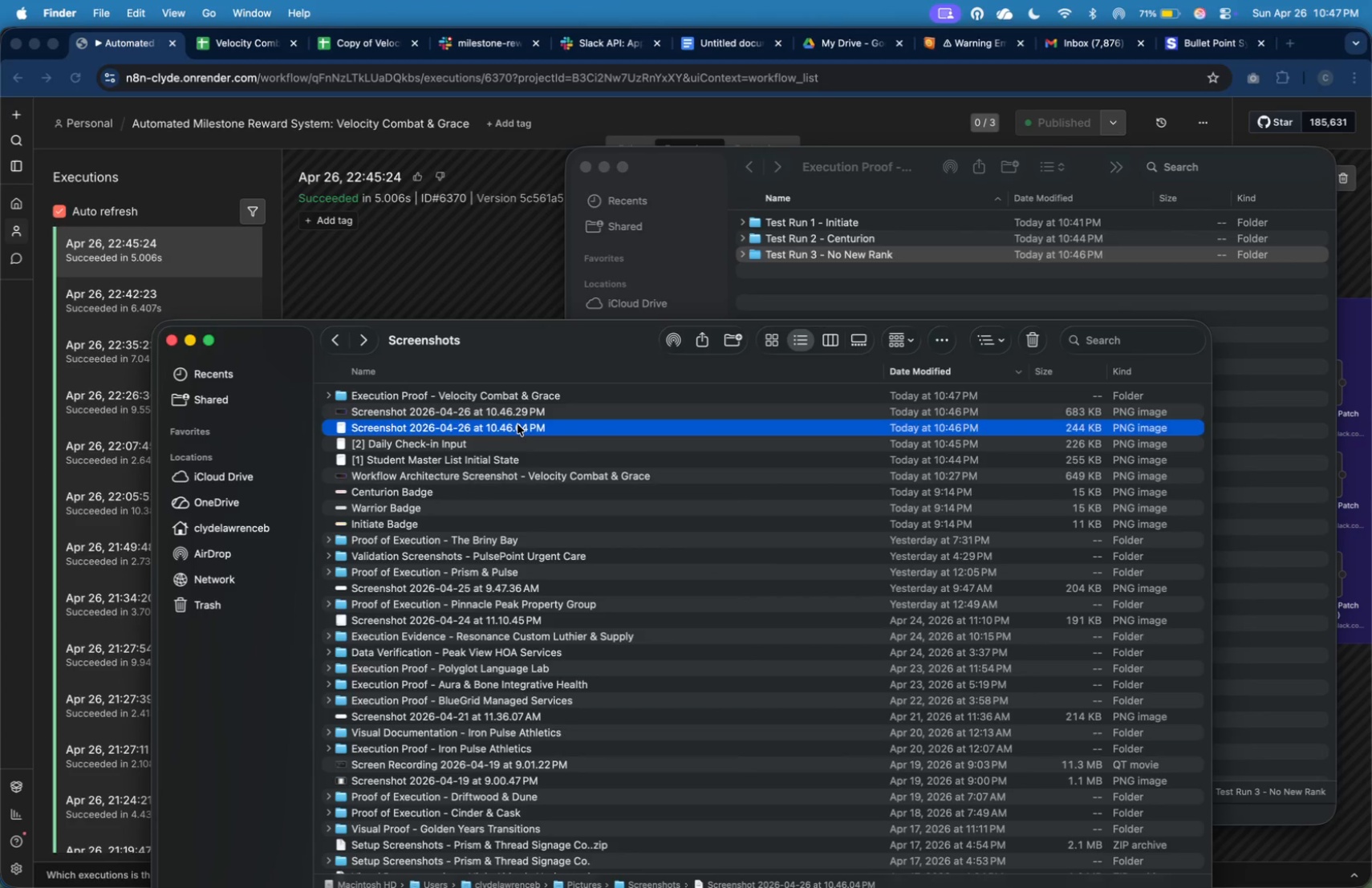 
right_click([518, 424])
 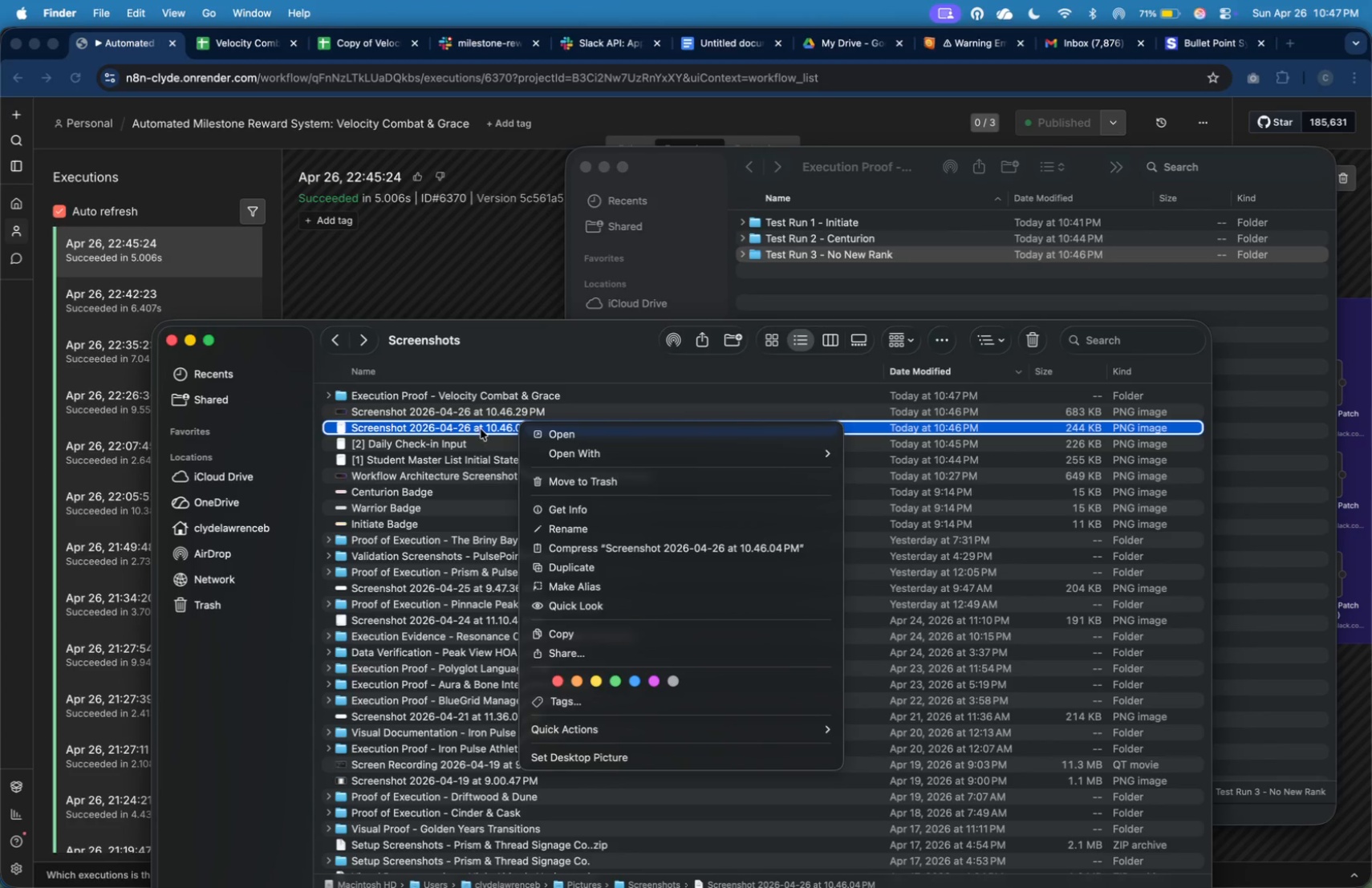 
left_click([574, 521])
 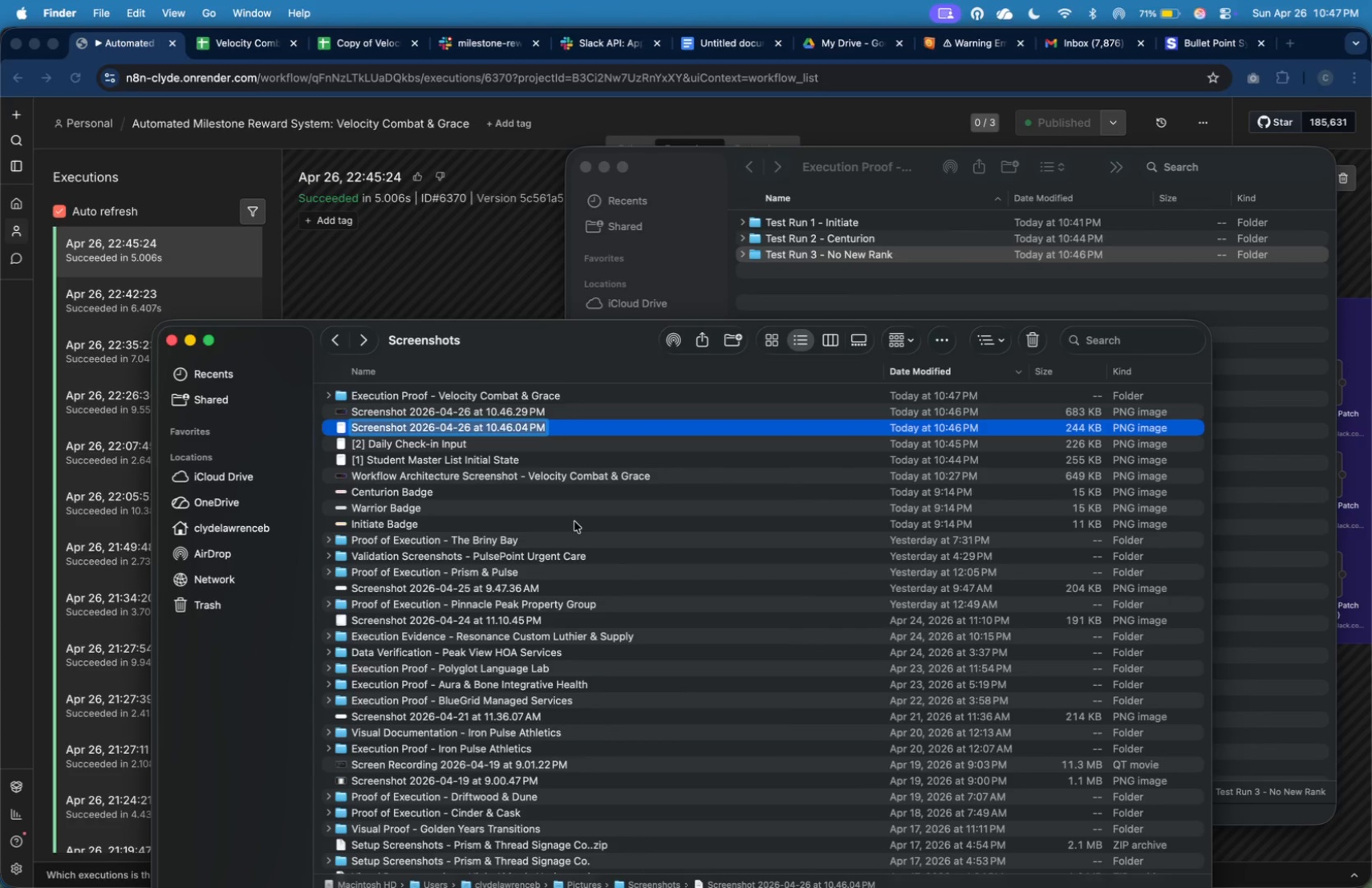 
type([4] Student Master List Updated State)
 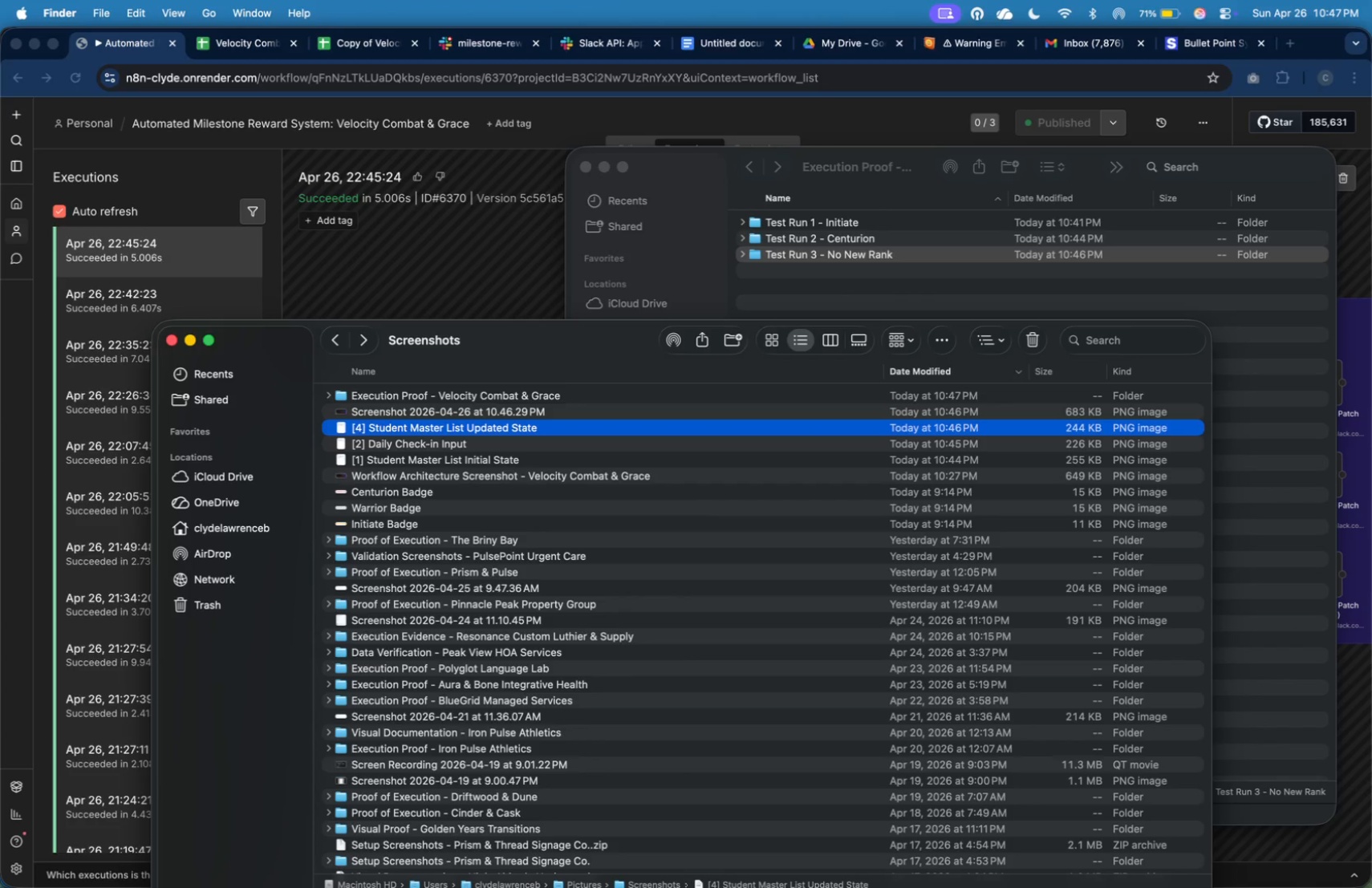 
 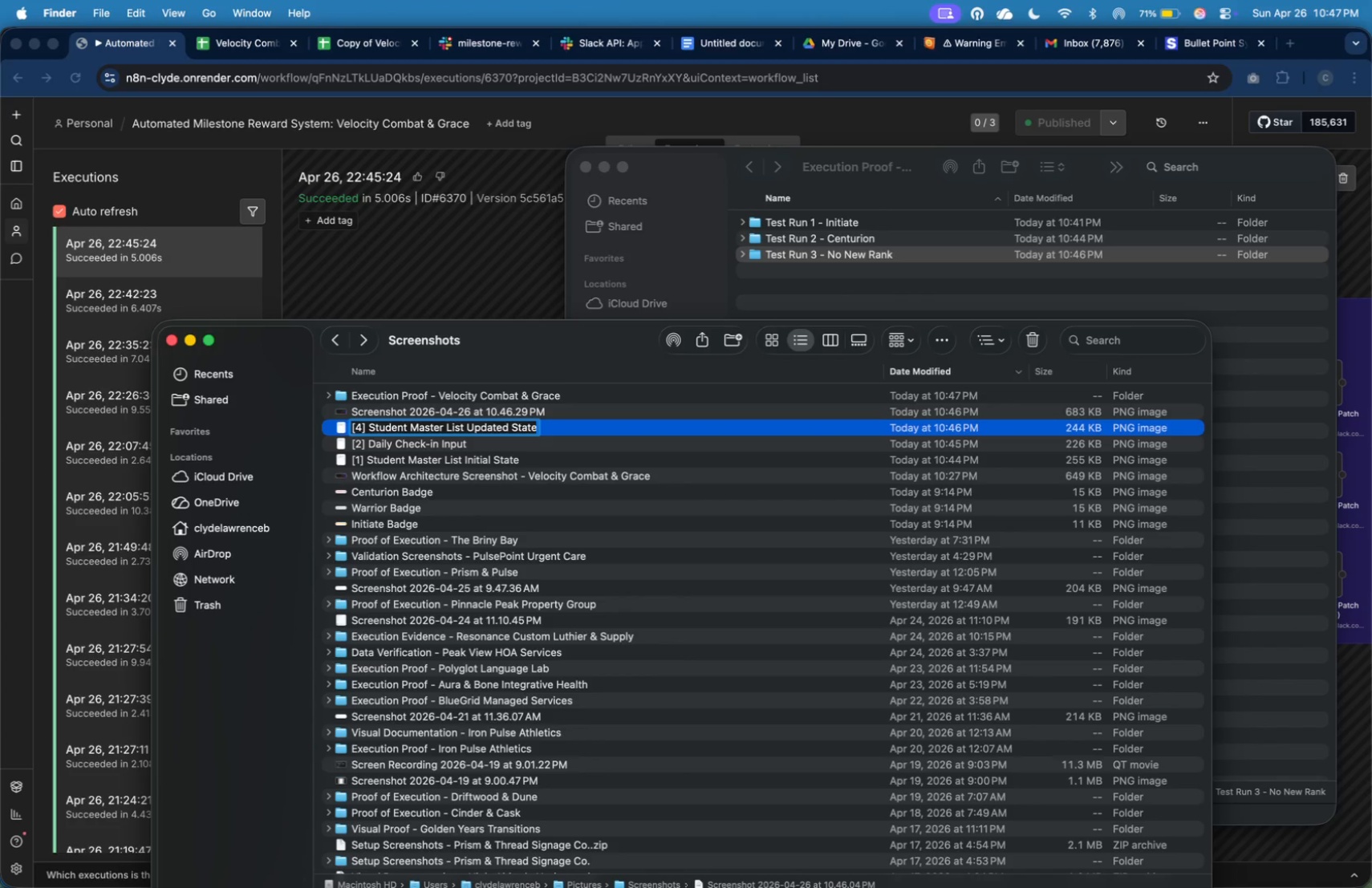 
key(Enter)
 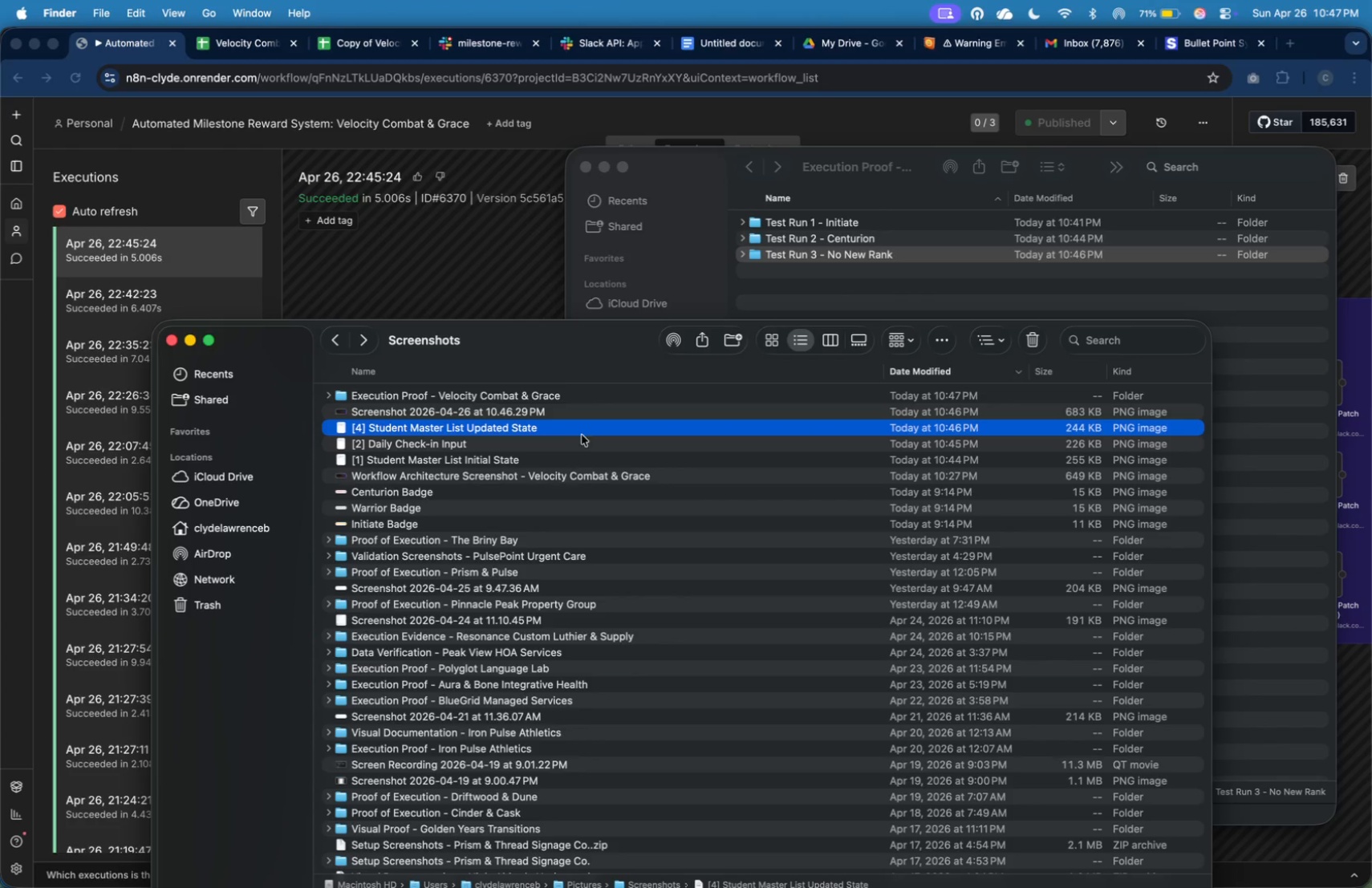 
left_click([586, 417])
 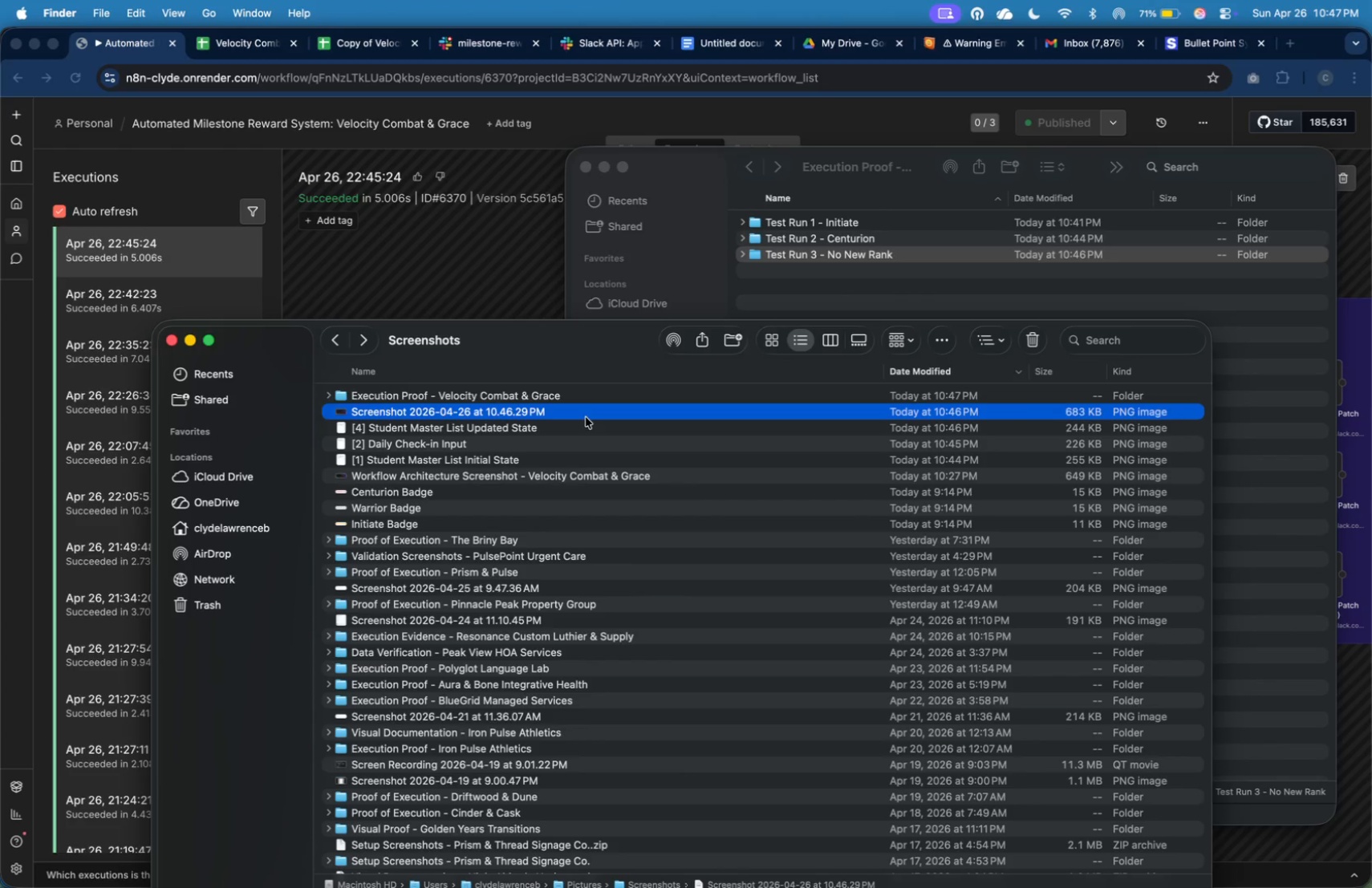 
right_click([586, 417])
 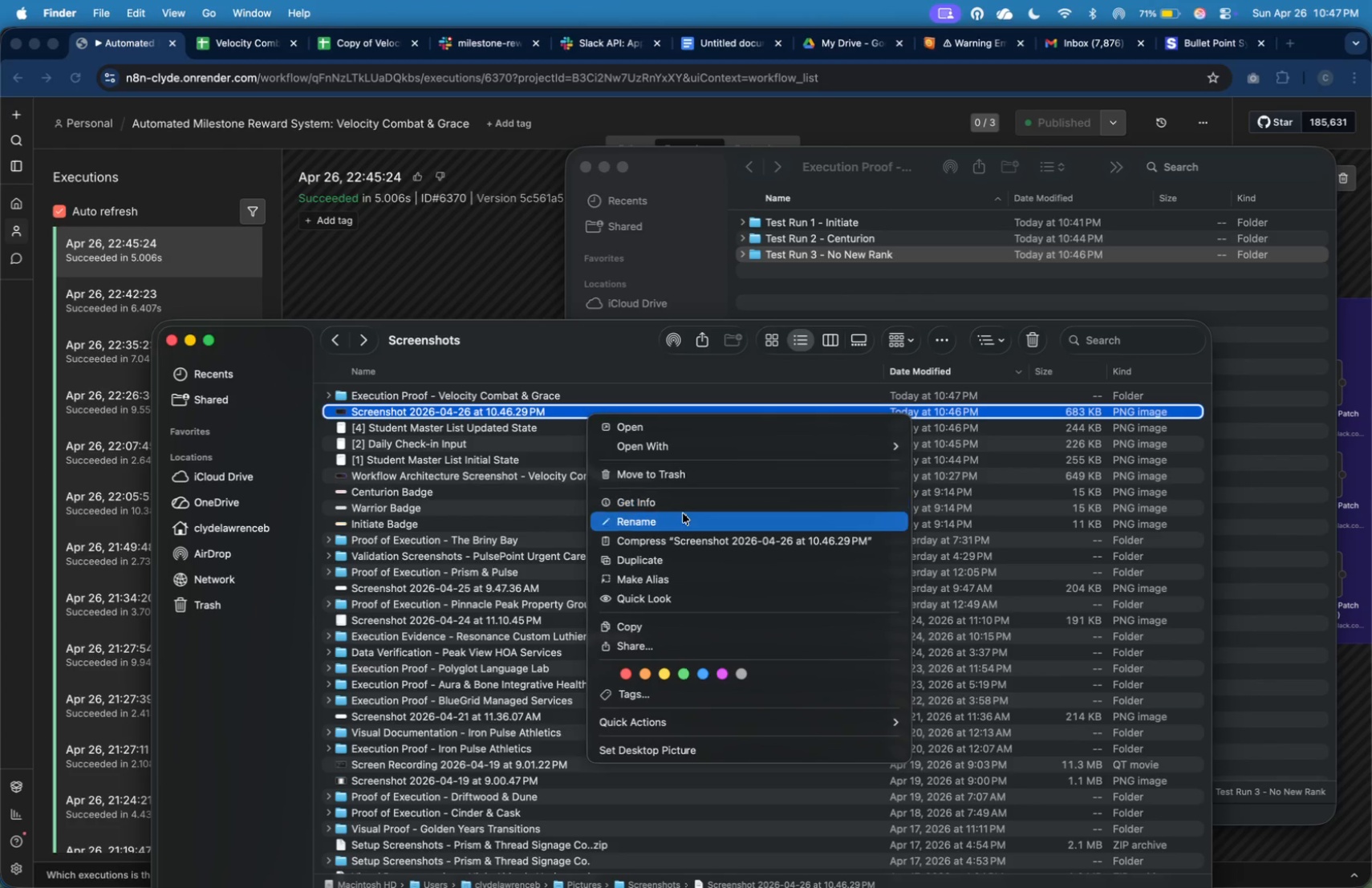 
left_click([684, 518])
 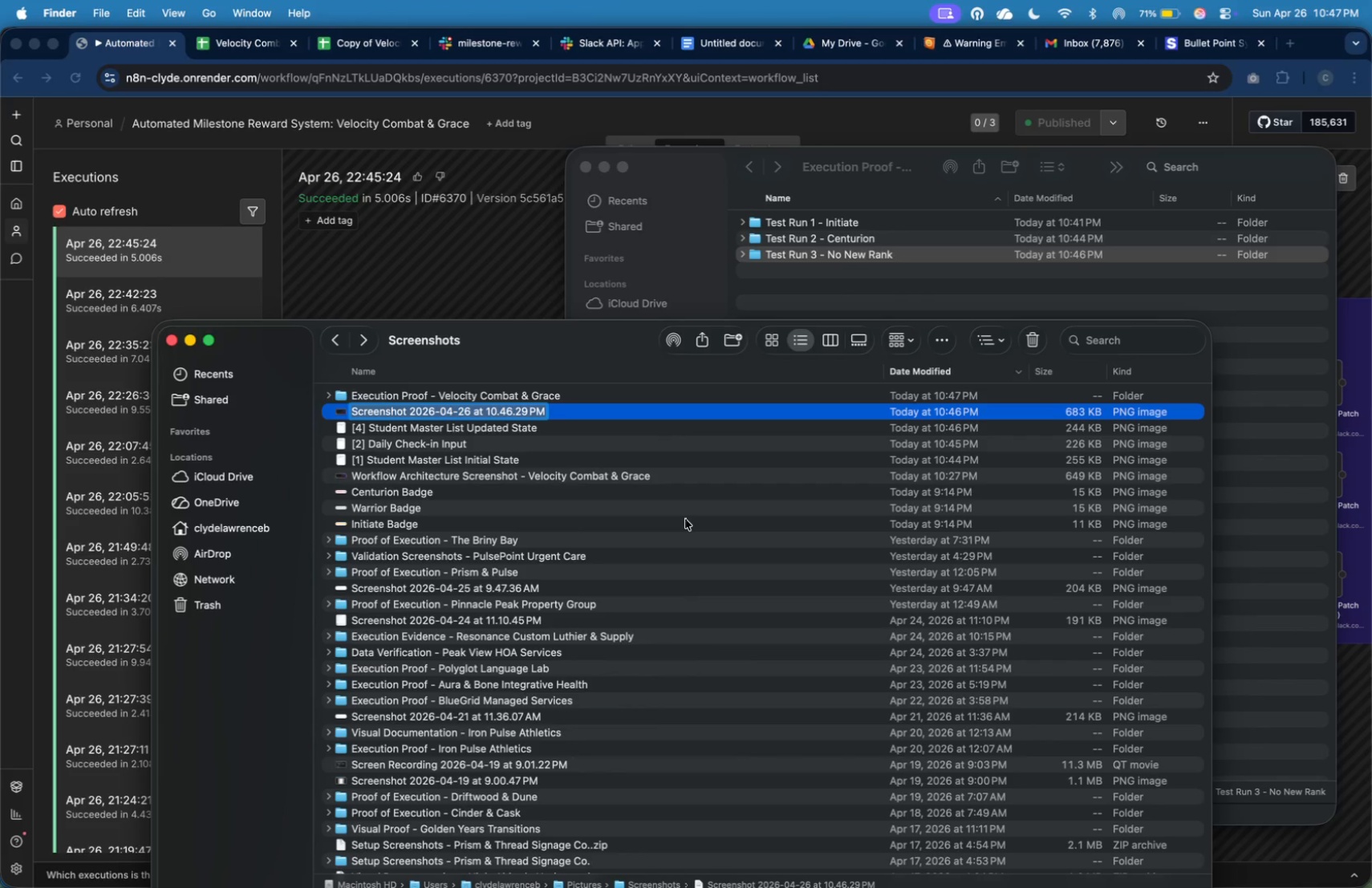 
type([3] n8n Execution Path)
 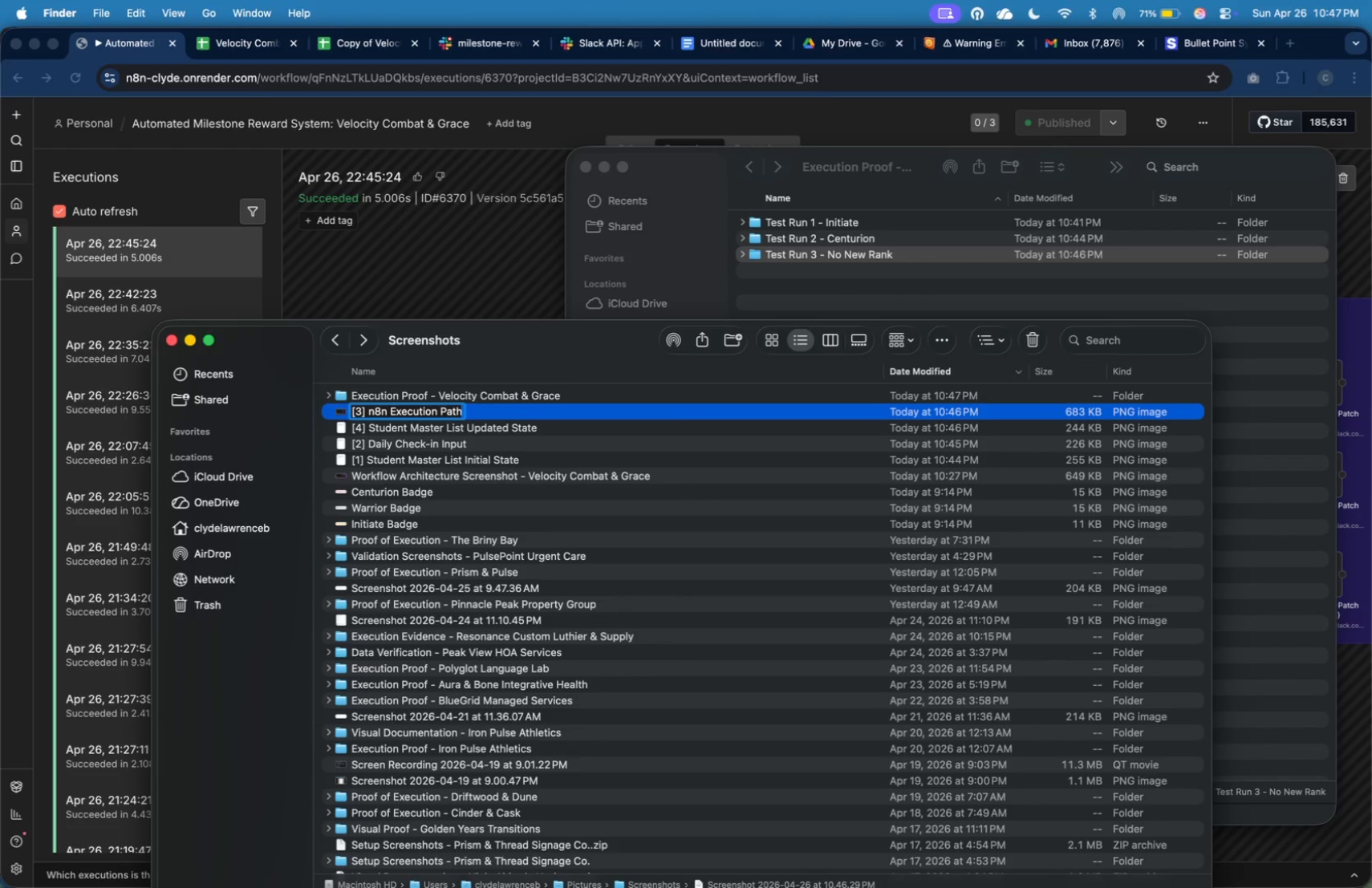 
key(Enter)
 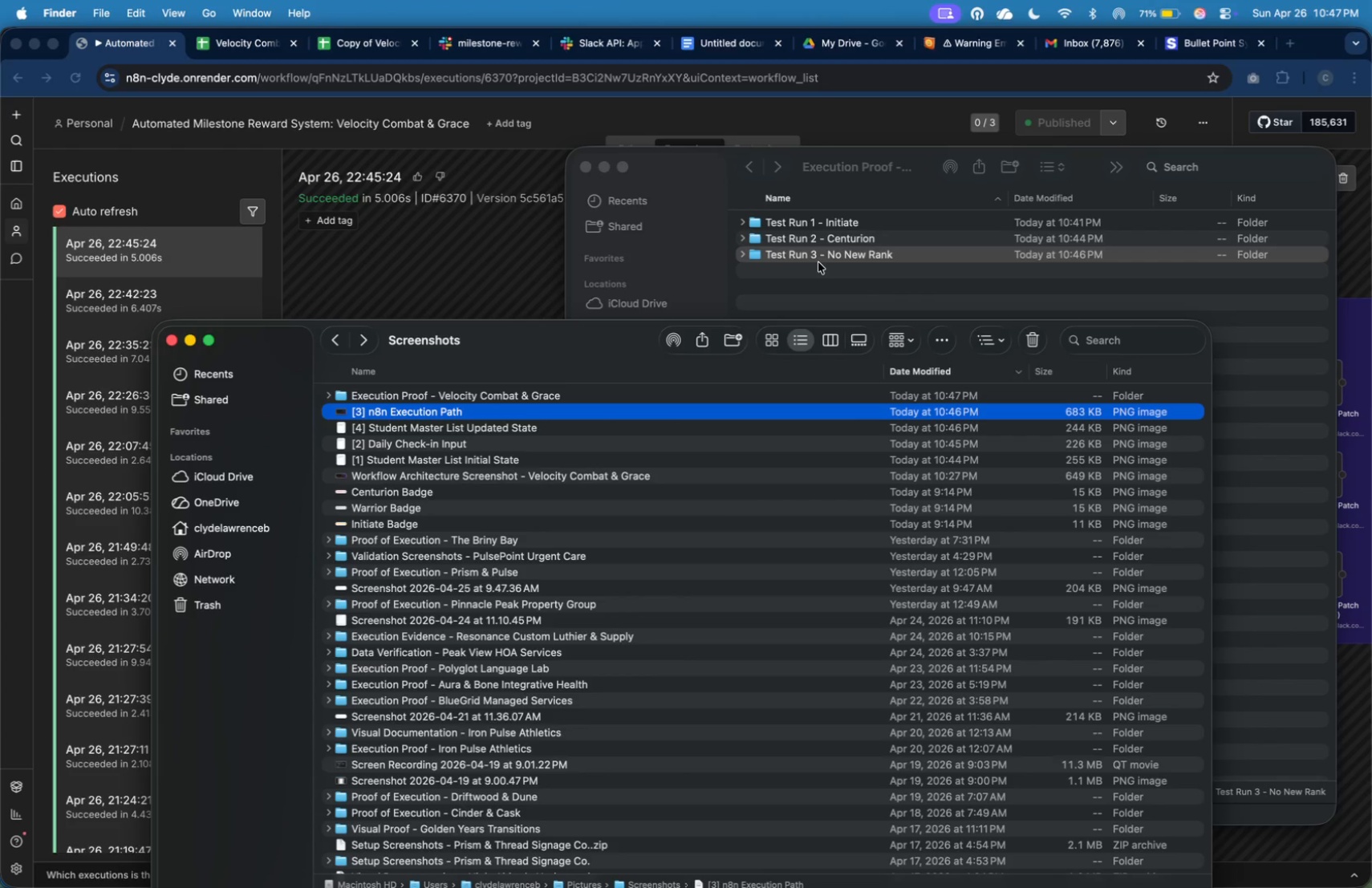 
double_click([819, 260])
 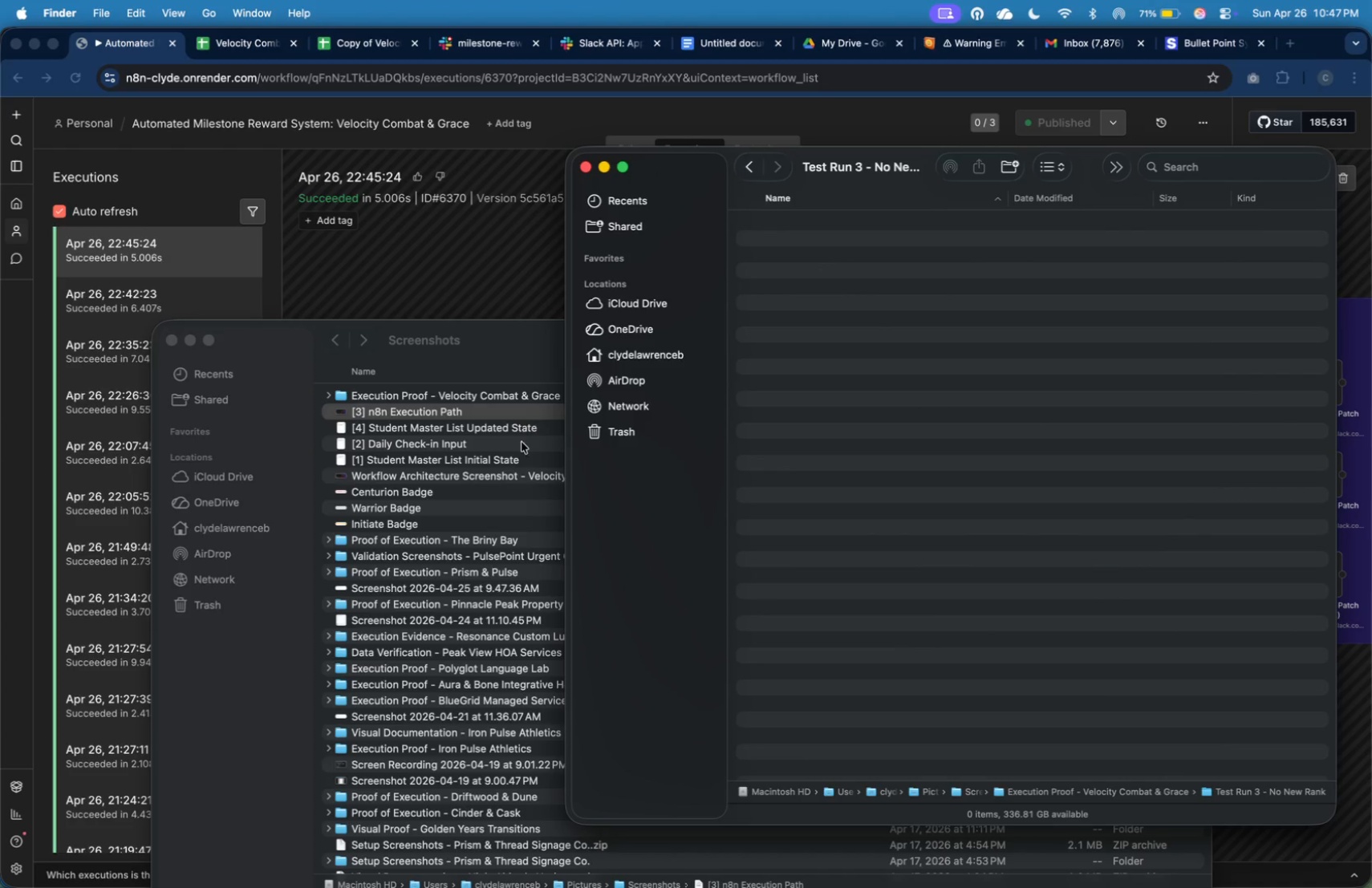 
left_click([520, 449])
 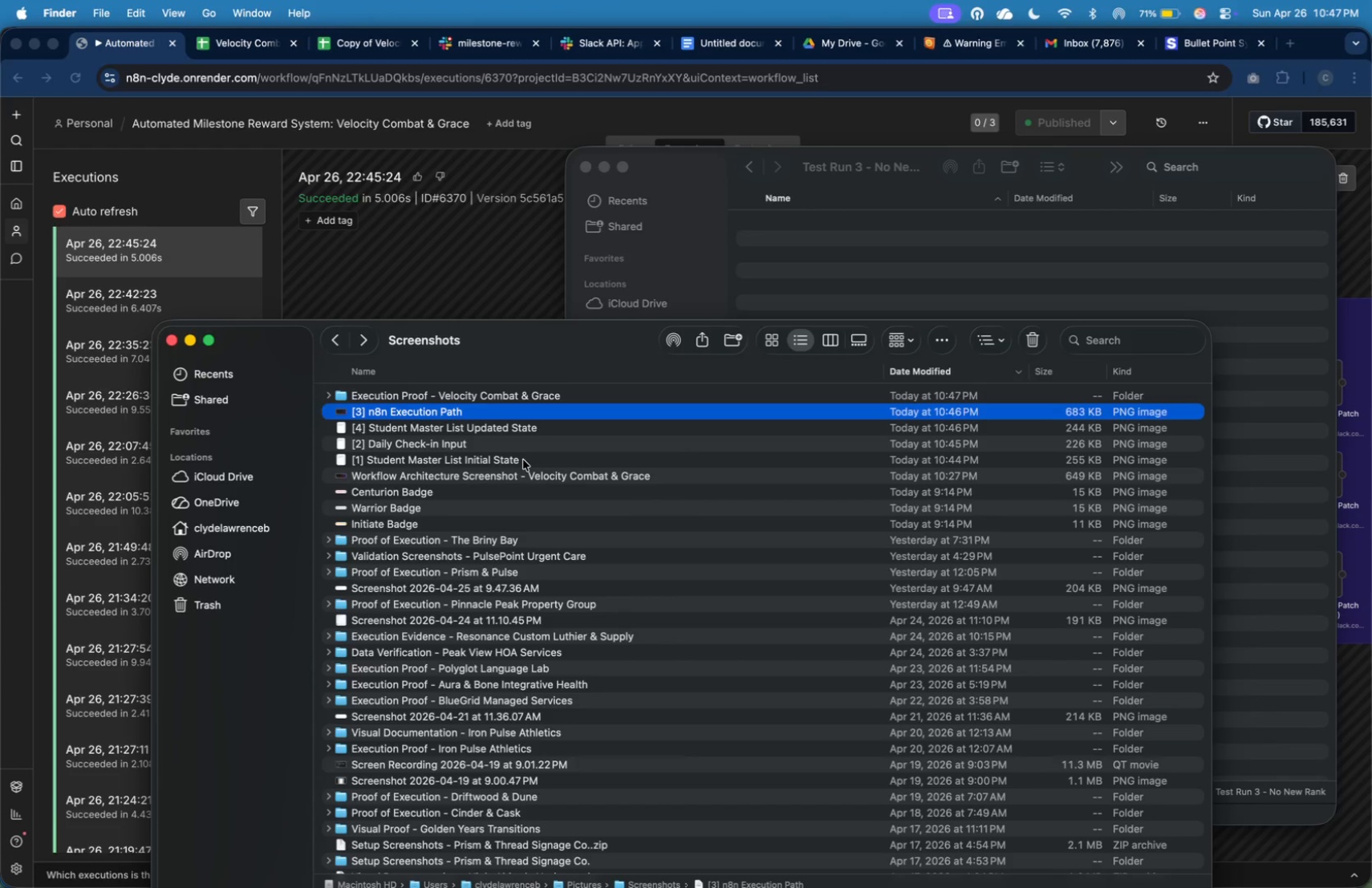 
left_click([523, 460])
 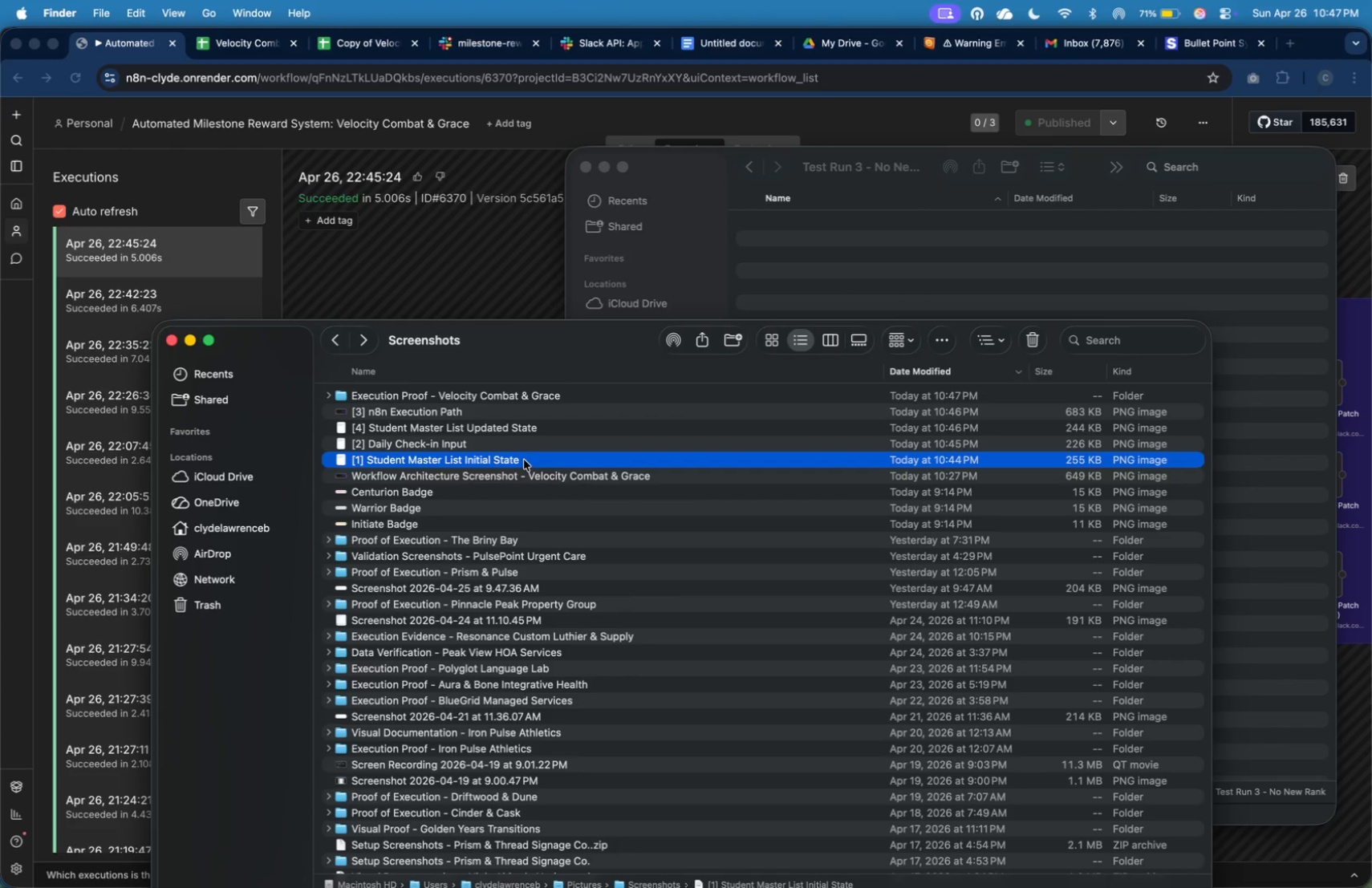 
key(Shift+ArrowUp)
 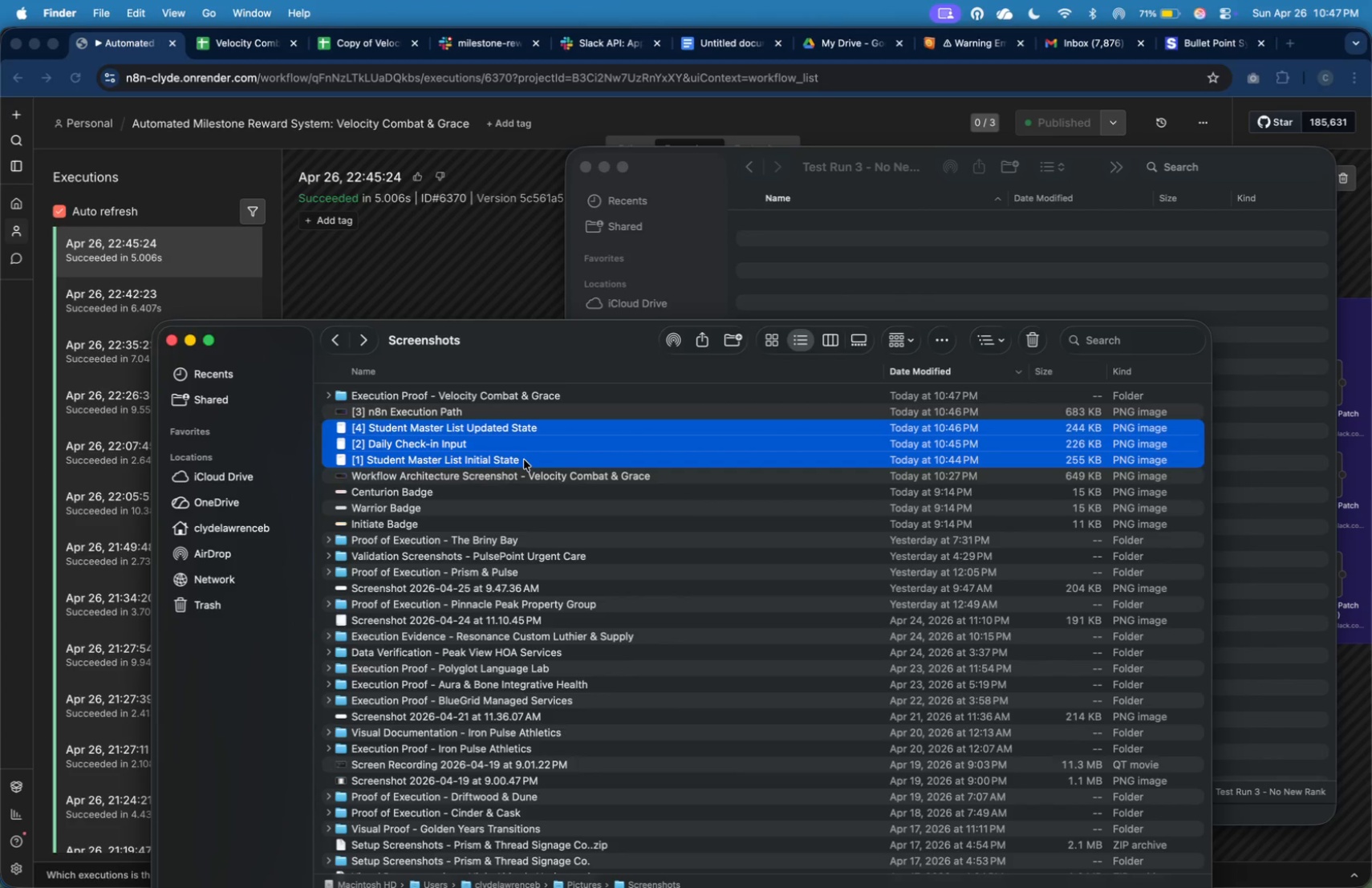 
key(Shift+ArrowUp)
 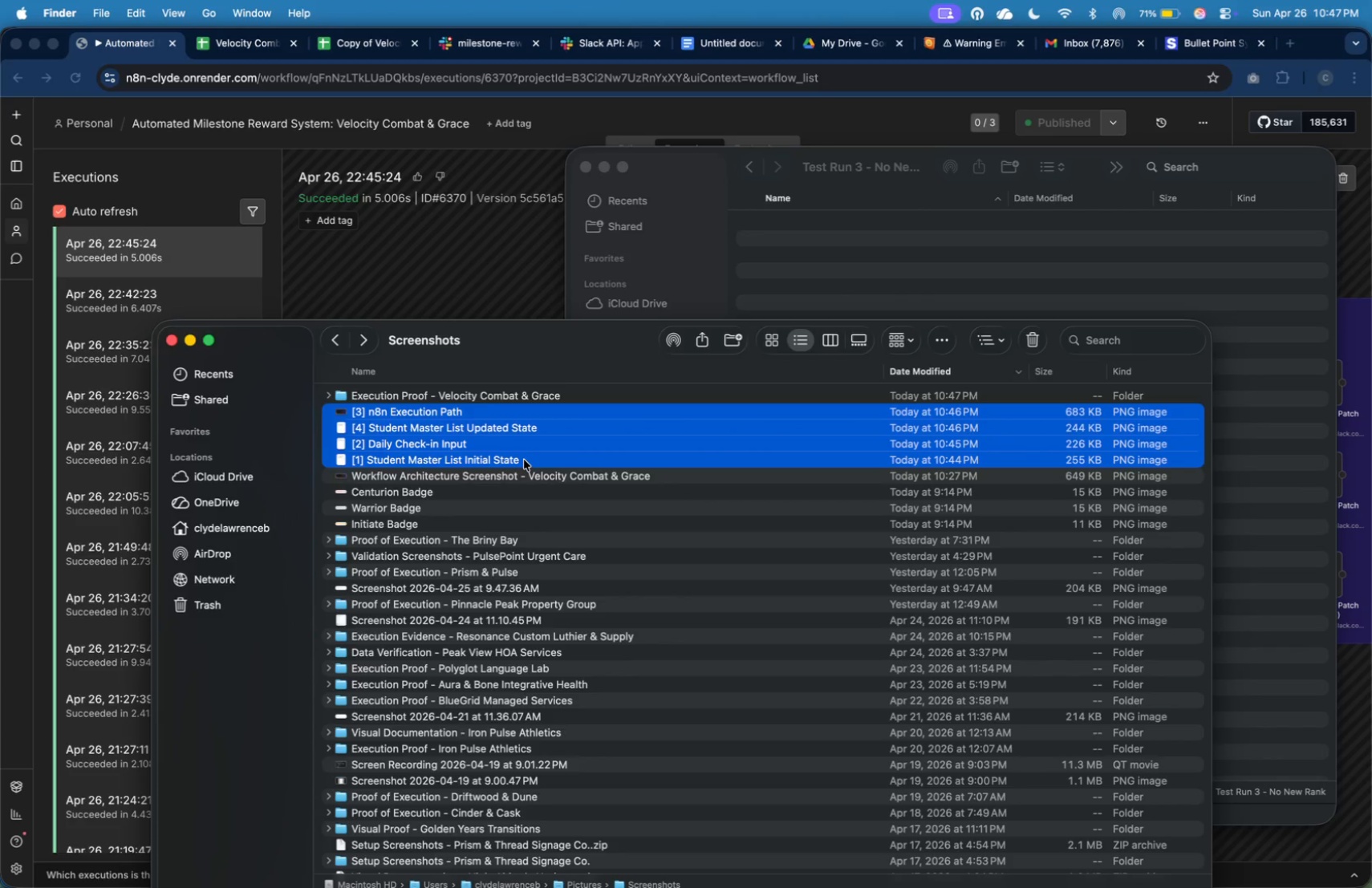 
key(Shift+ArrowUp)
 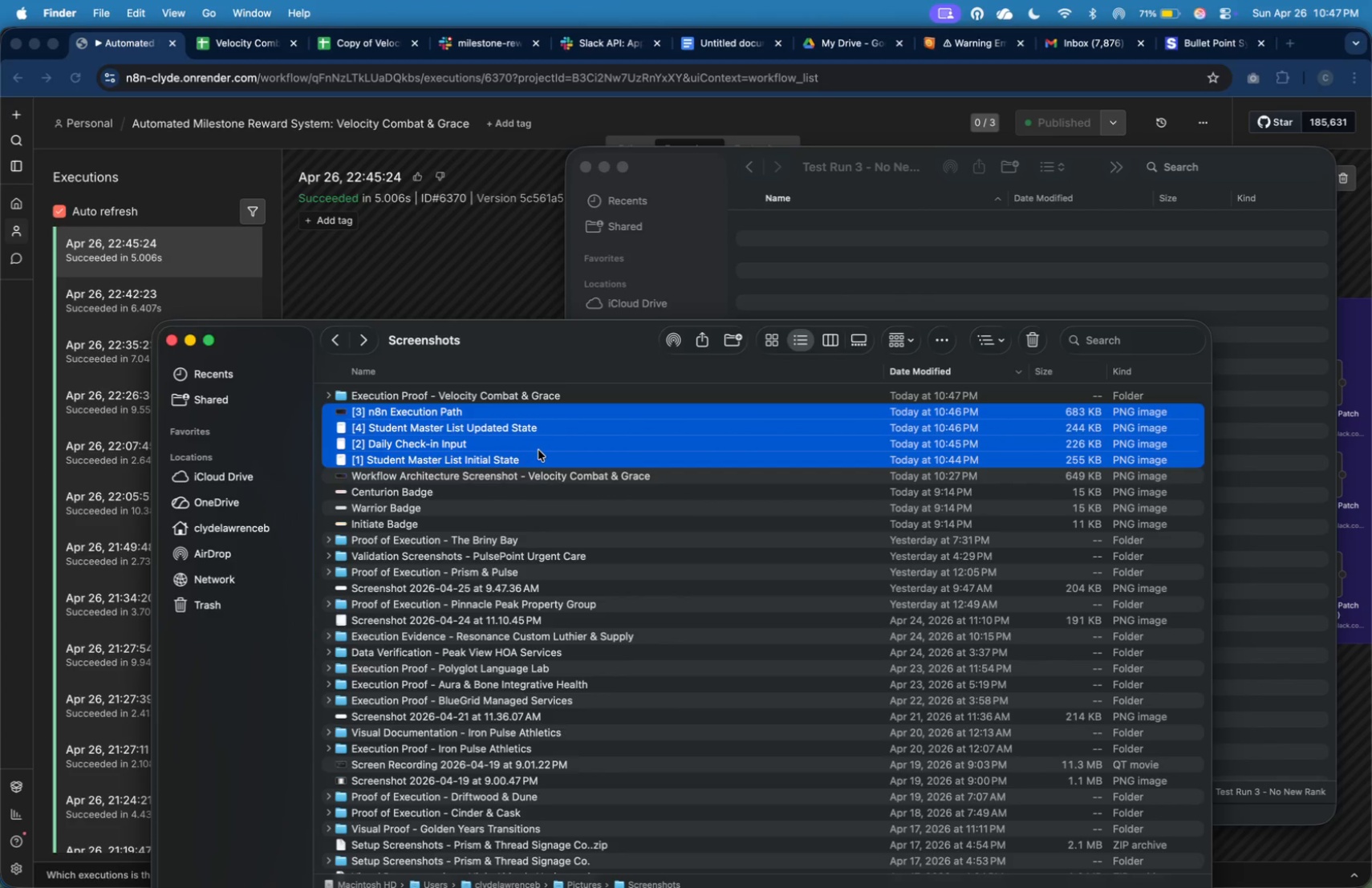 
left_click_drag(start_coordinate=[553, 442], to_coordinate=[869, 262])
 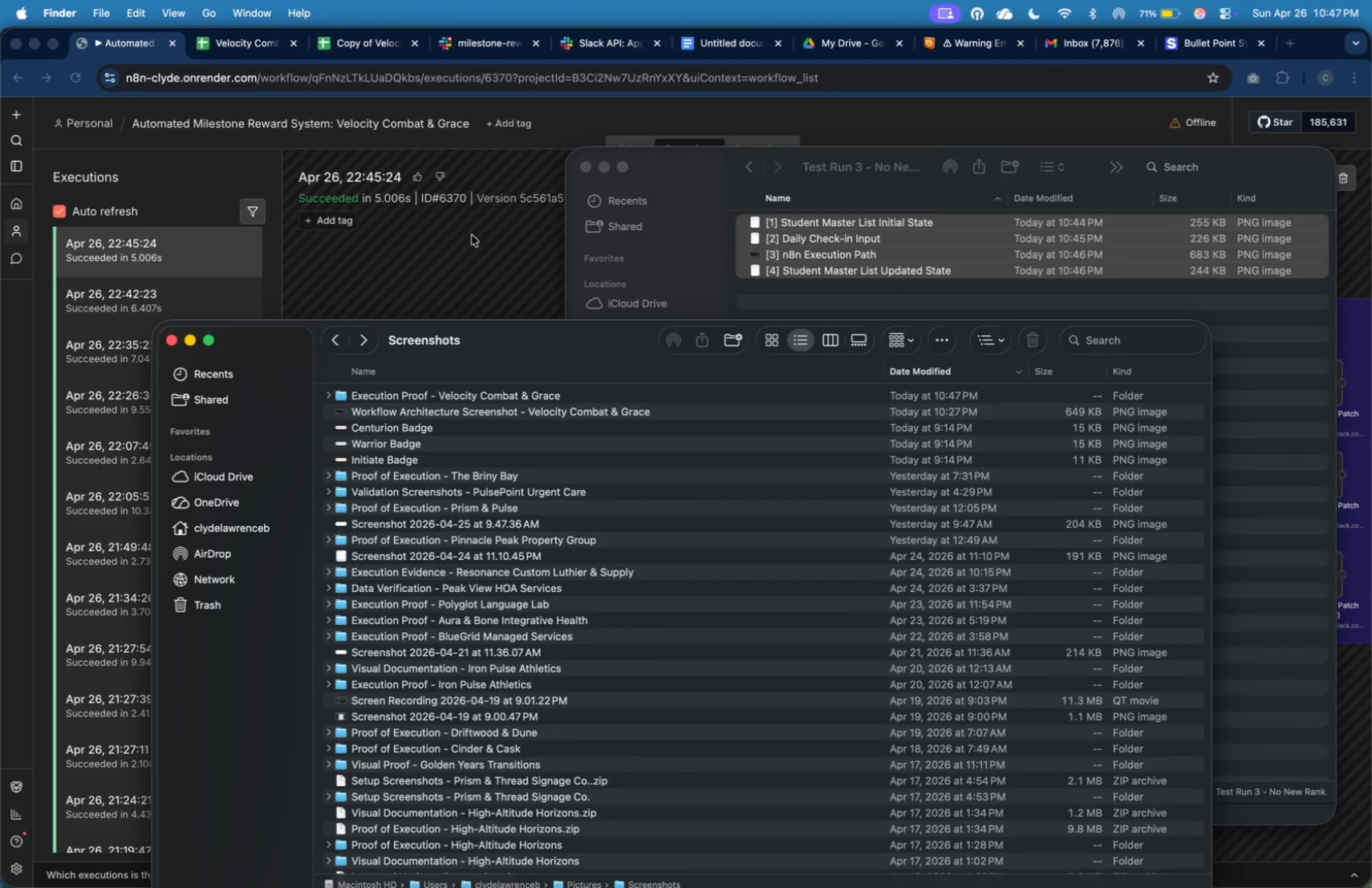 
left_click([470, 235])
 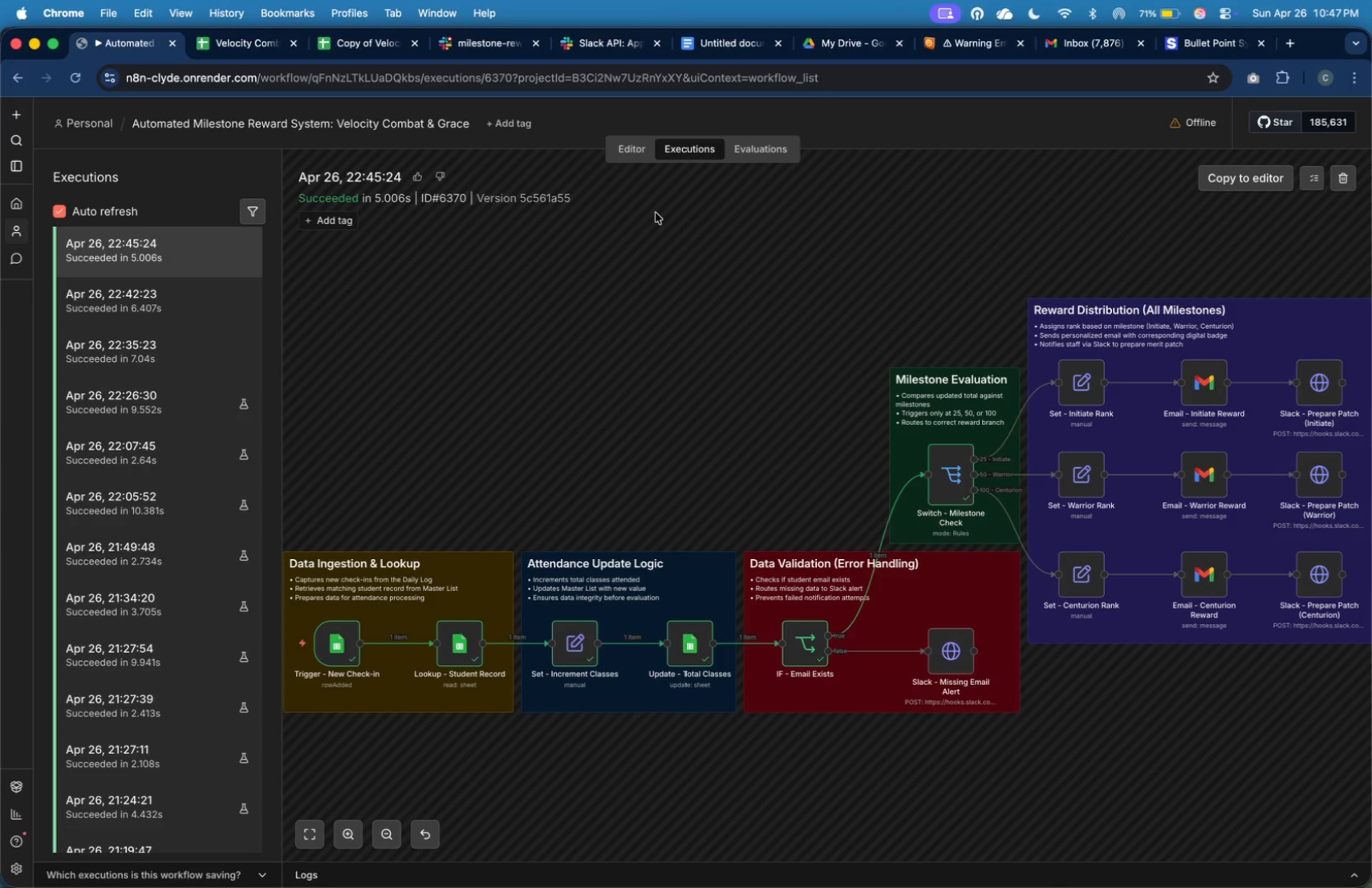 
key(Meta+CommandLeft)
 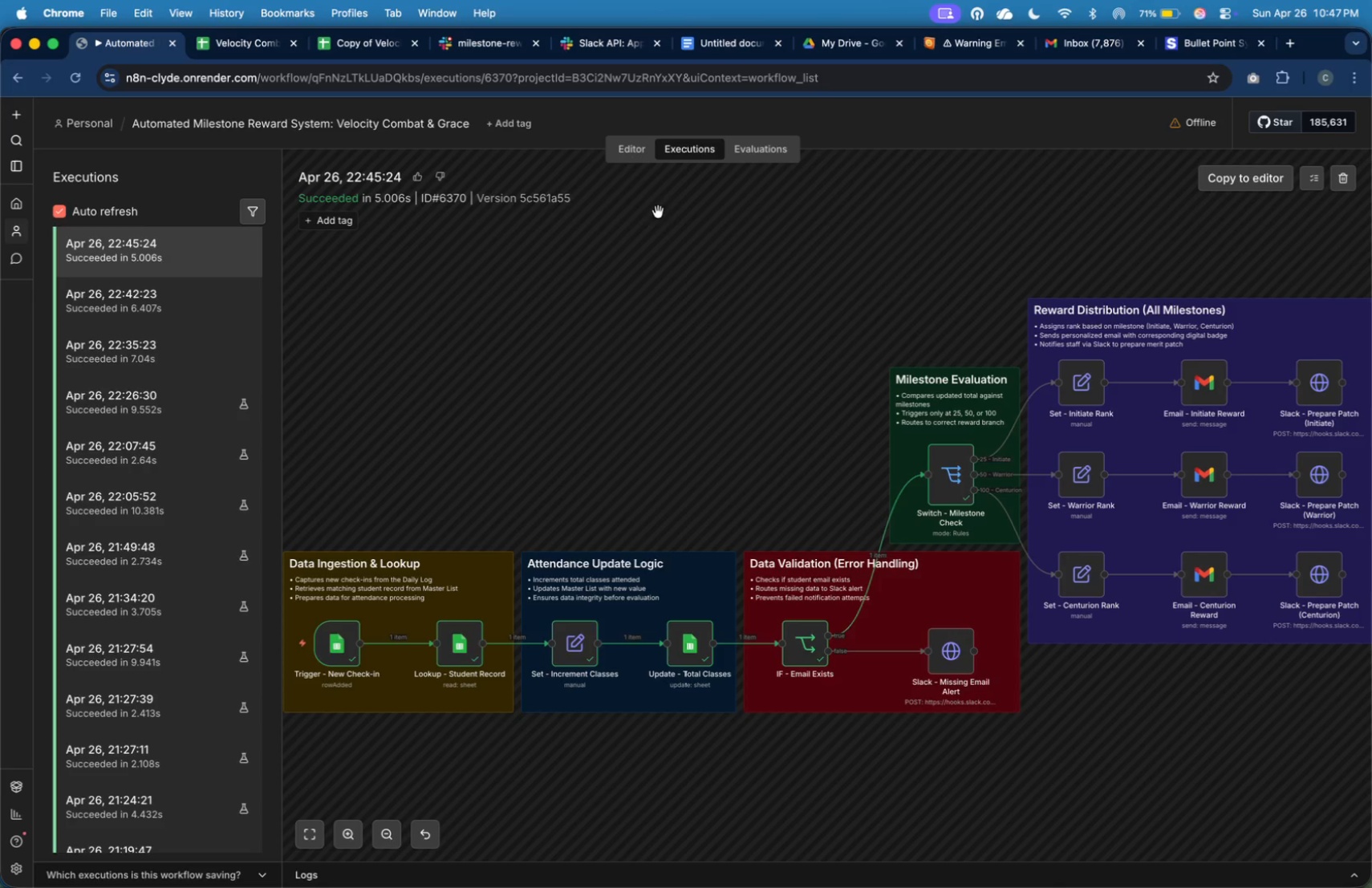 
key(Meta+Tab)
 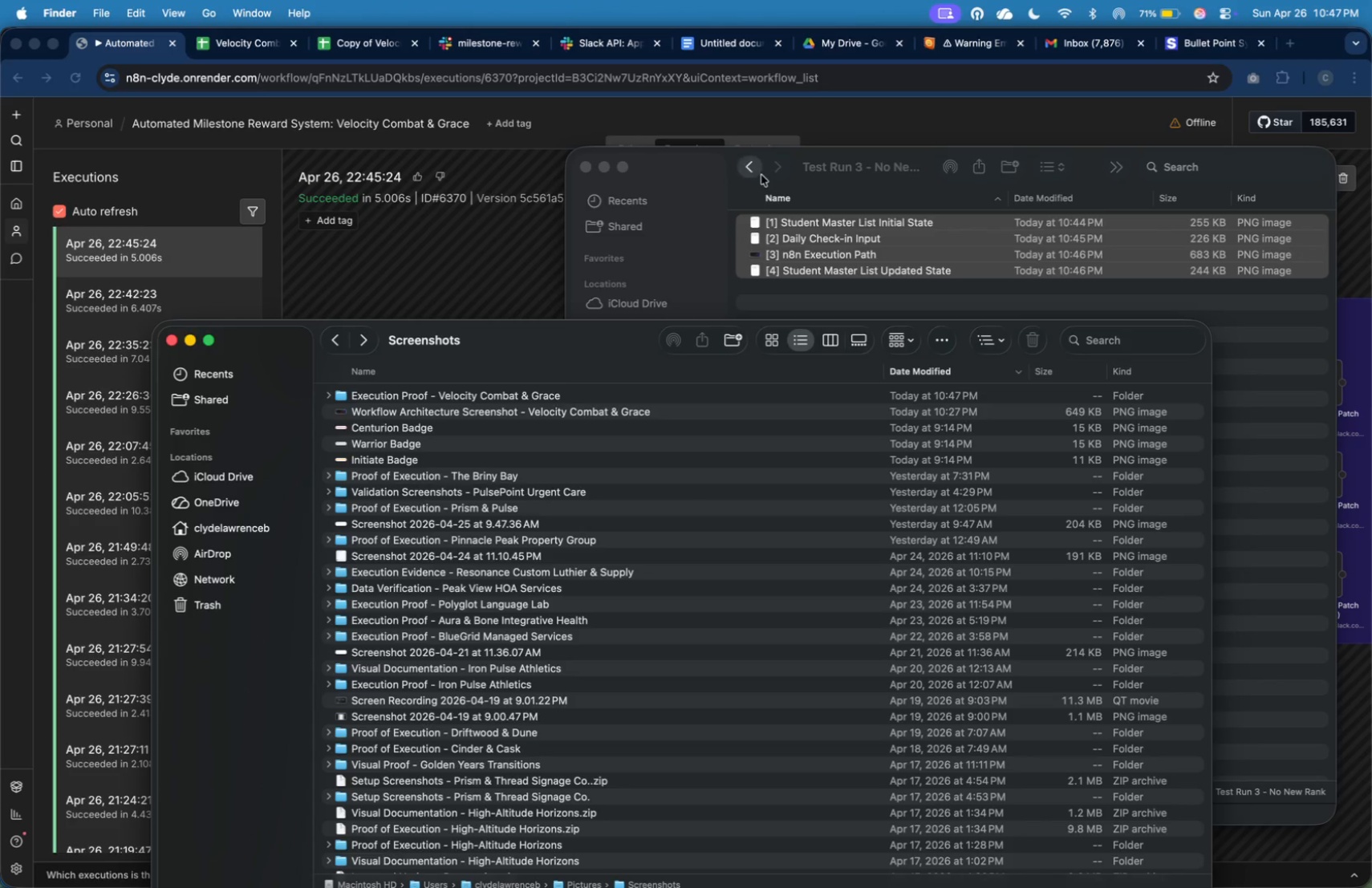 
left_click([754, 175])
 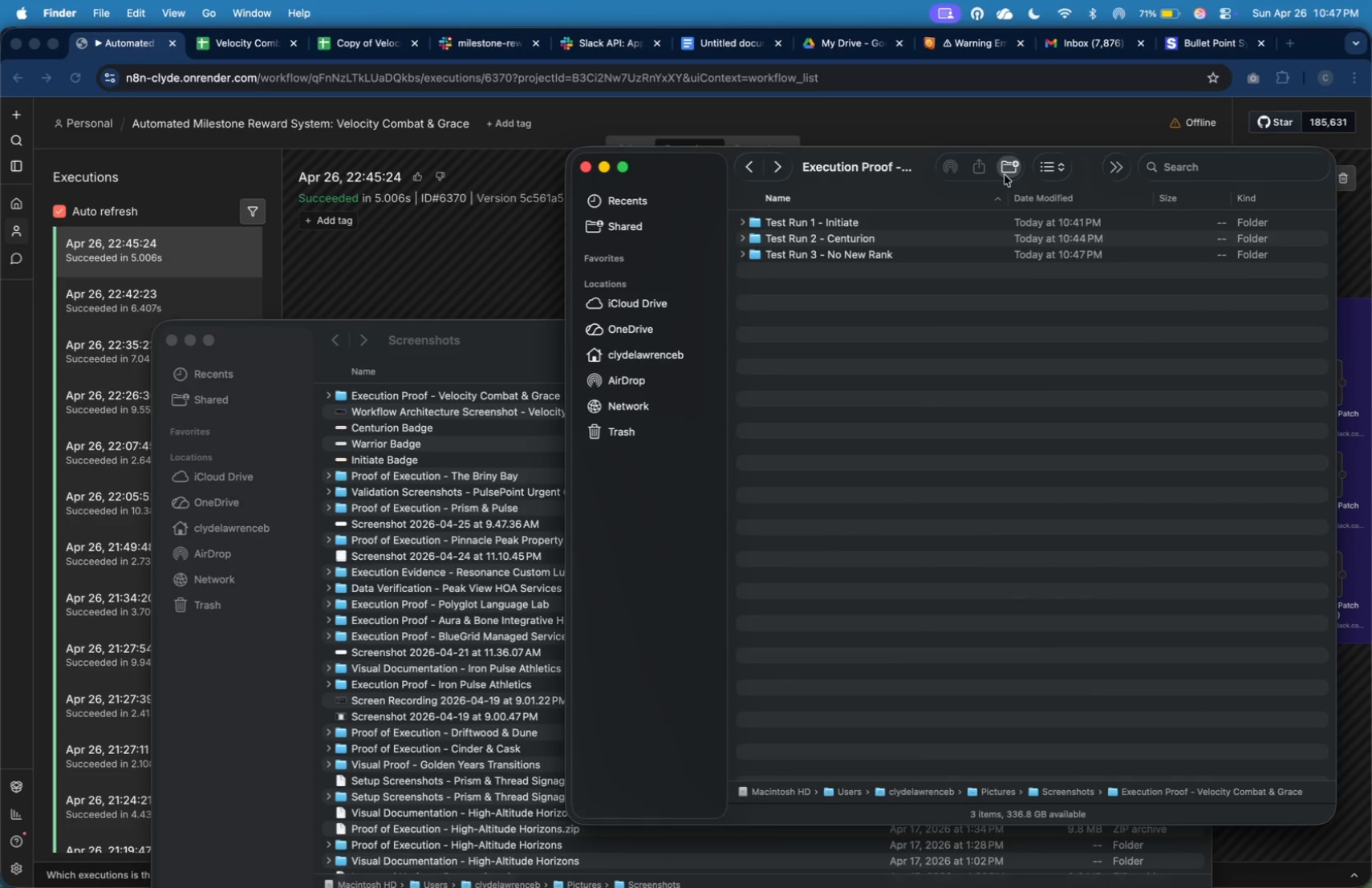 
type(Test Run 3)
key(Backspace)
type(4- Initi)
key(Backspace)
key(Backspace)
key(Backspace)
key(Backspace)
key(Backspace)
type(Warro)
key(Backspace)
type(ior)
 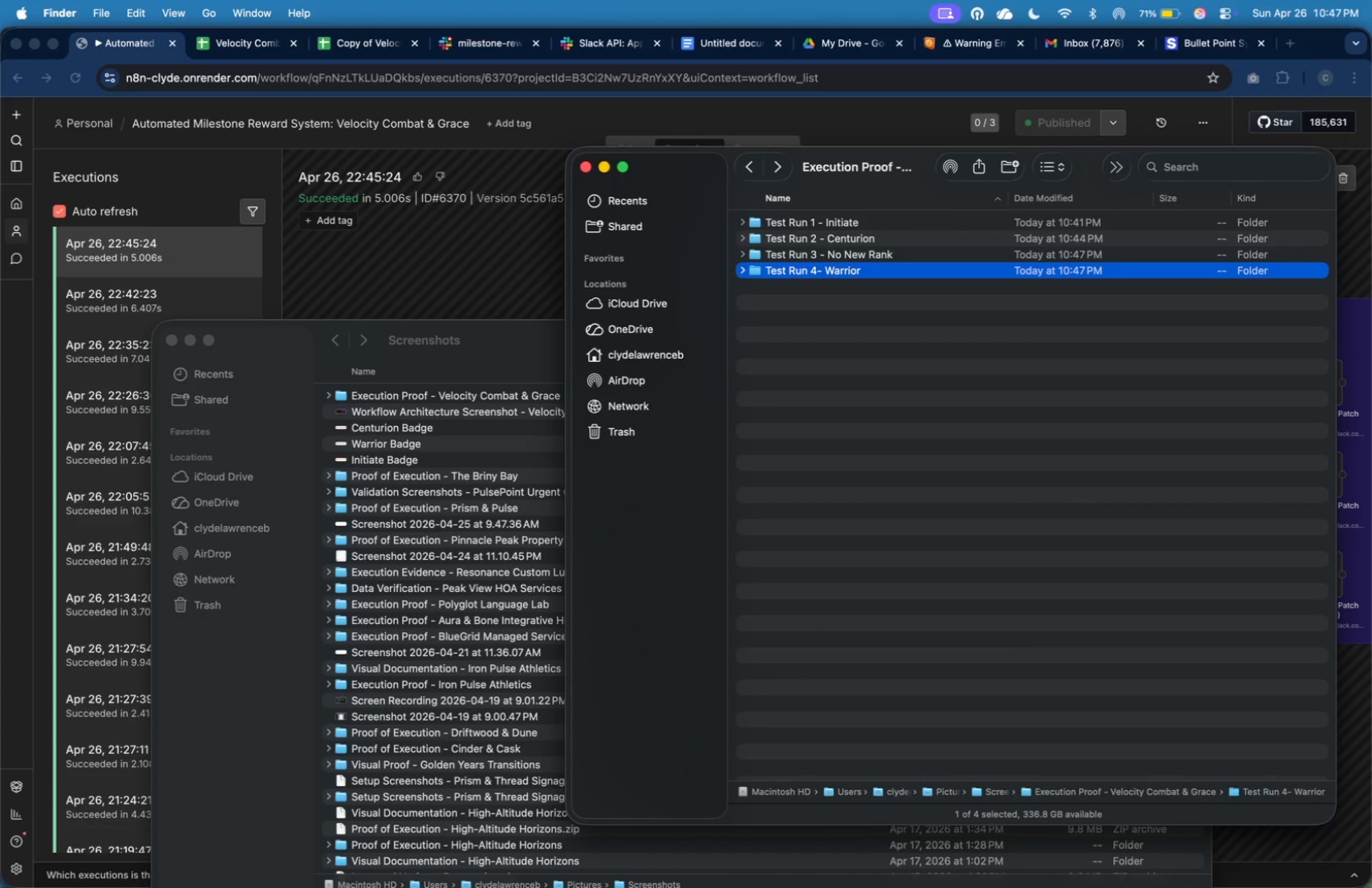 
 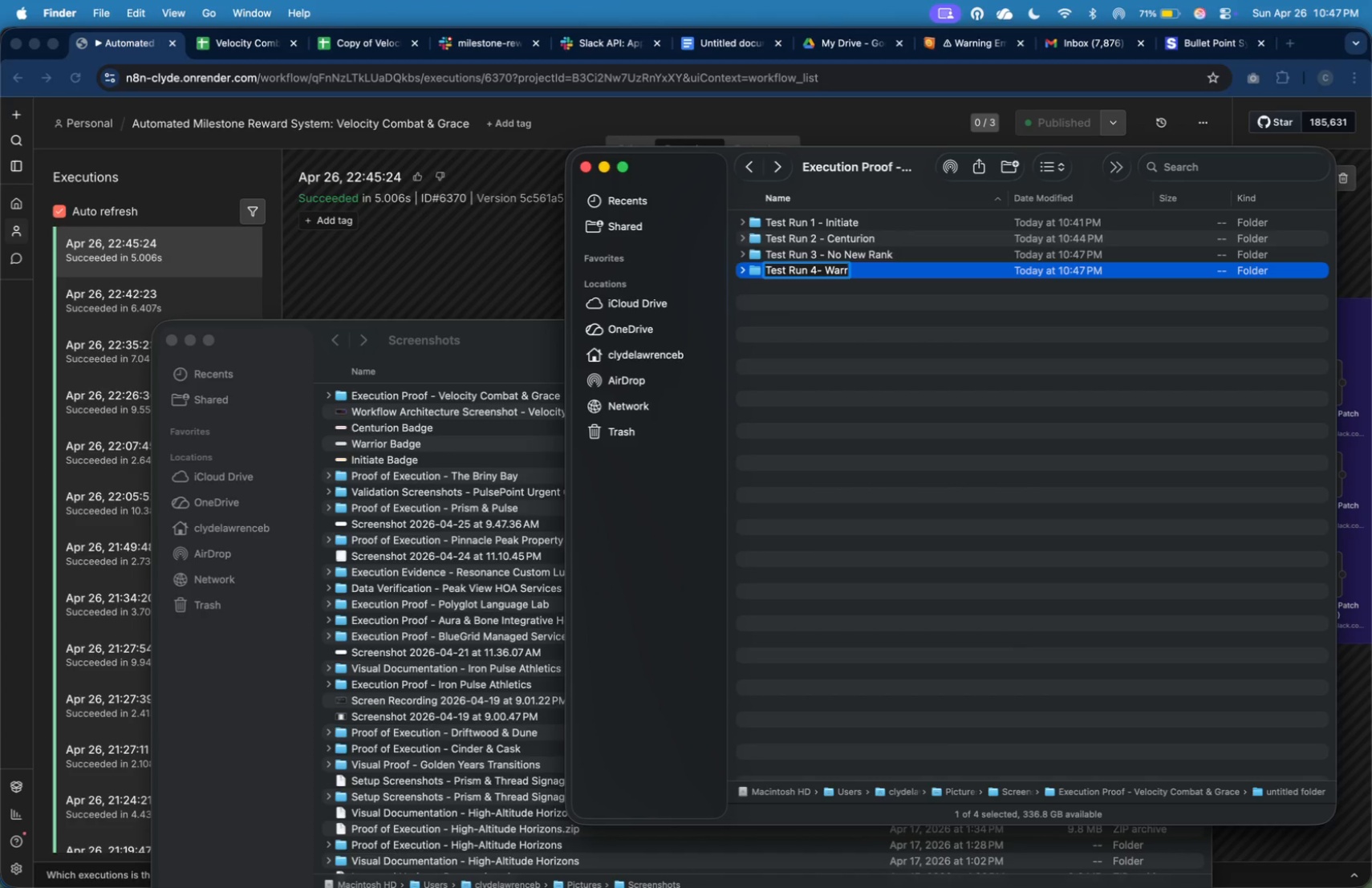 
key(Enter)
 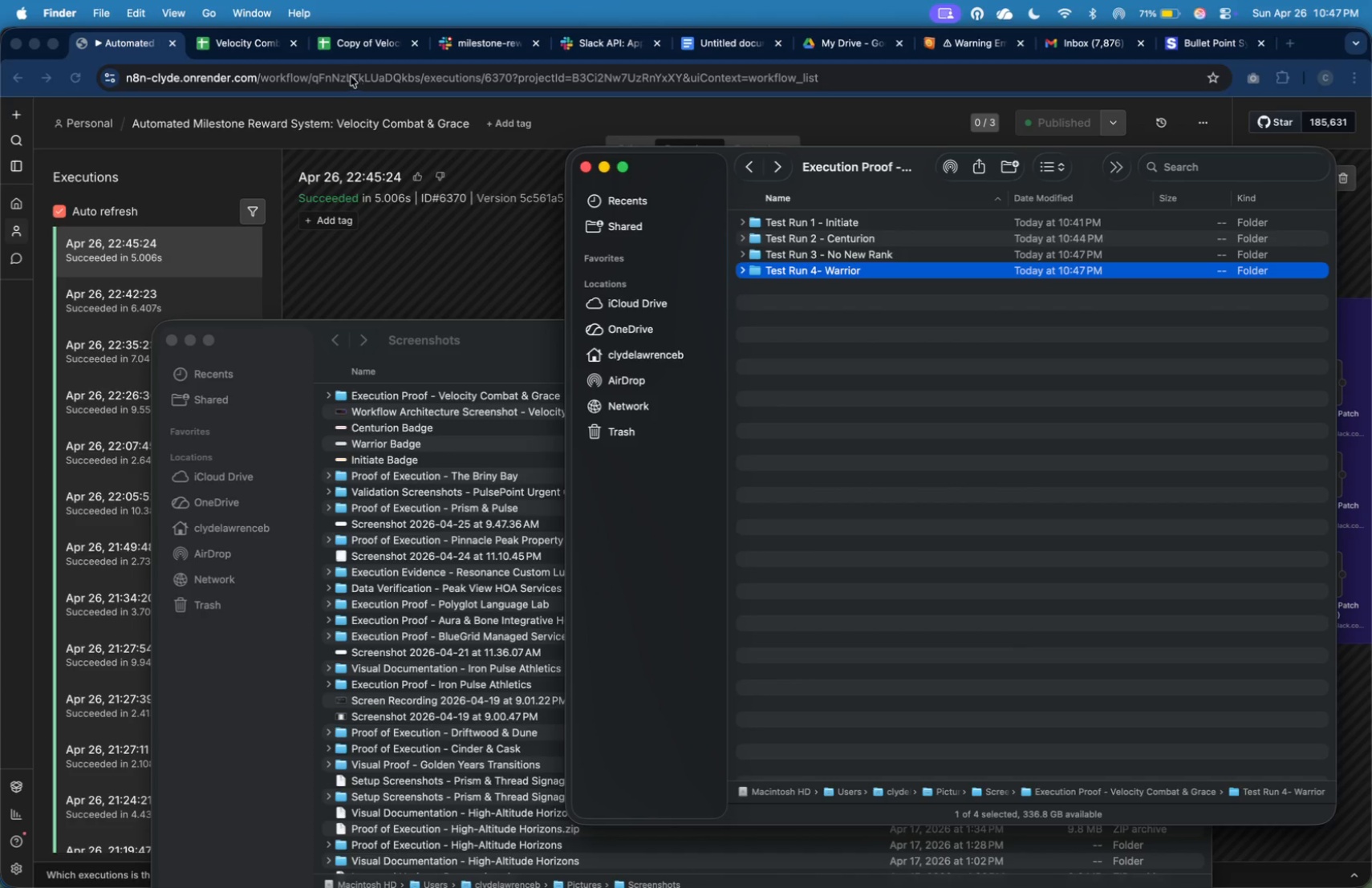 
left_click([241, 48])
 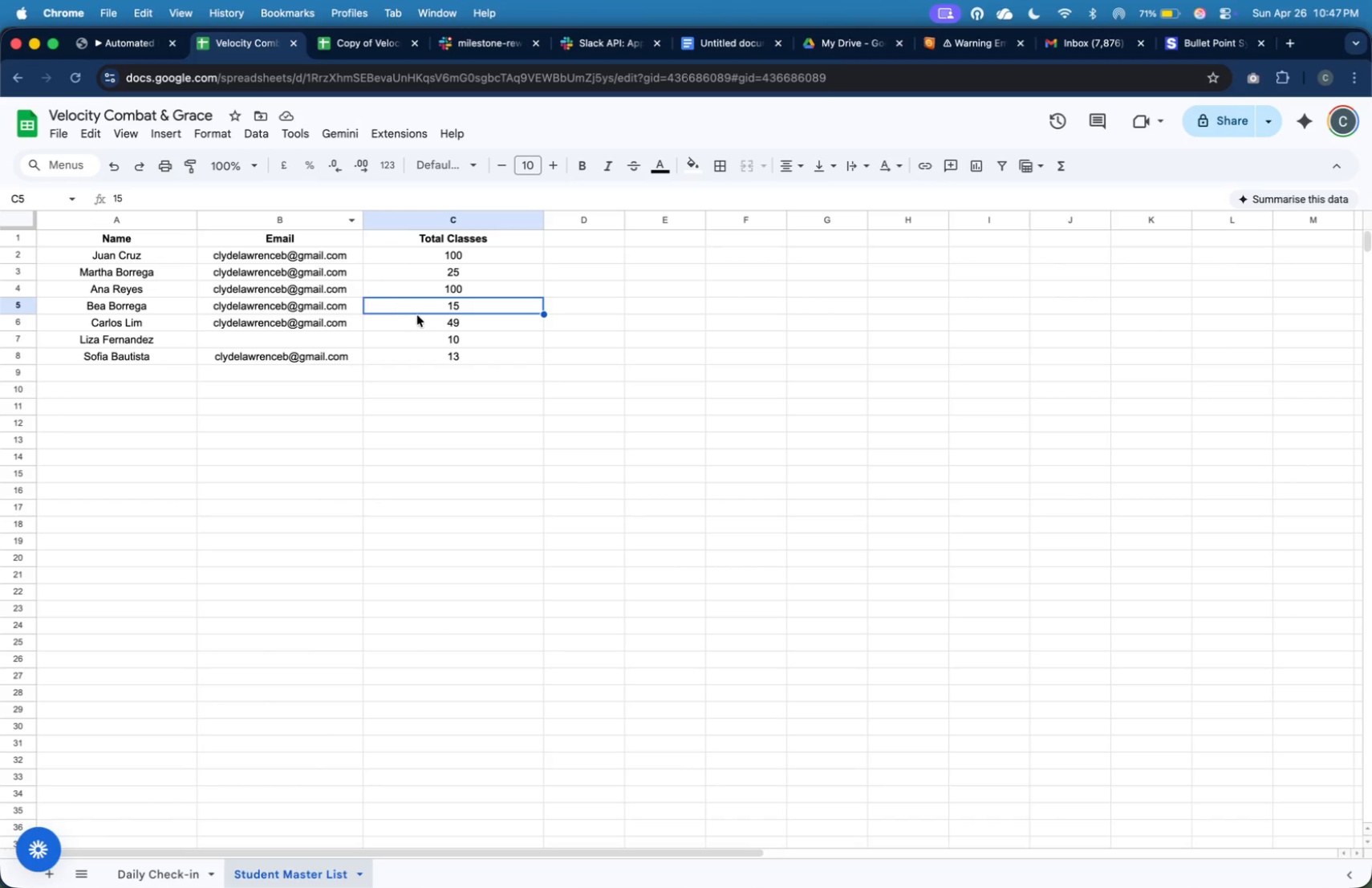 
left_click([438, 321])
 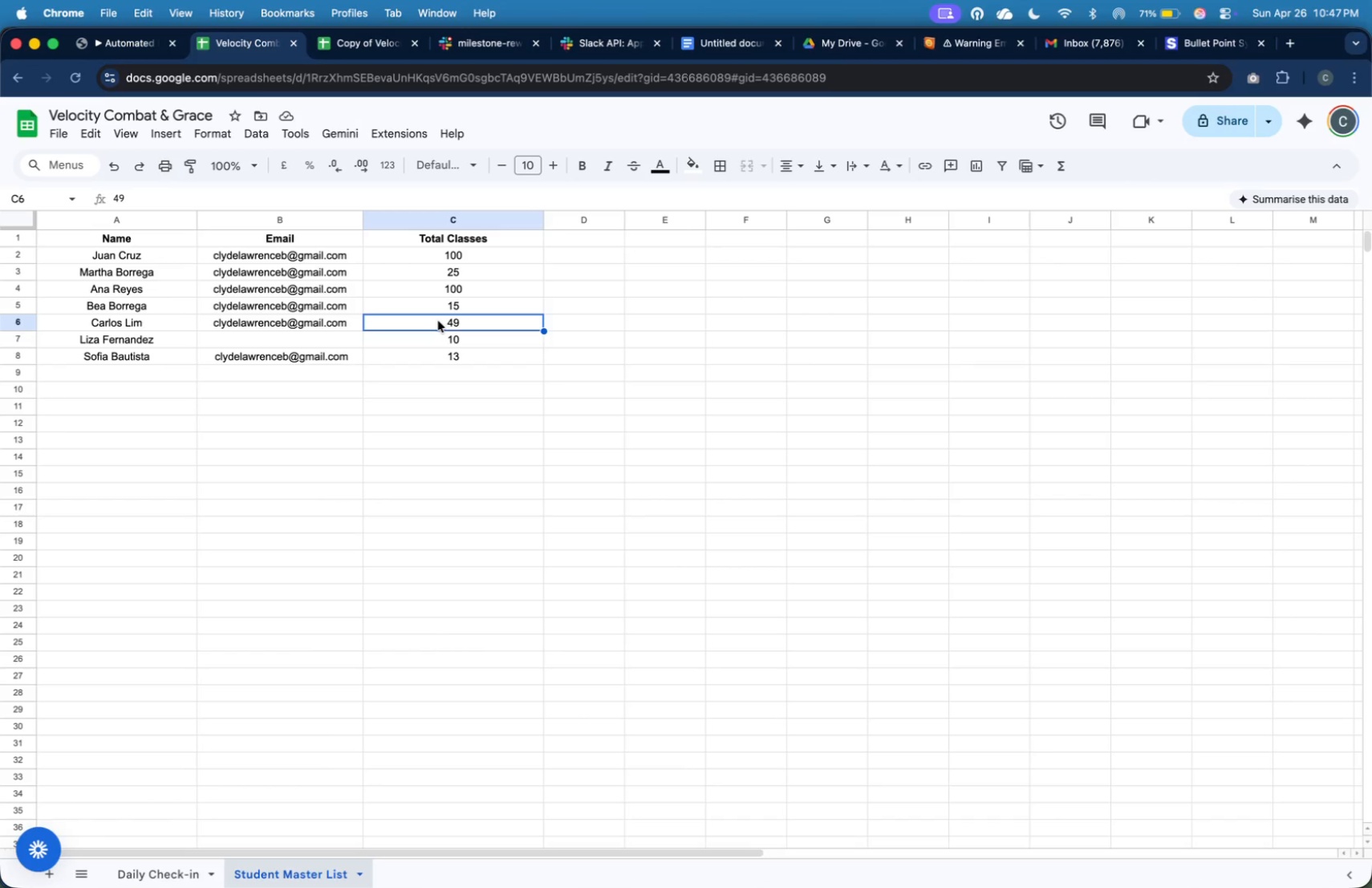 
key(Meta+Shift+4)
 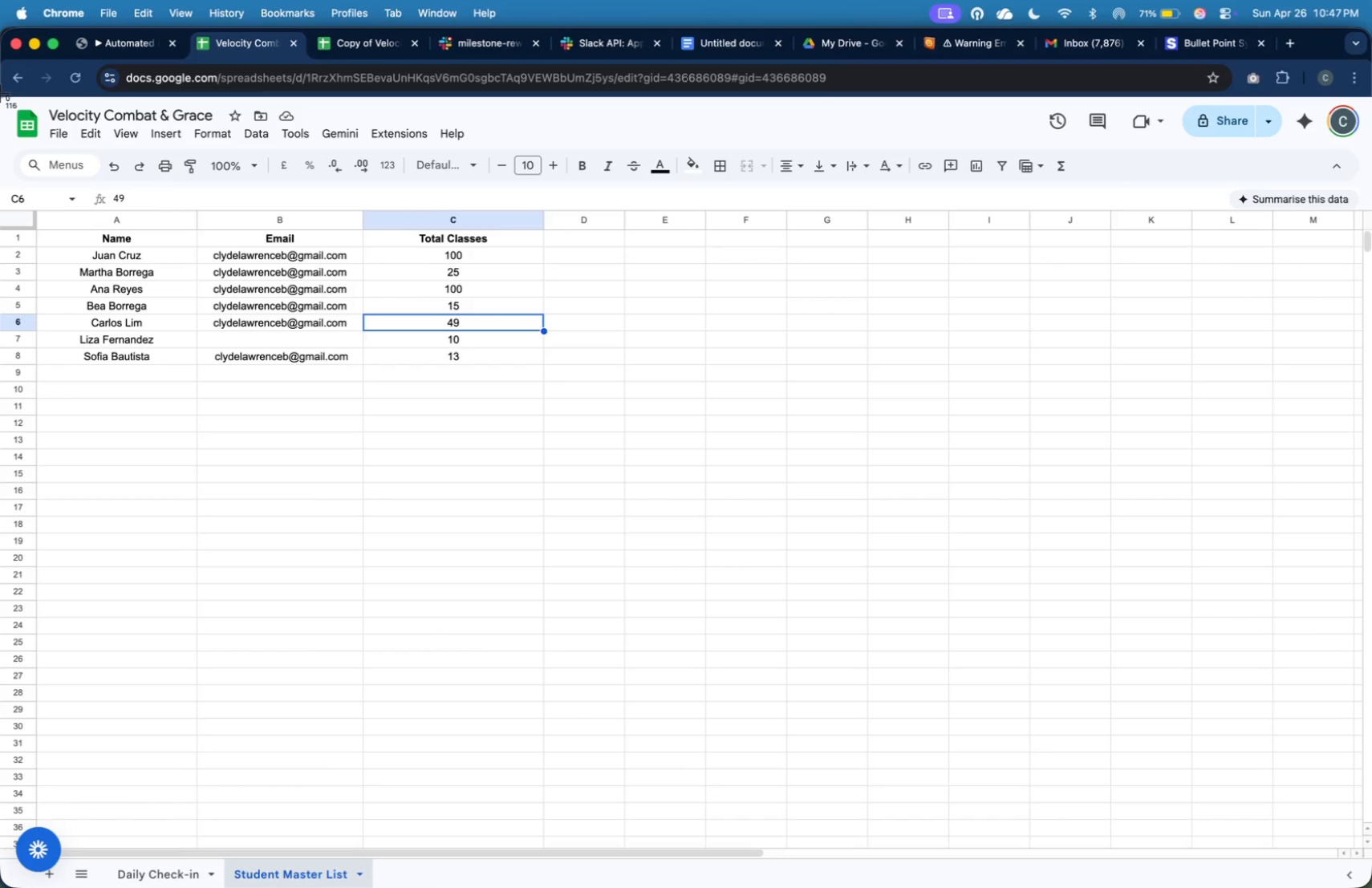 
left_click_drag(start_coordinate=[0, 99], to_coordinate=[562, 887])
 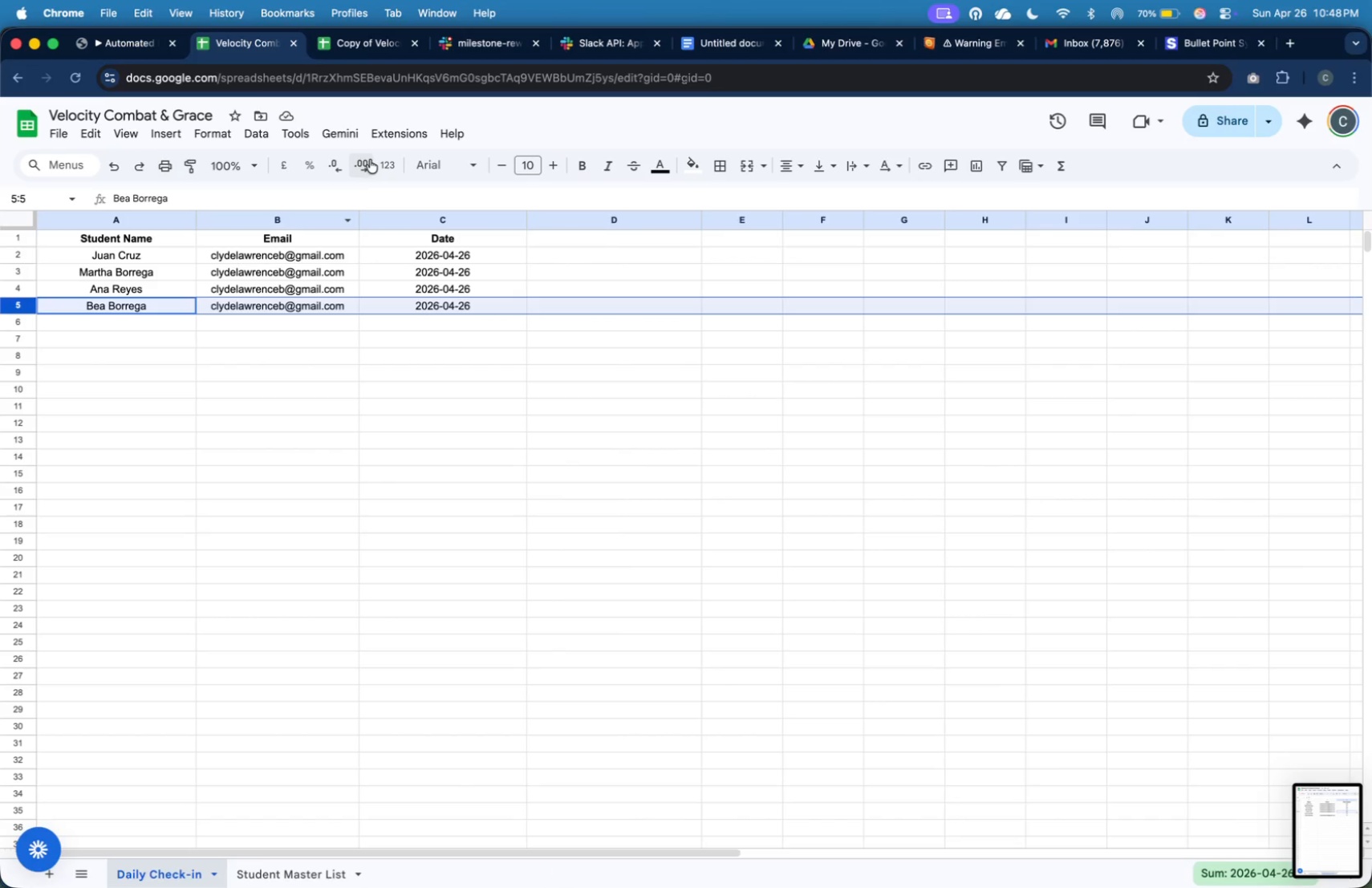 
left_click([367, 52])
 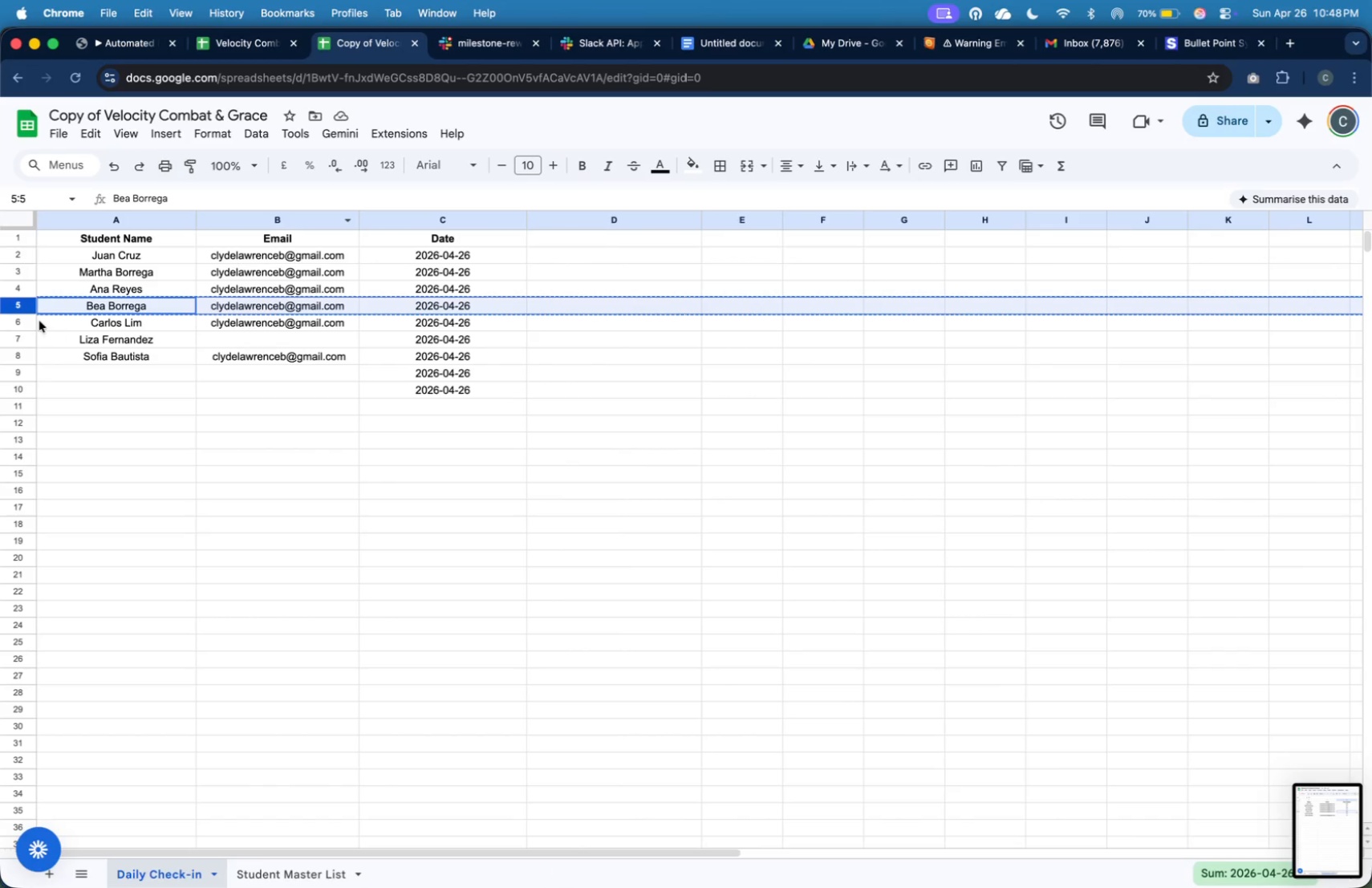 
left_click([18, 321])
 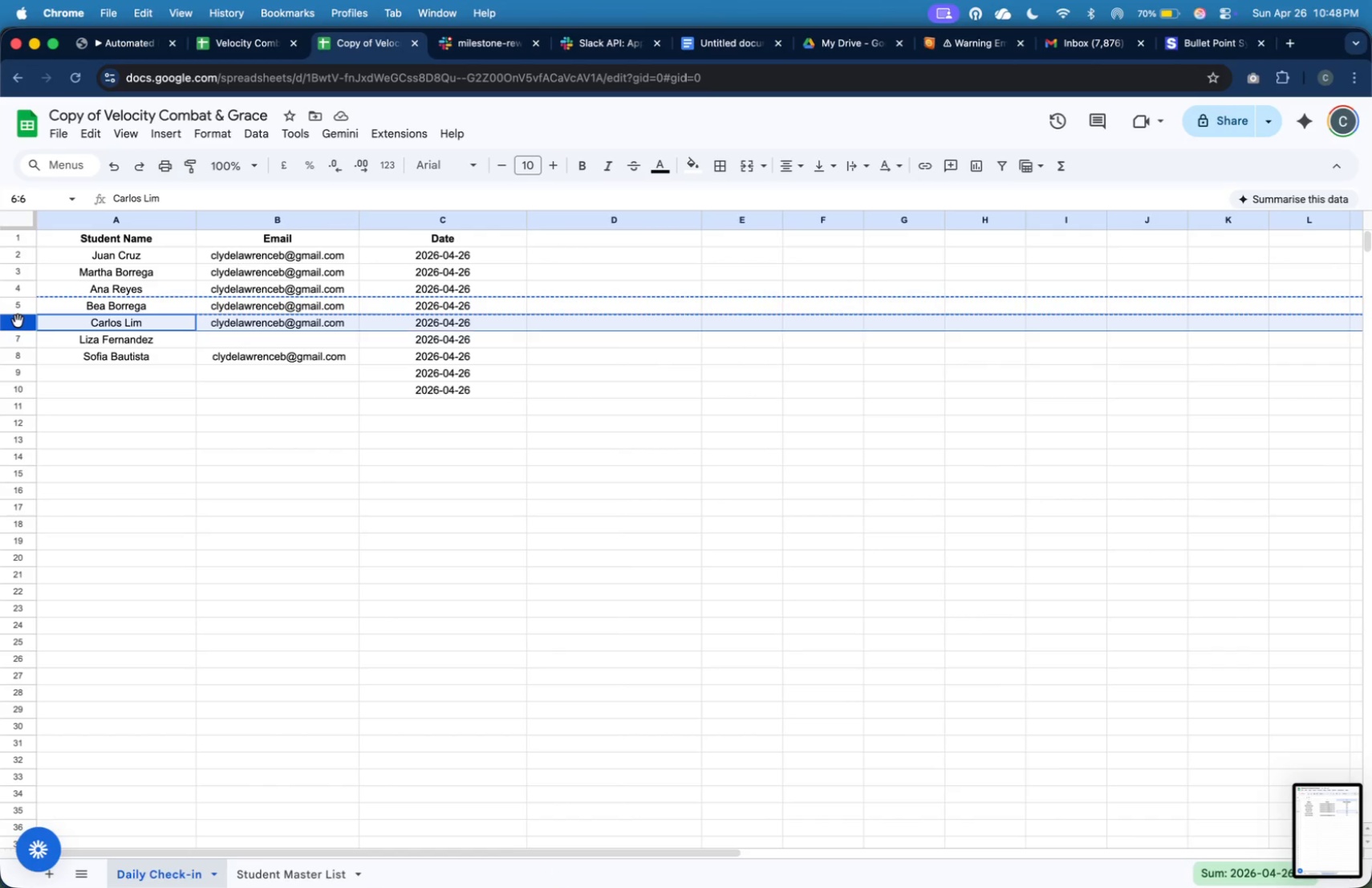 
key(Meta+C)
 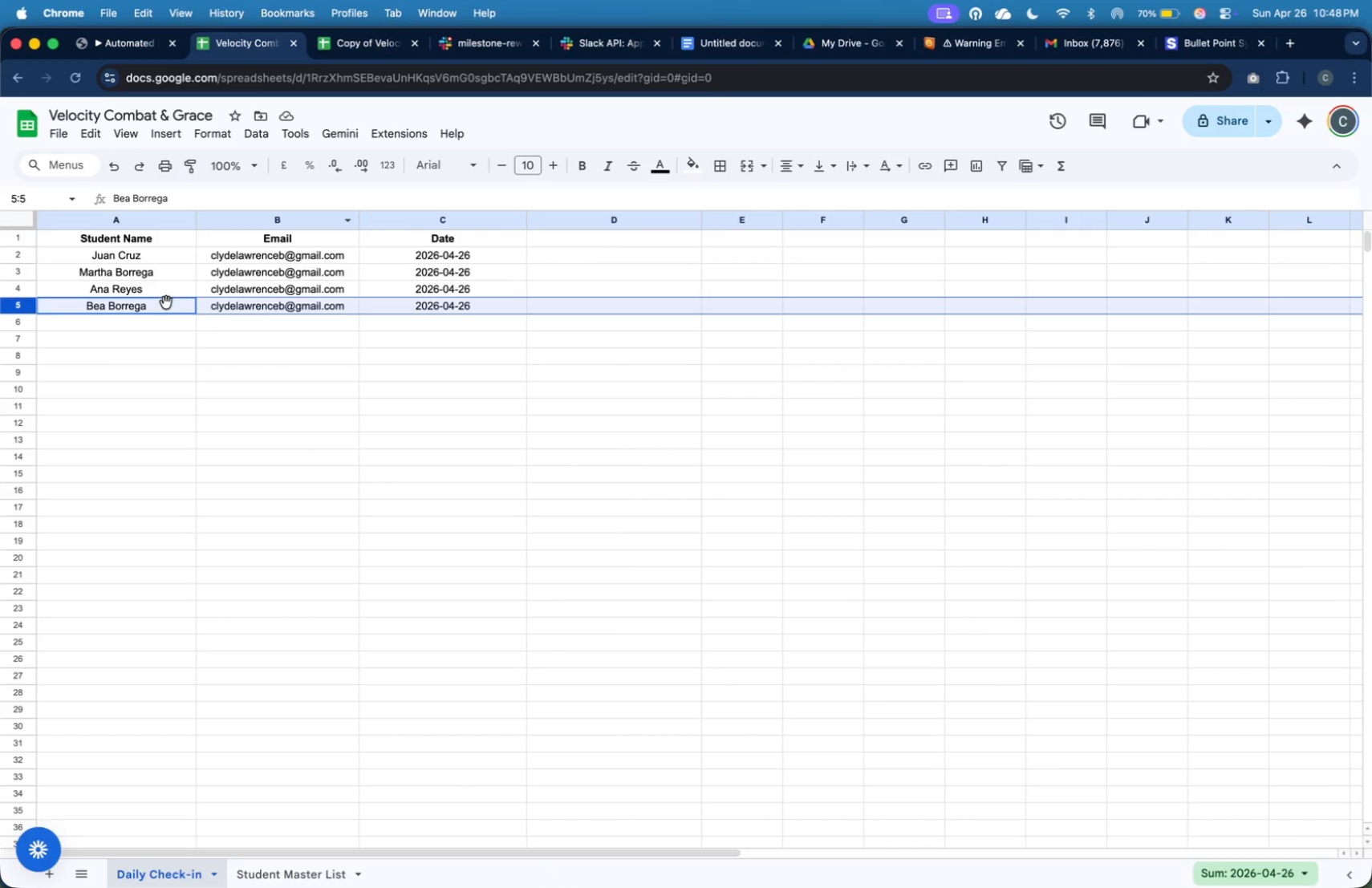 
left_click([111, 319])
 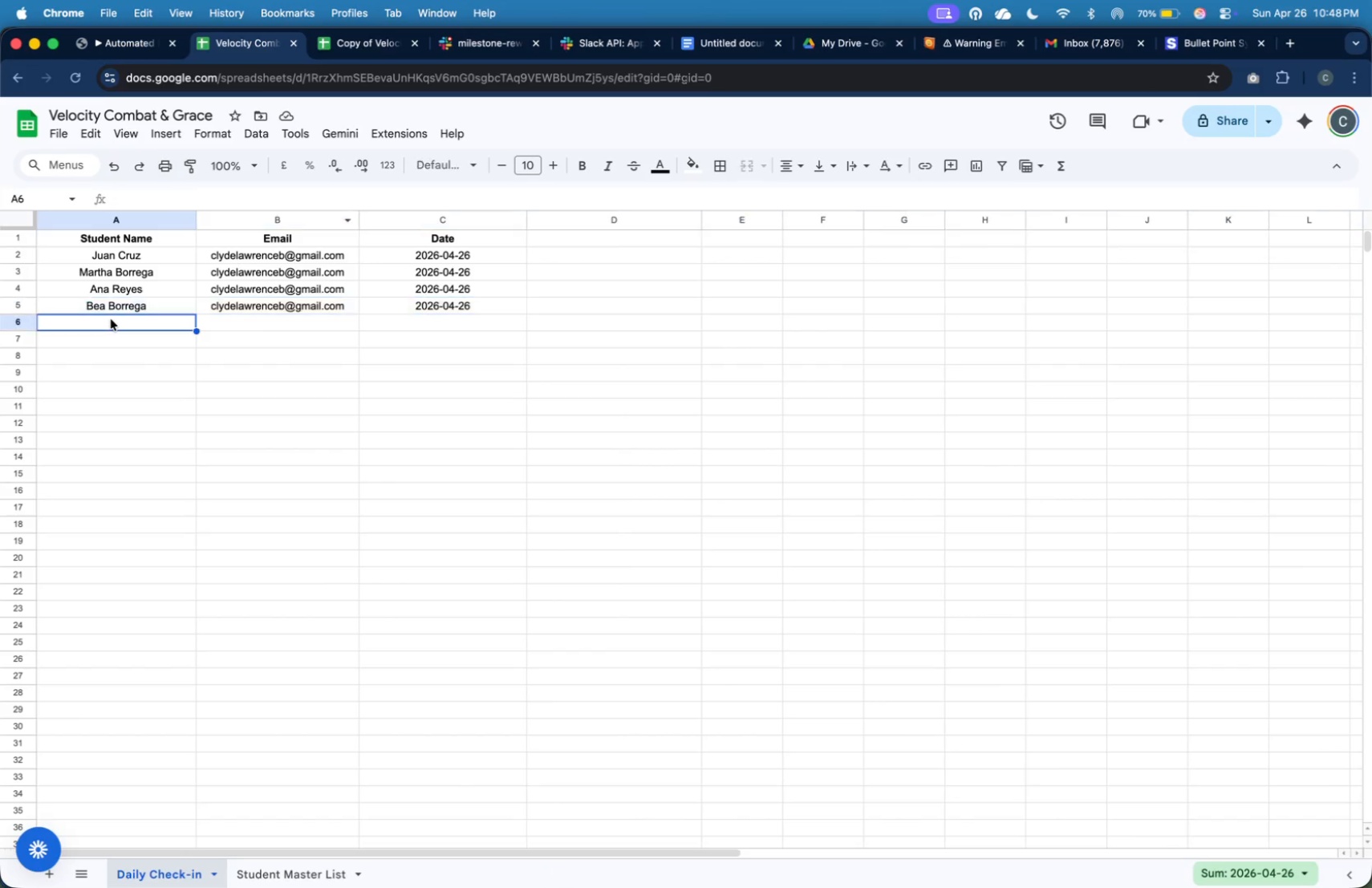 
key(Meta+V)
 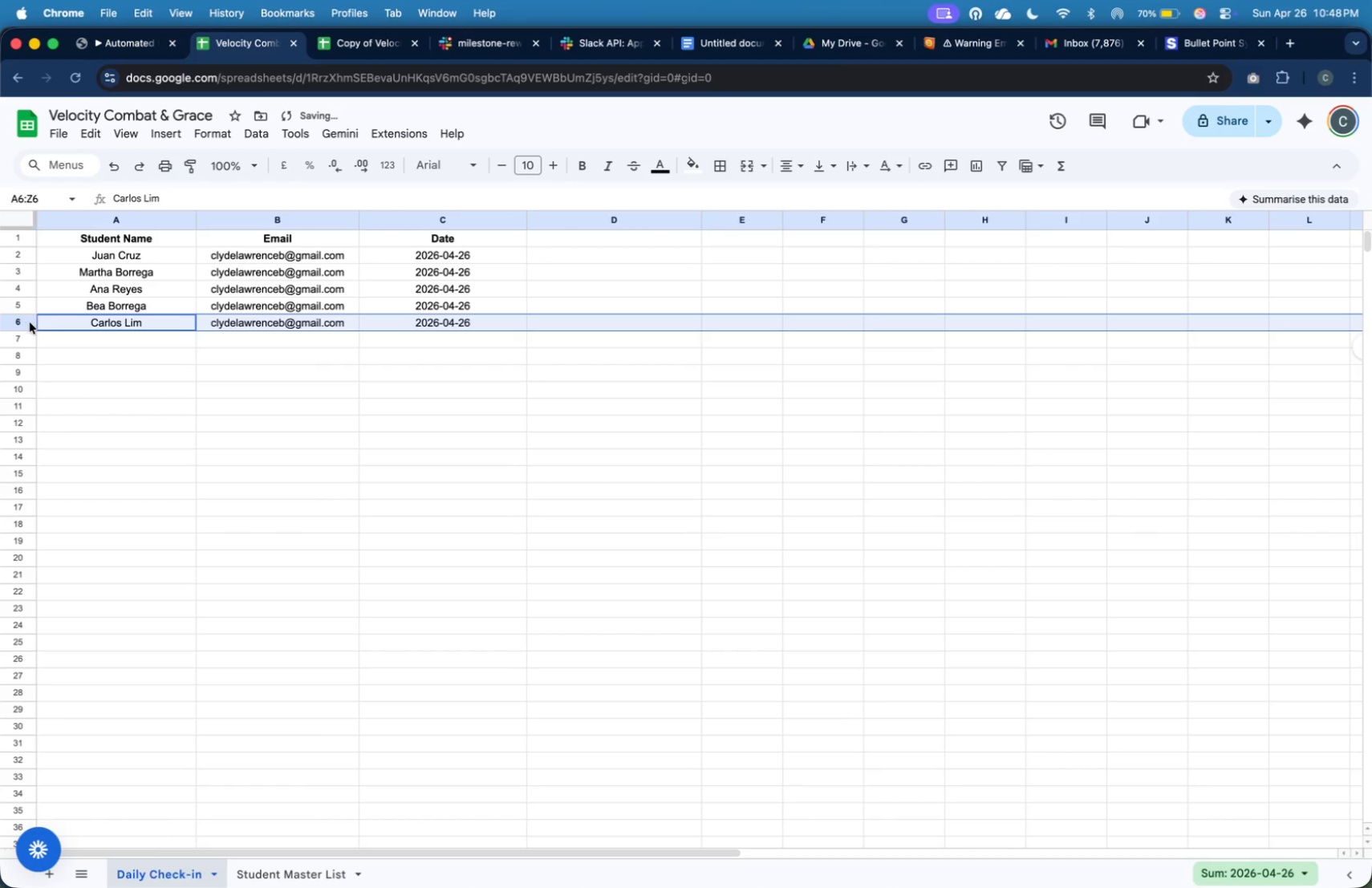 
left_click([26, 322])
 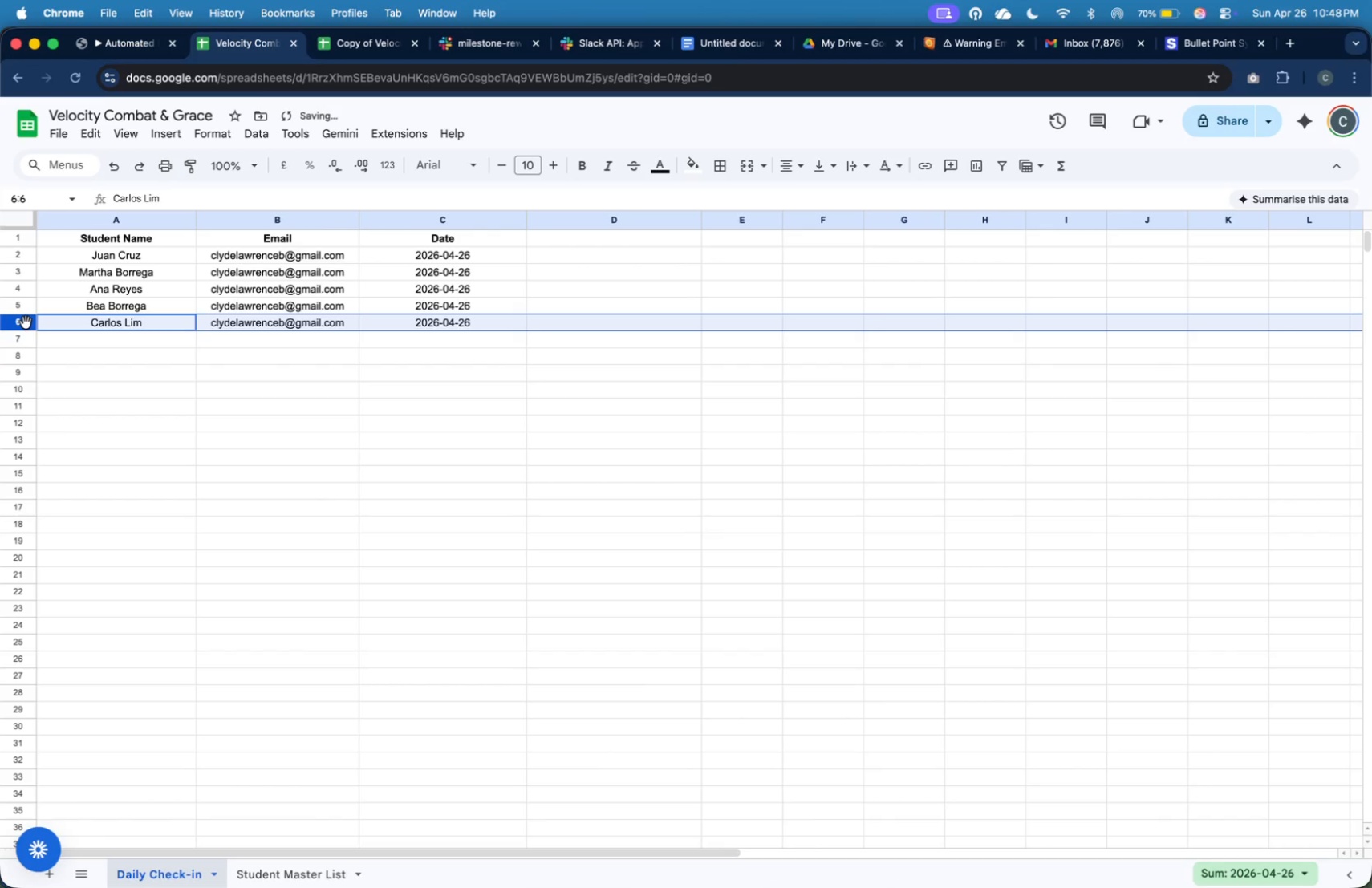 
key(Meta+Shift+4)
 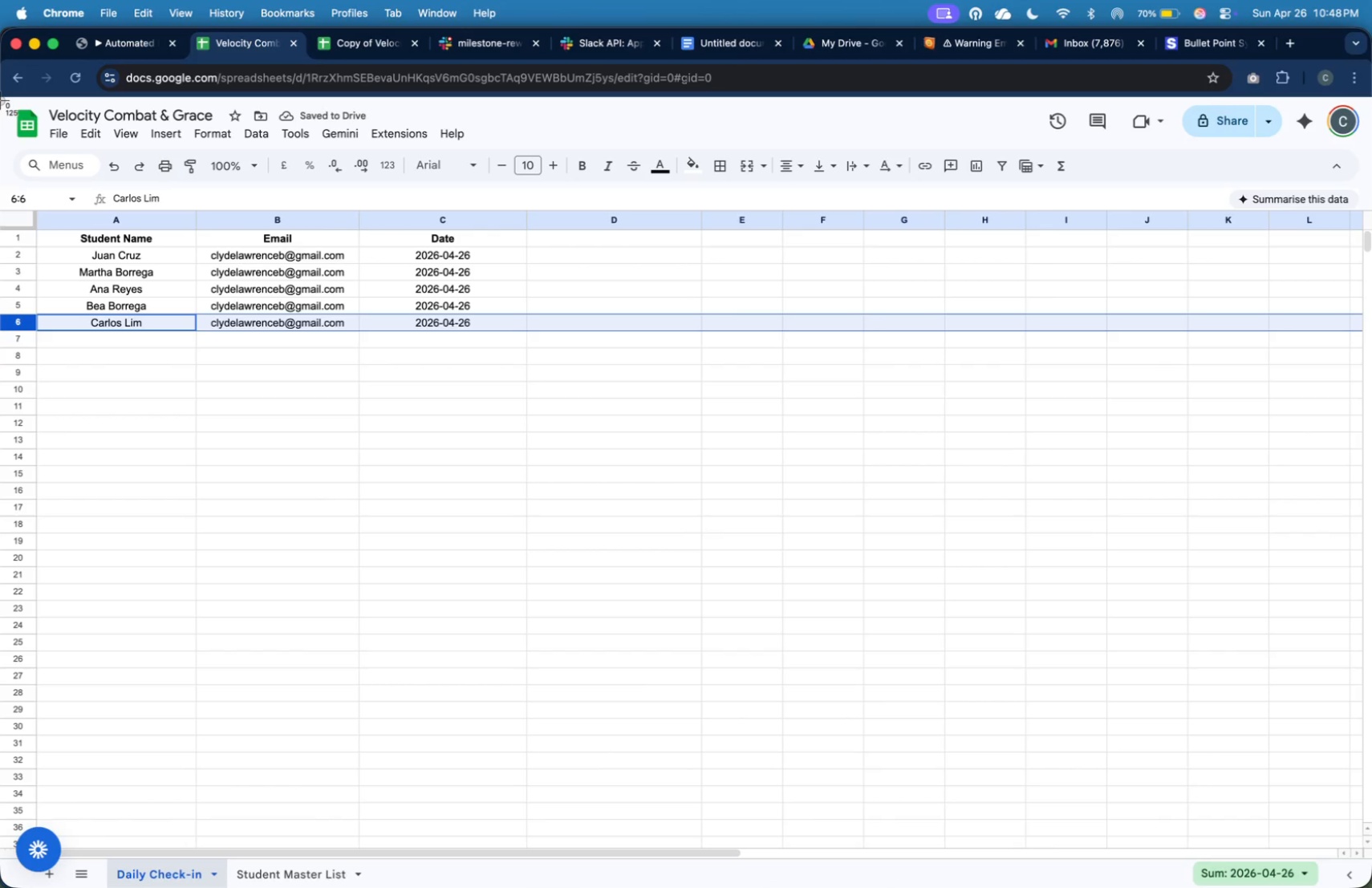 
left_click_drag(start_coordinate=[0, 100], to_coordinate=[541, 887])
 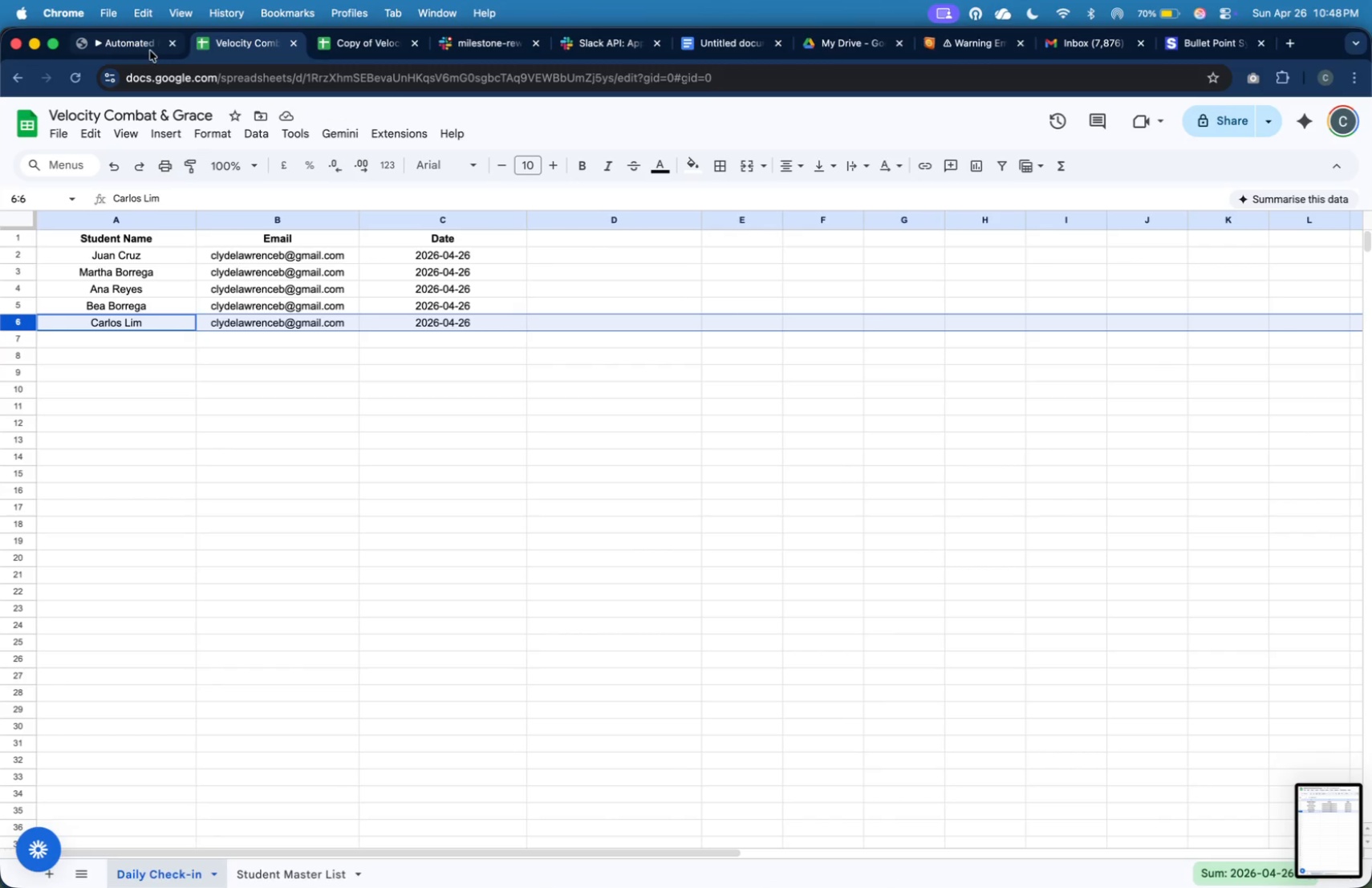 
key(Meta+CommandLeft)
 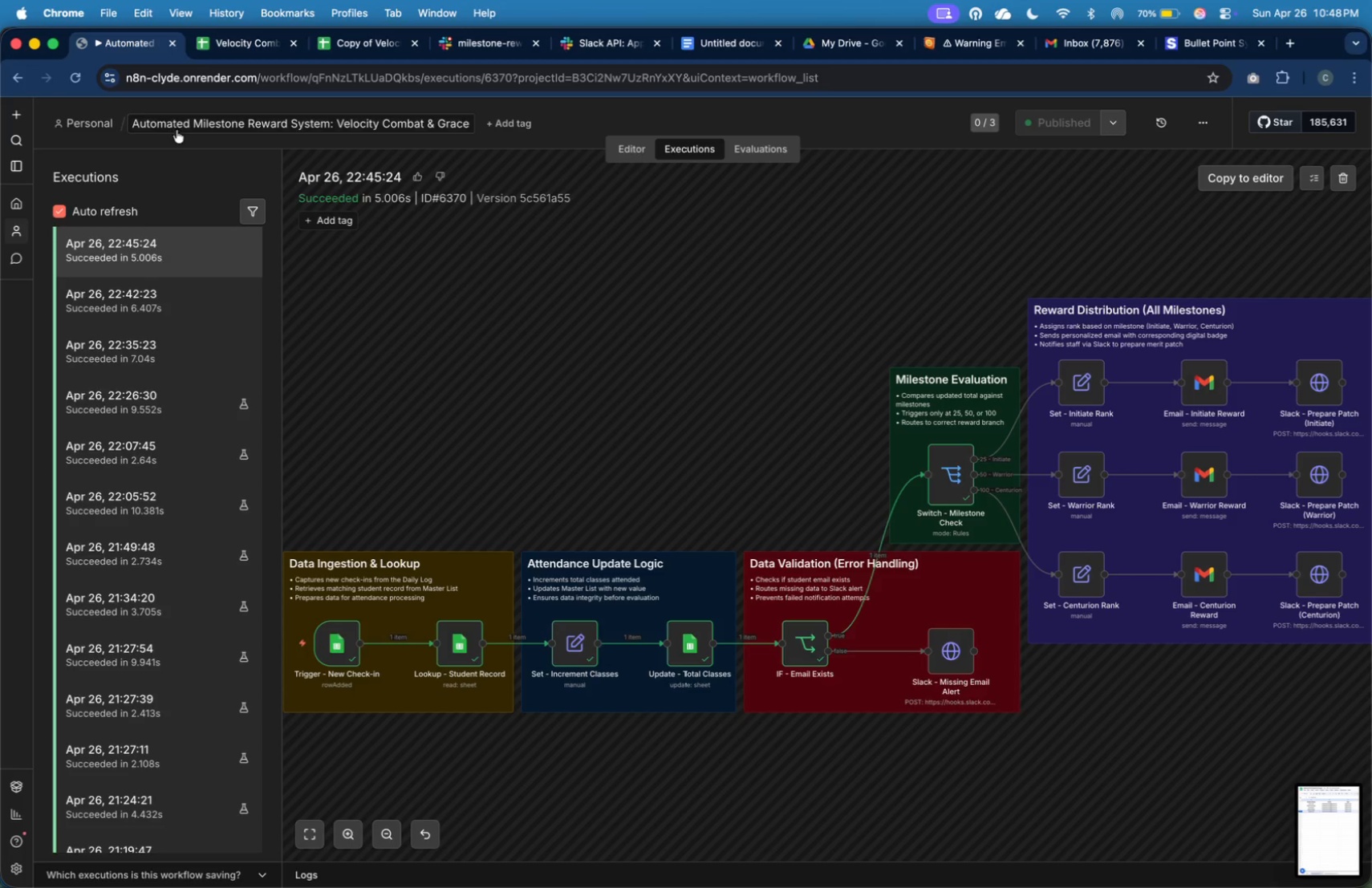 
key(Meta+Tab)
 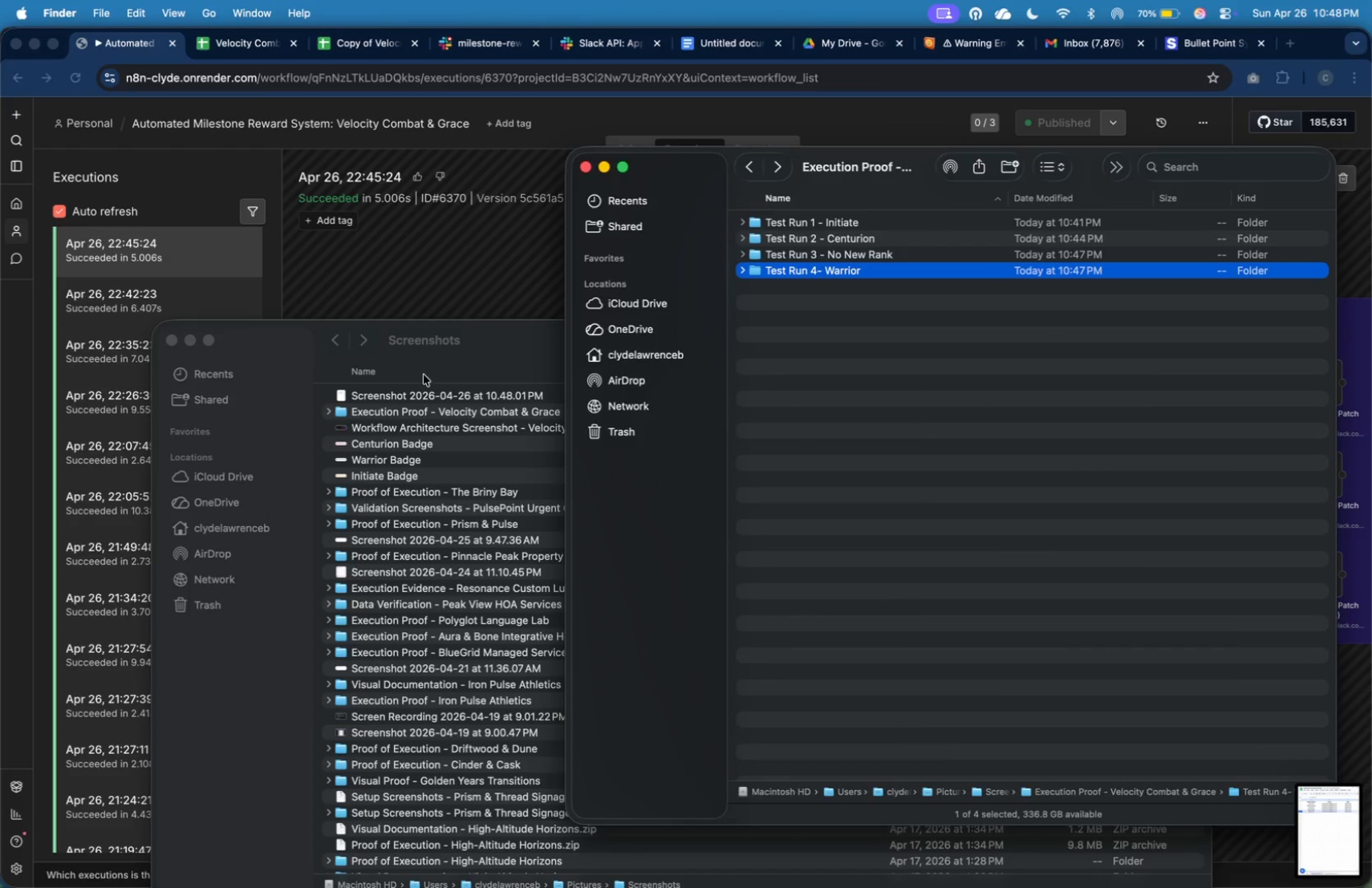 
double_click([438, 396])
 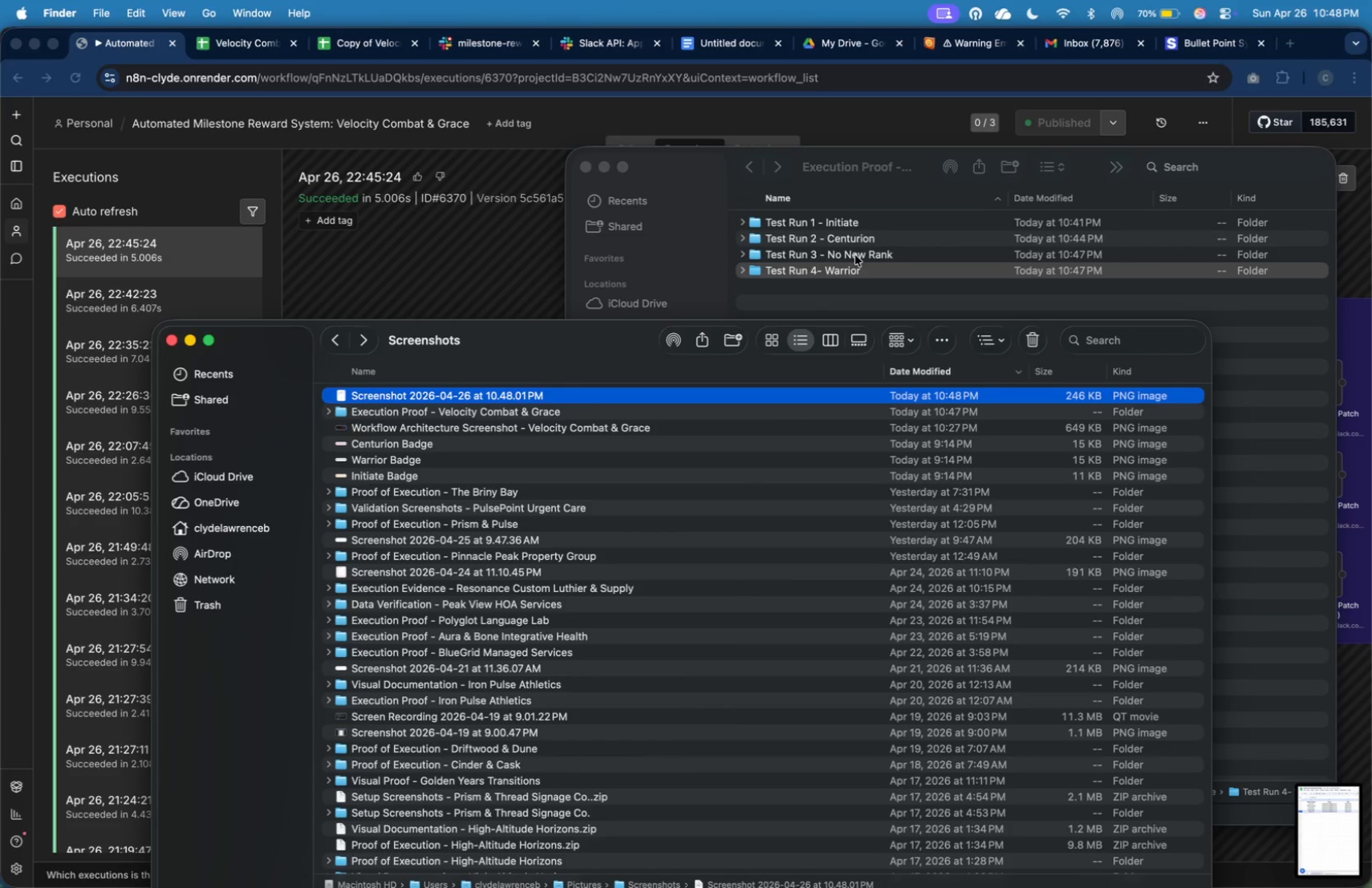 
double_click([855, 255])
 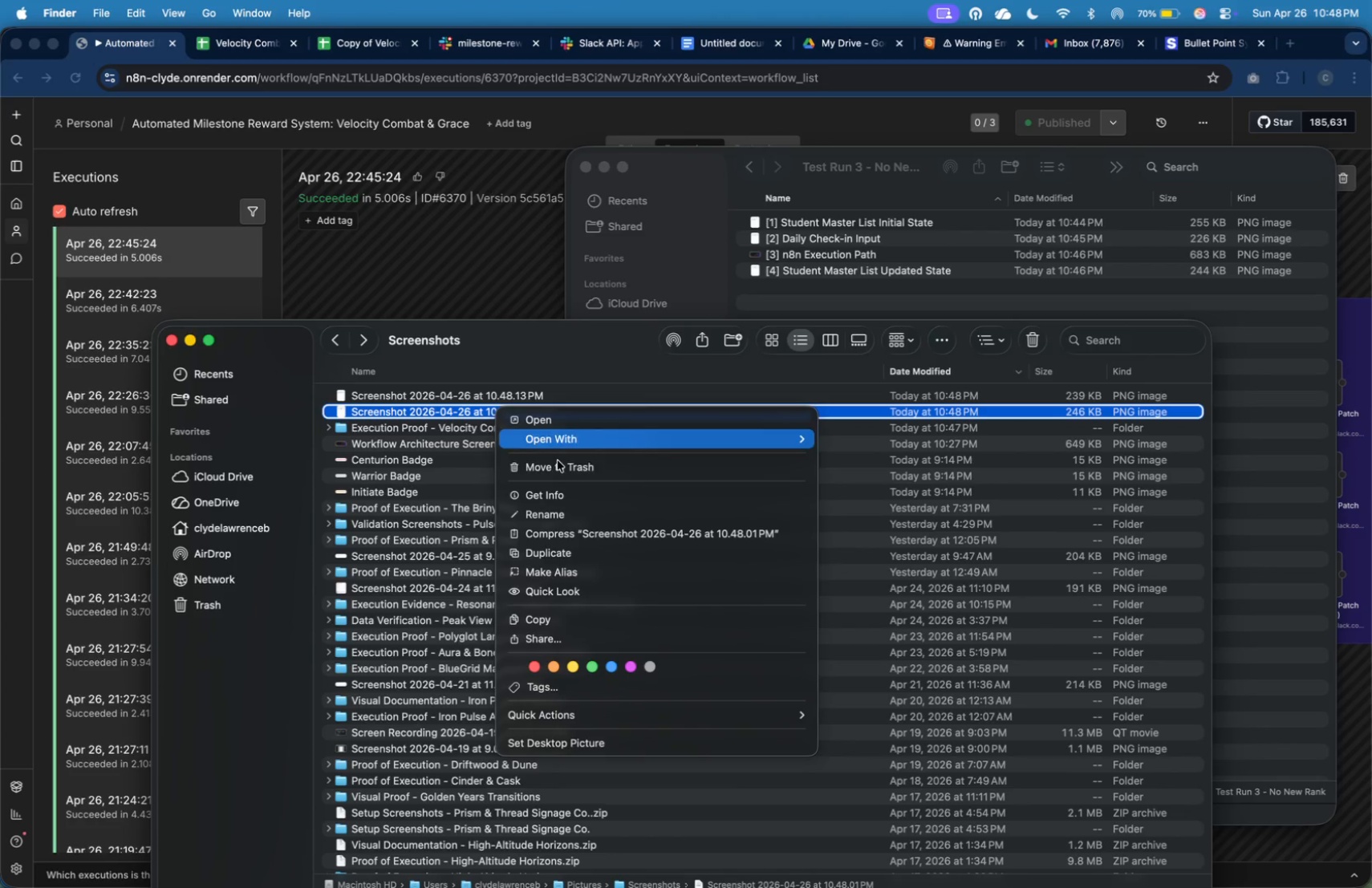 
left_click([595, 505])
 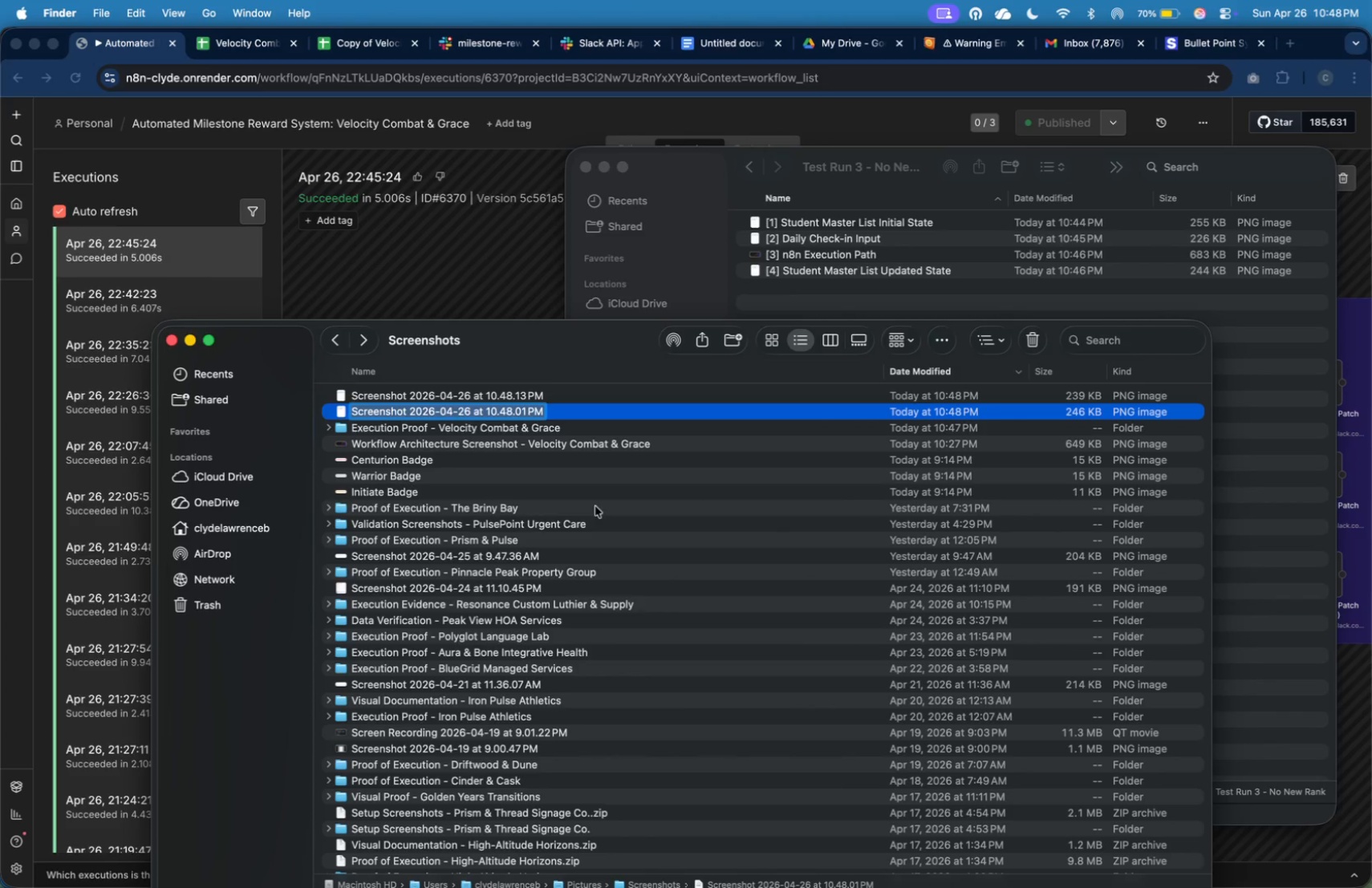 
type([1] Student Number )
key(Backspace)
key(Backspace)
key(Backspace)
key(Backspace)
key(Backspace)
key(Backspace)
key(Backspace)
type(Master List Inii)
key(Backspace)
type(tial State)
 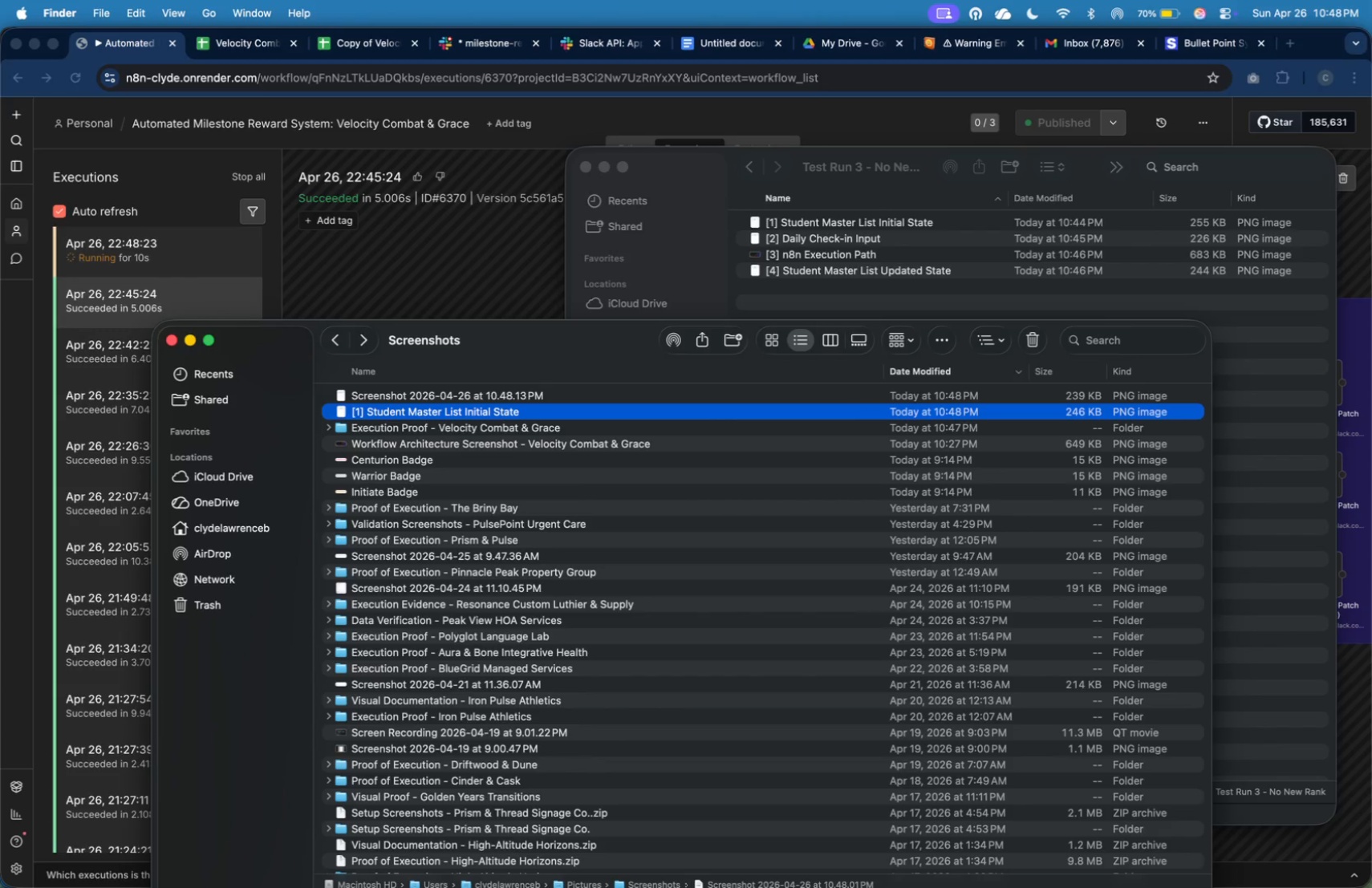 
 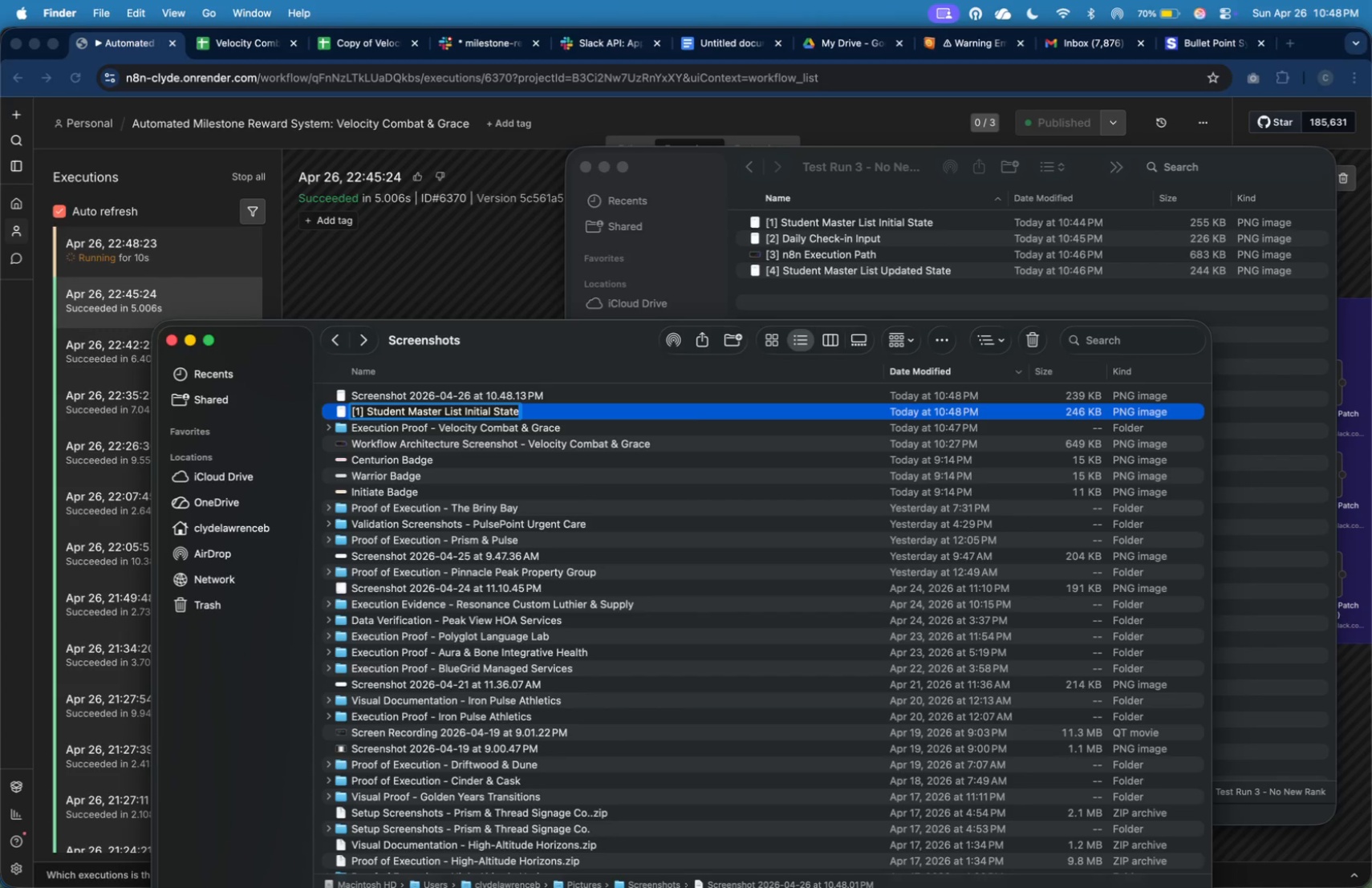 
key(Enter)
 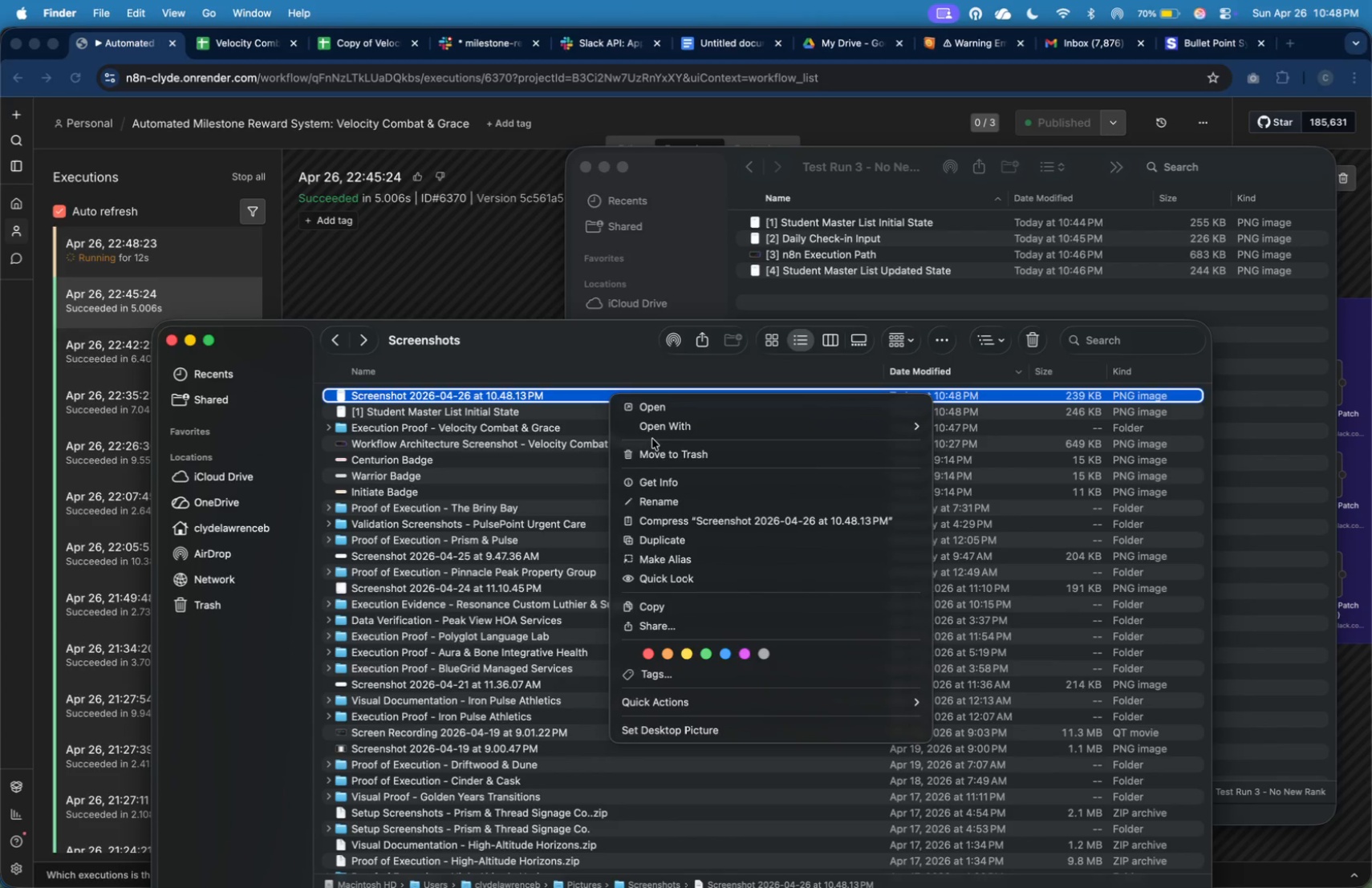 
left_click([677, 498])
 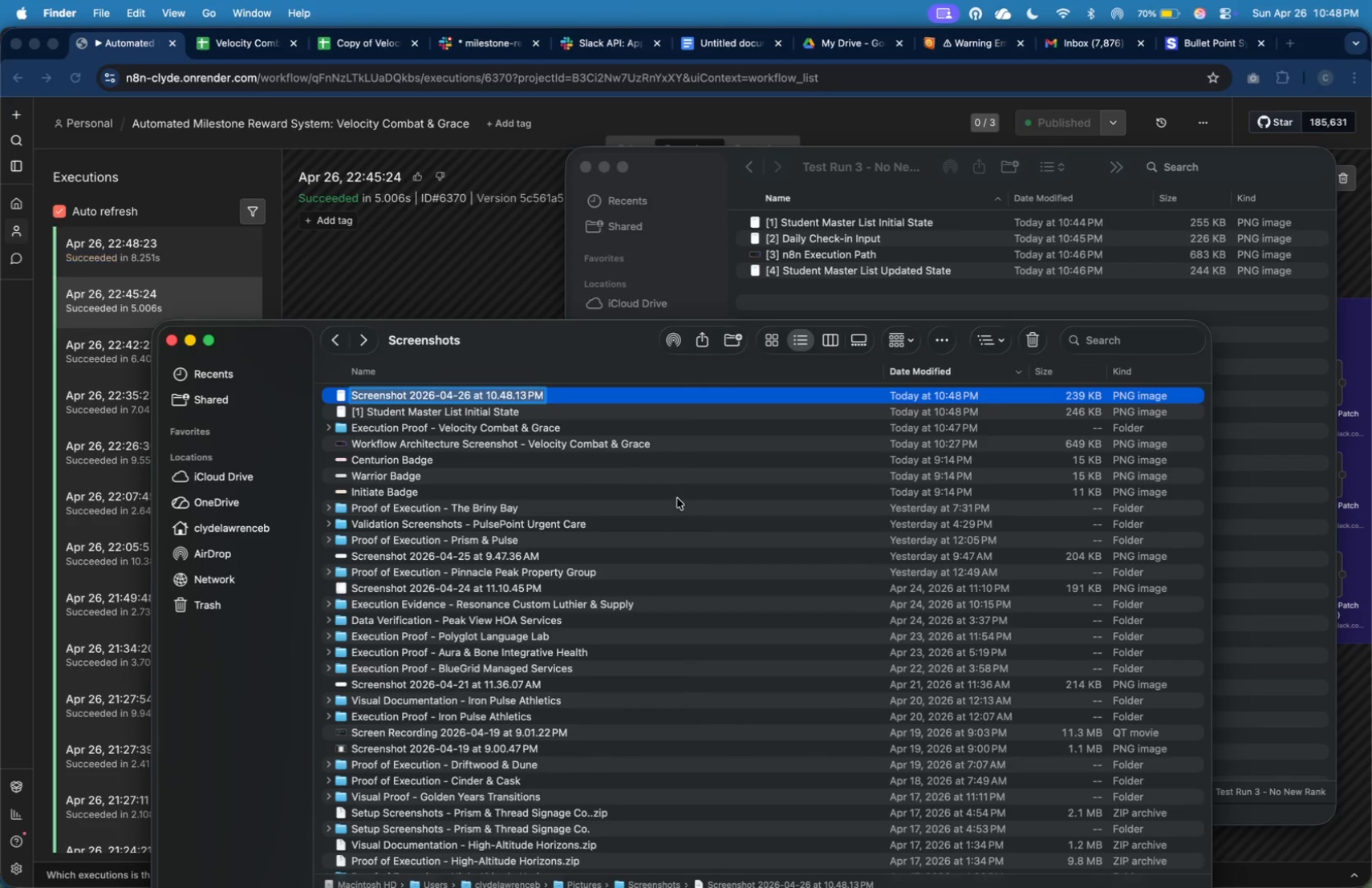 
type([2] Daily Check-in Input)
 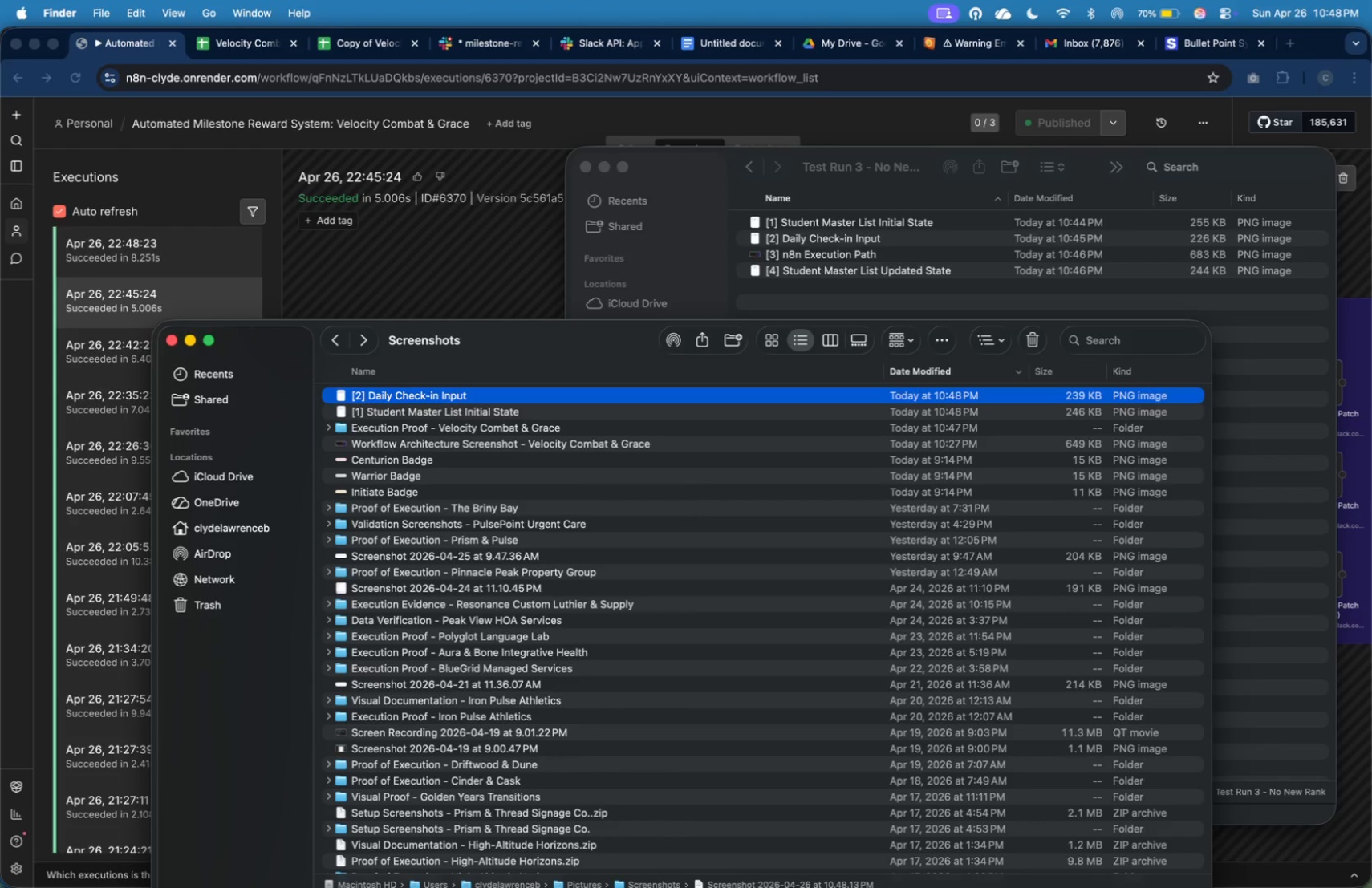 
 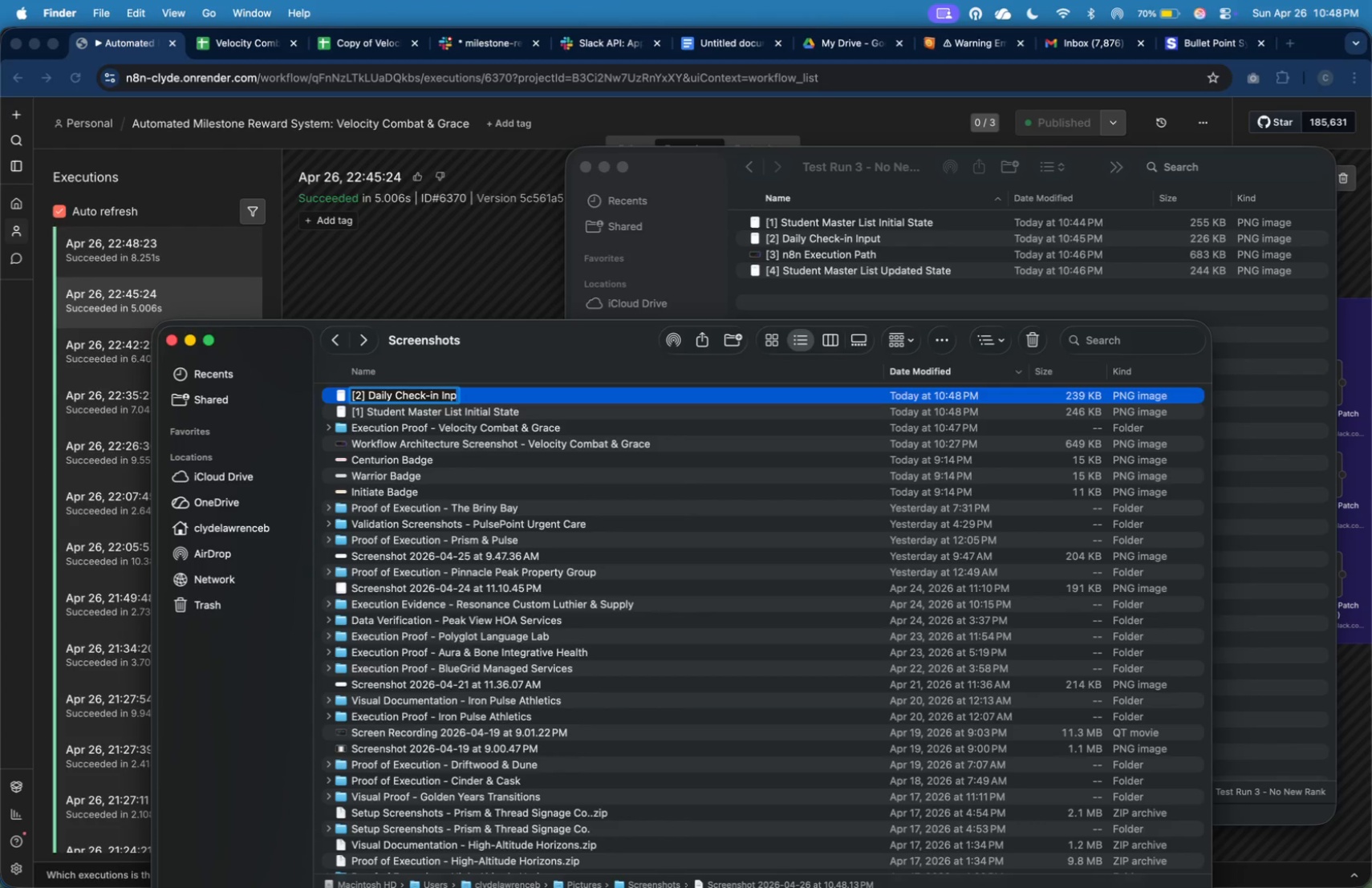 
key(Enter)
 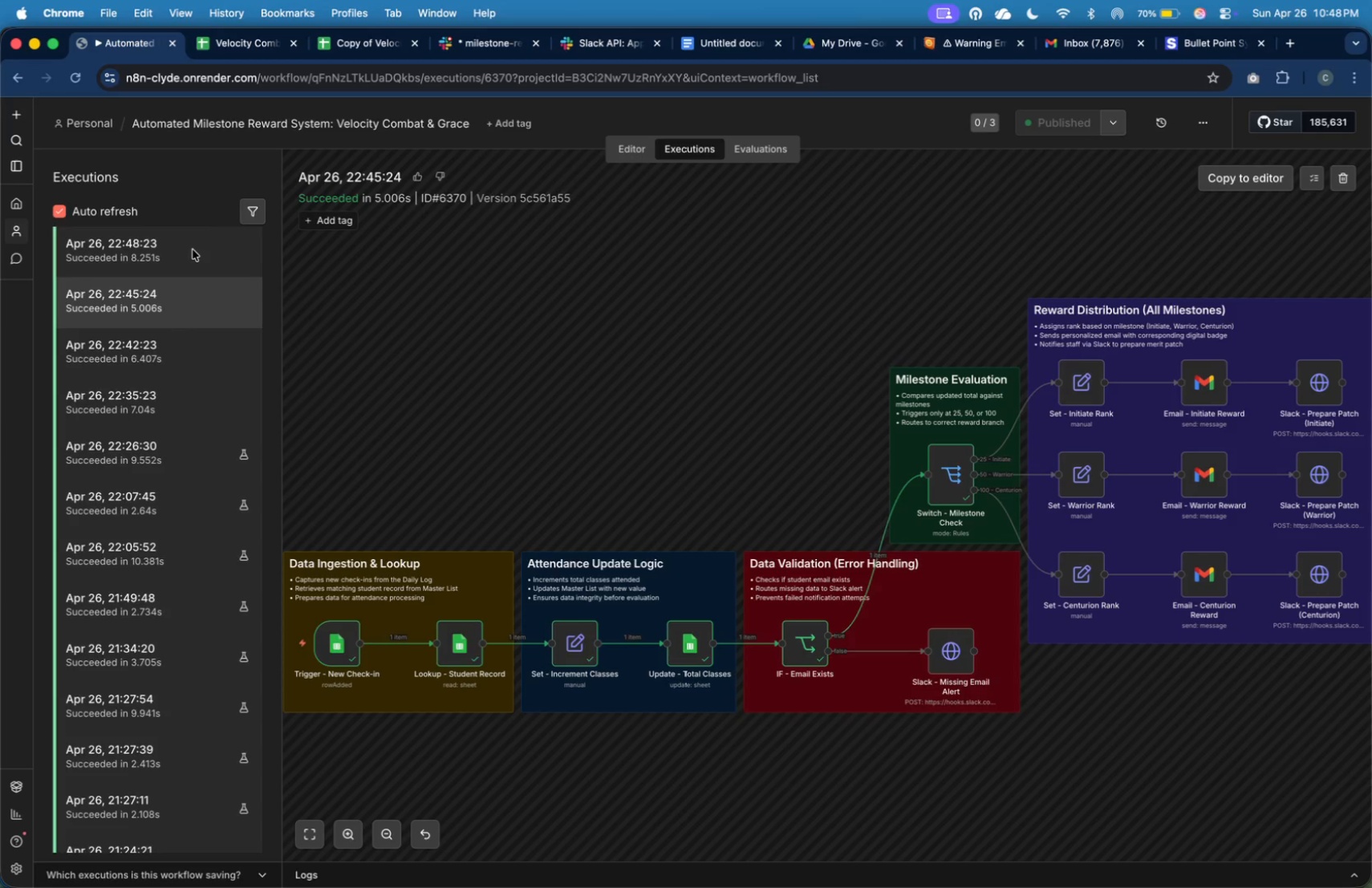 
left_click([194, 257])
 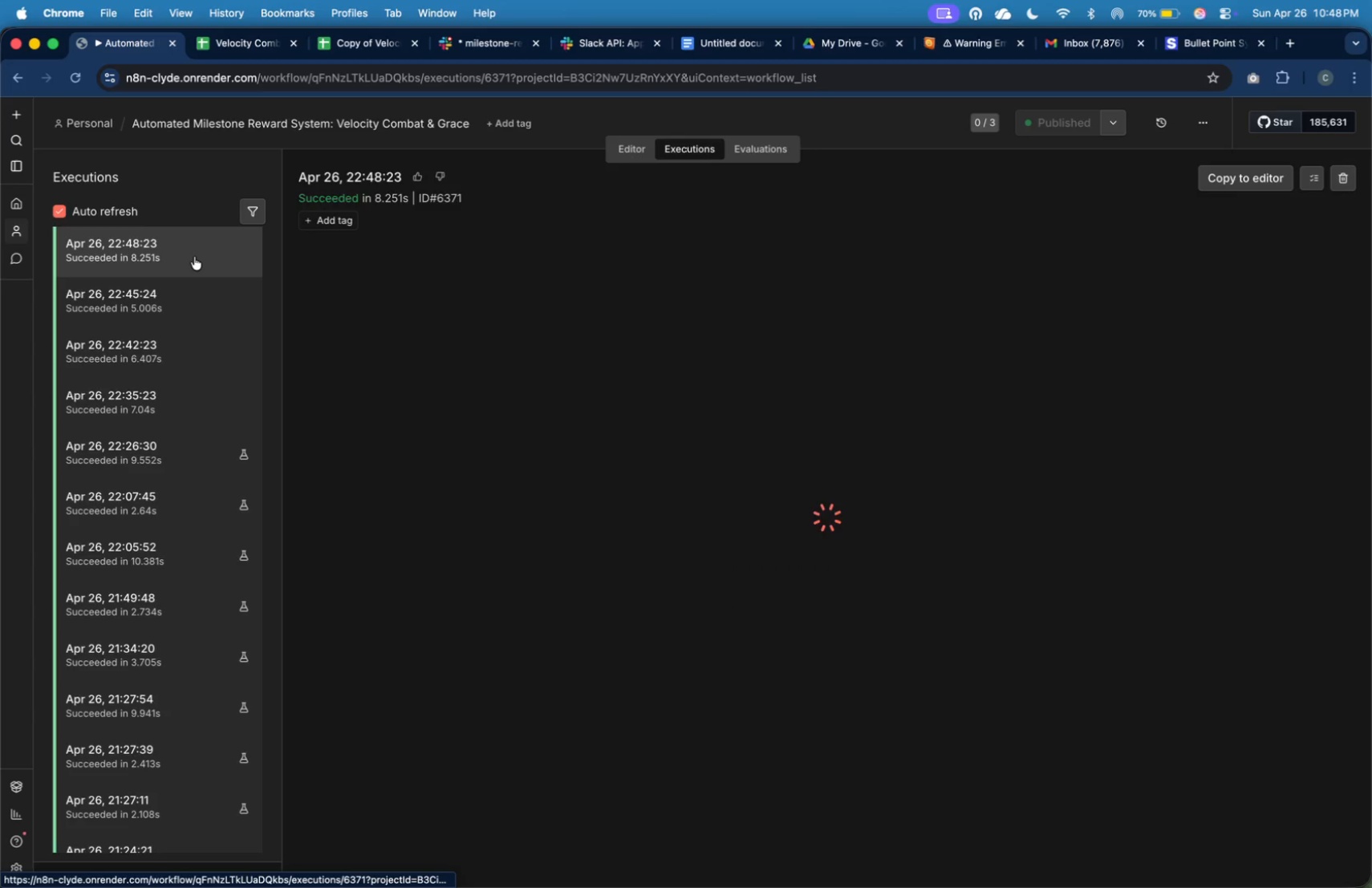 
key(Meta+CommandLeft)
 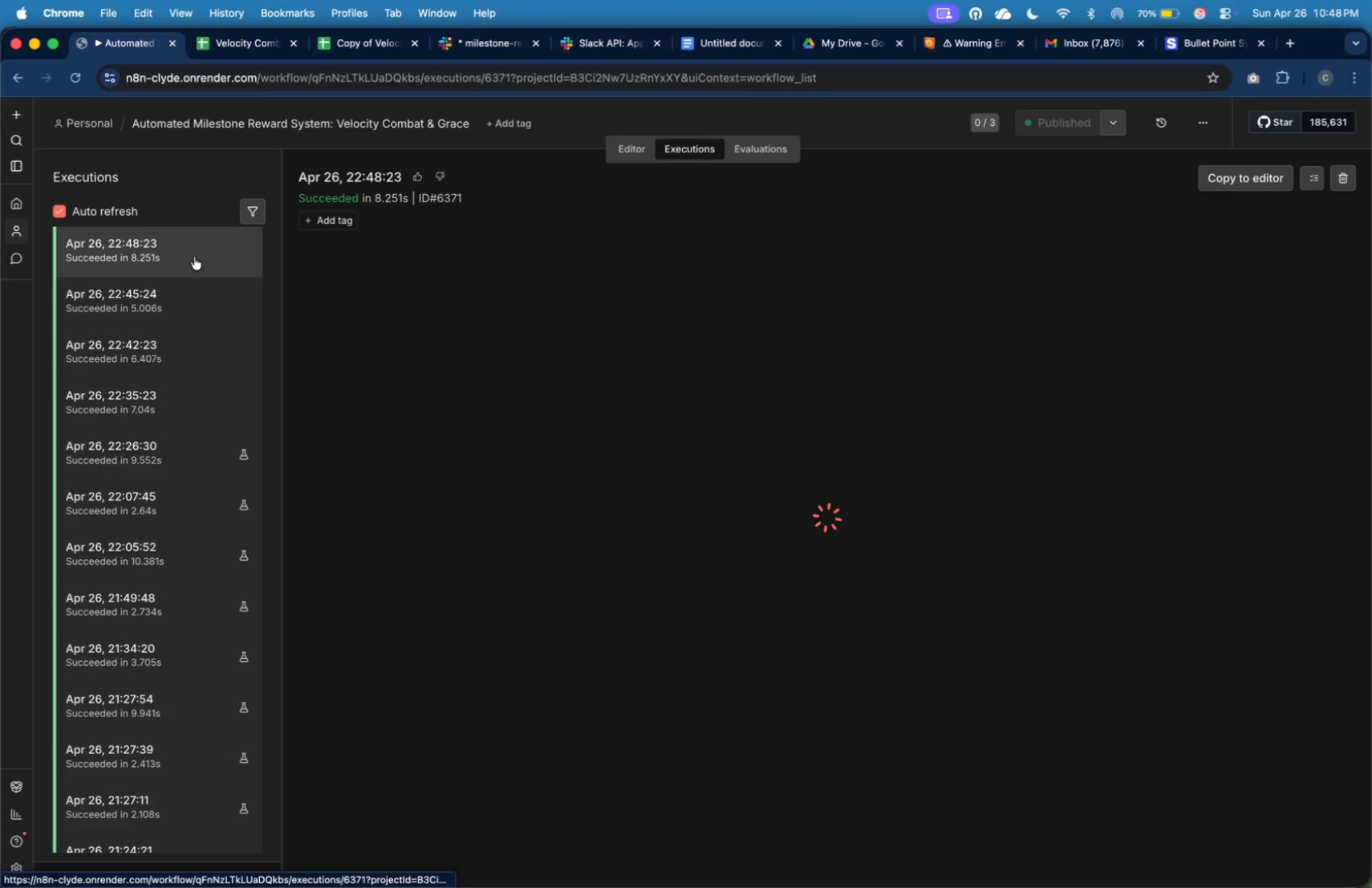 
key(Meta+Tab)
 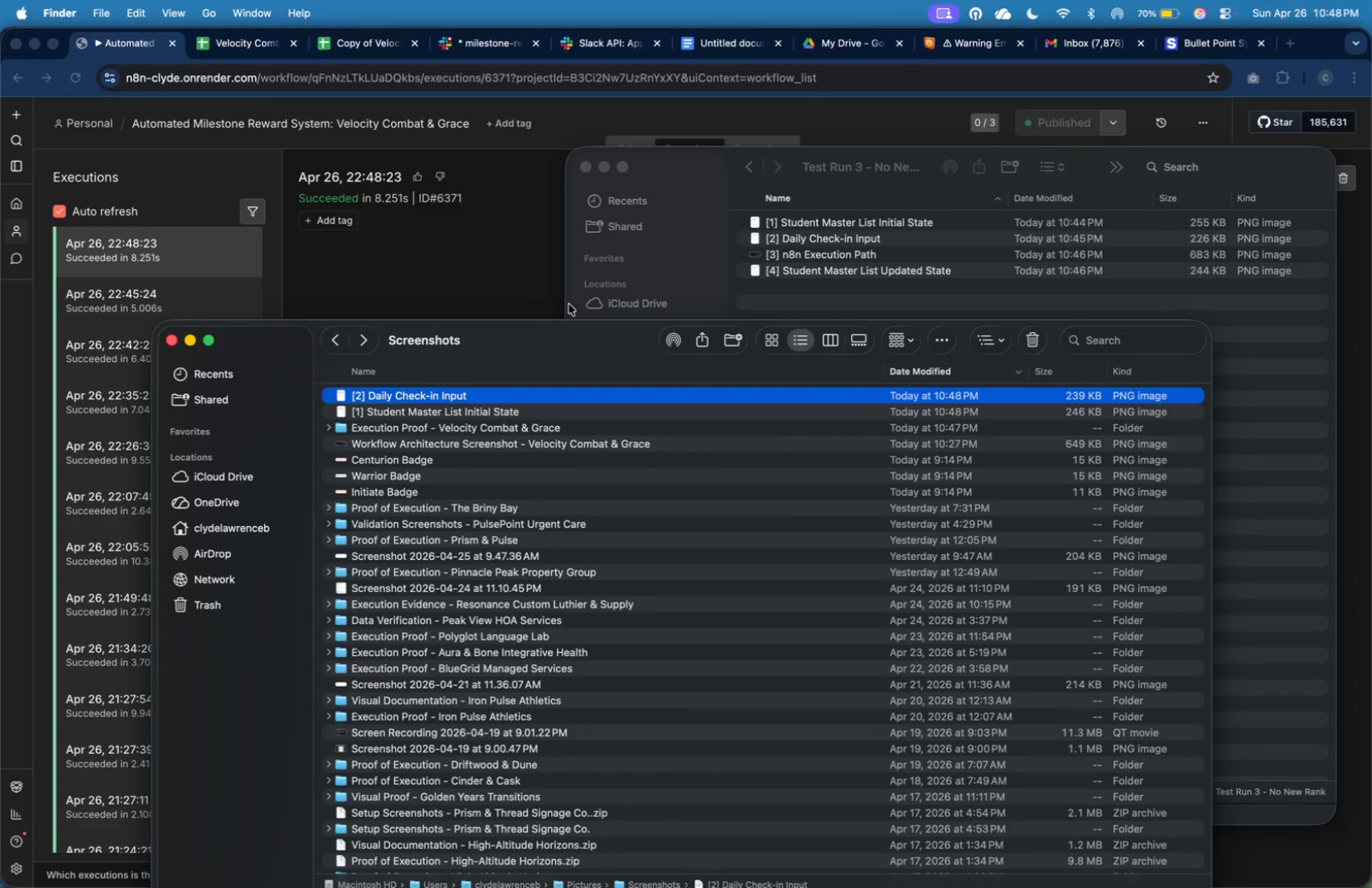 
left_click([541, 226])
 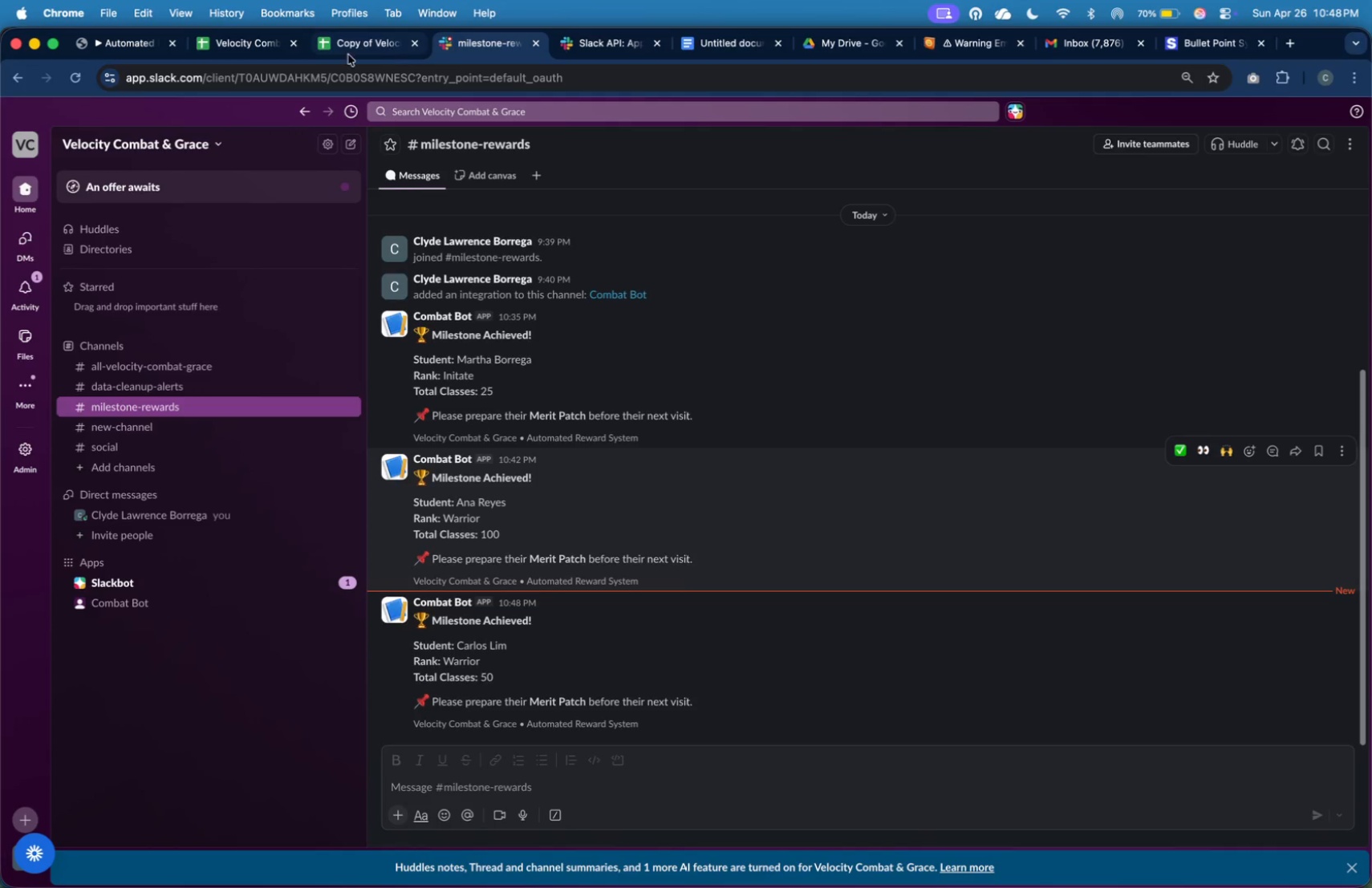 
left_click([265, 51])
 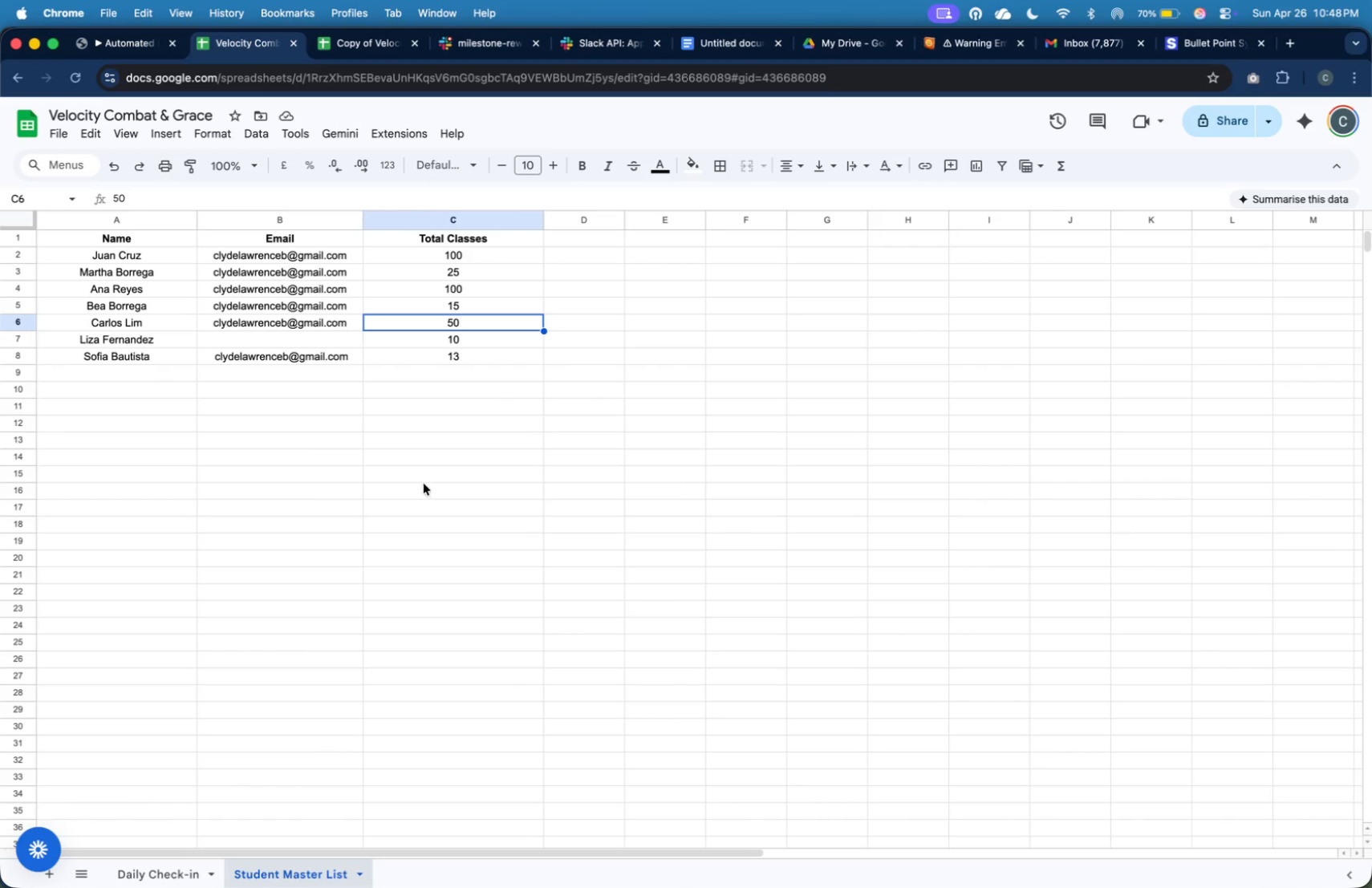 
key(Meta+Shift+4)
 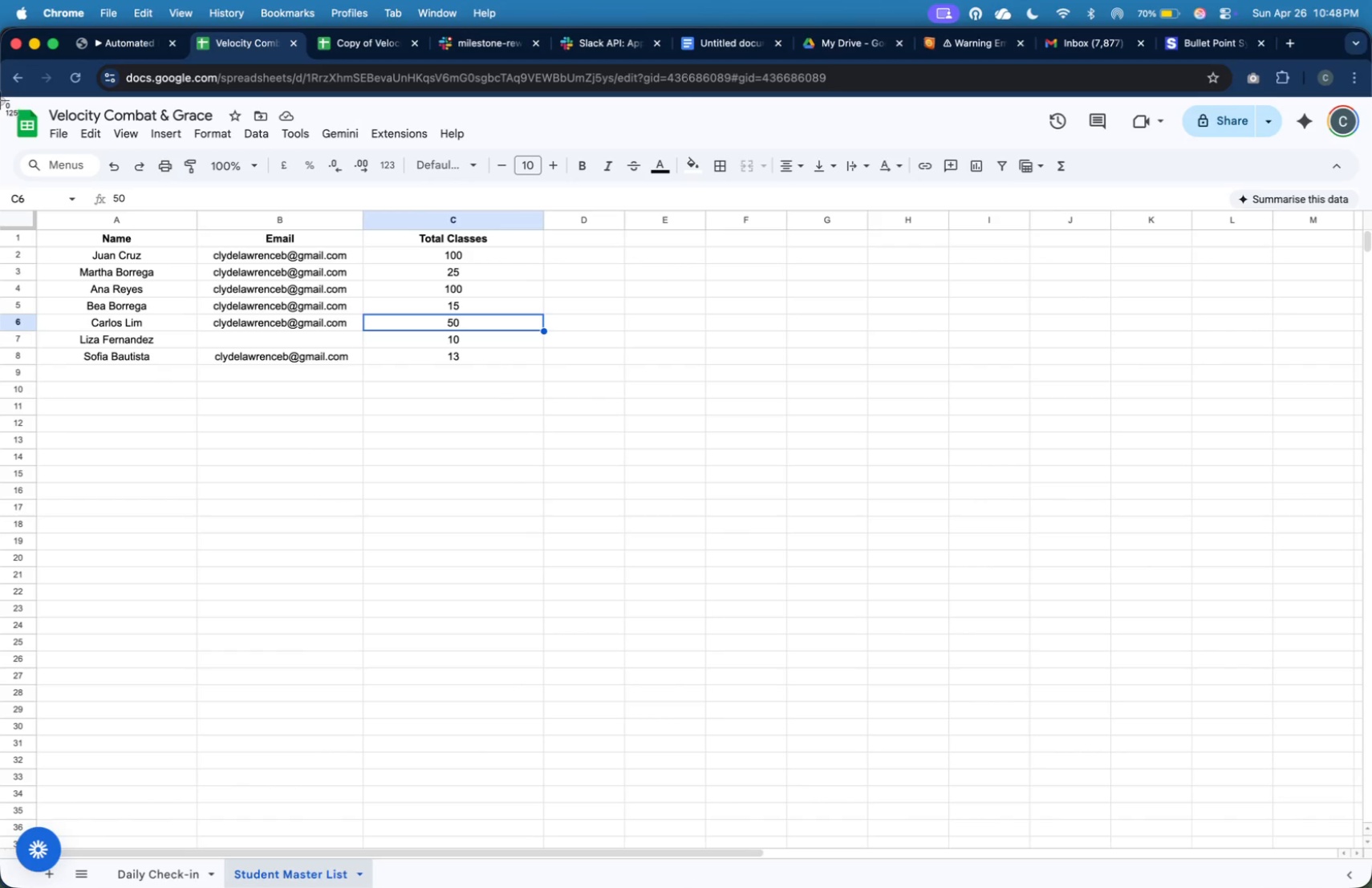 
left_click_drag(start_coordinate=[0, 99], to_coordinate=[562, 887])
 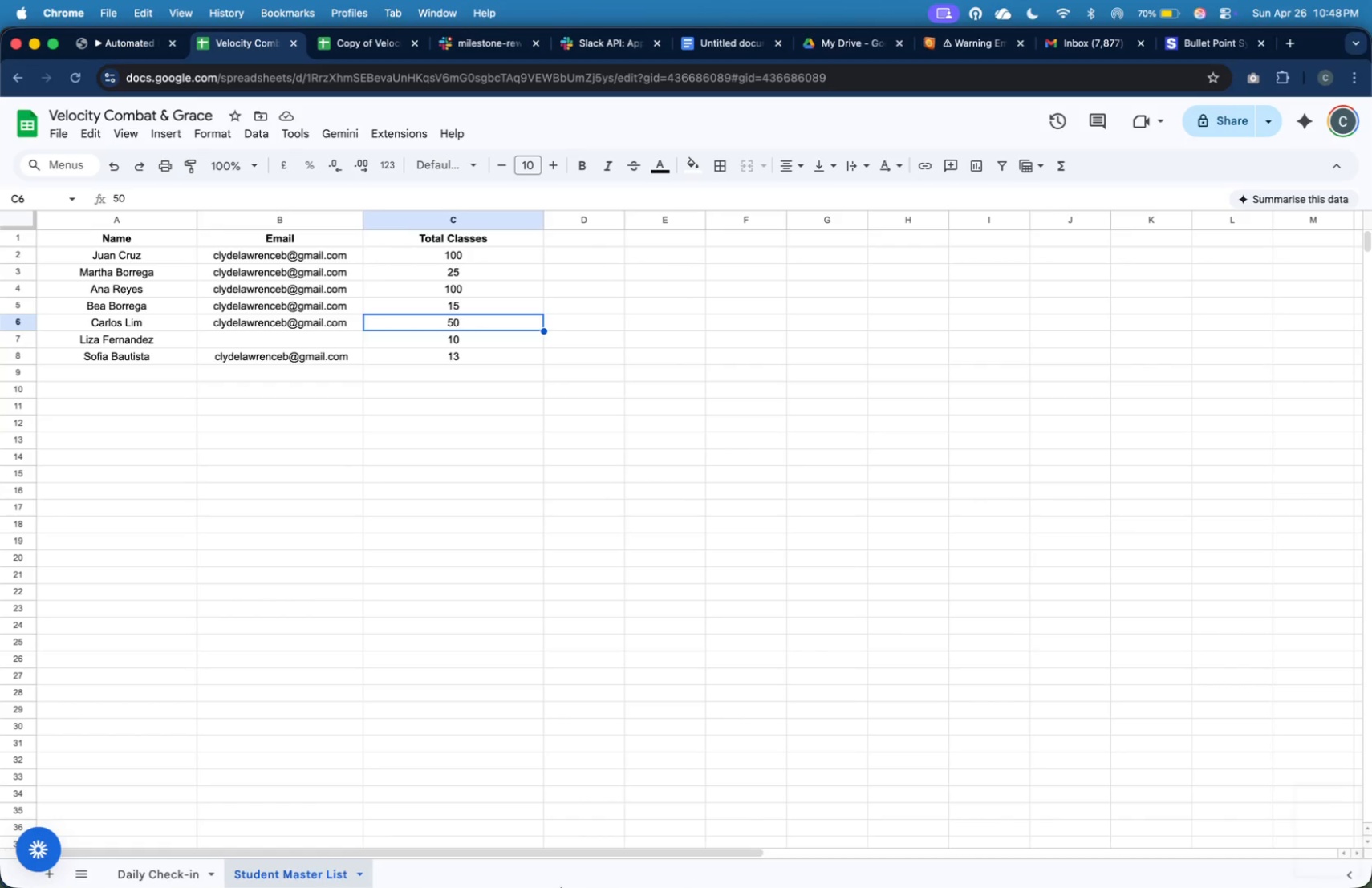 
key(Meta+CommandLeft)
 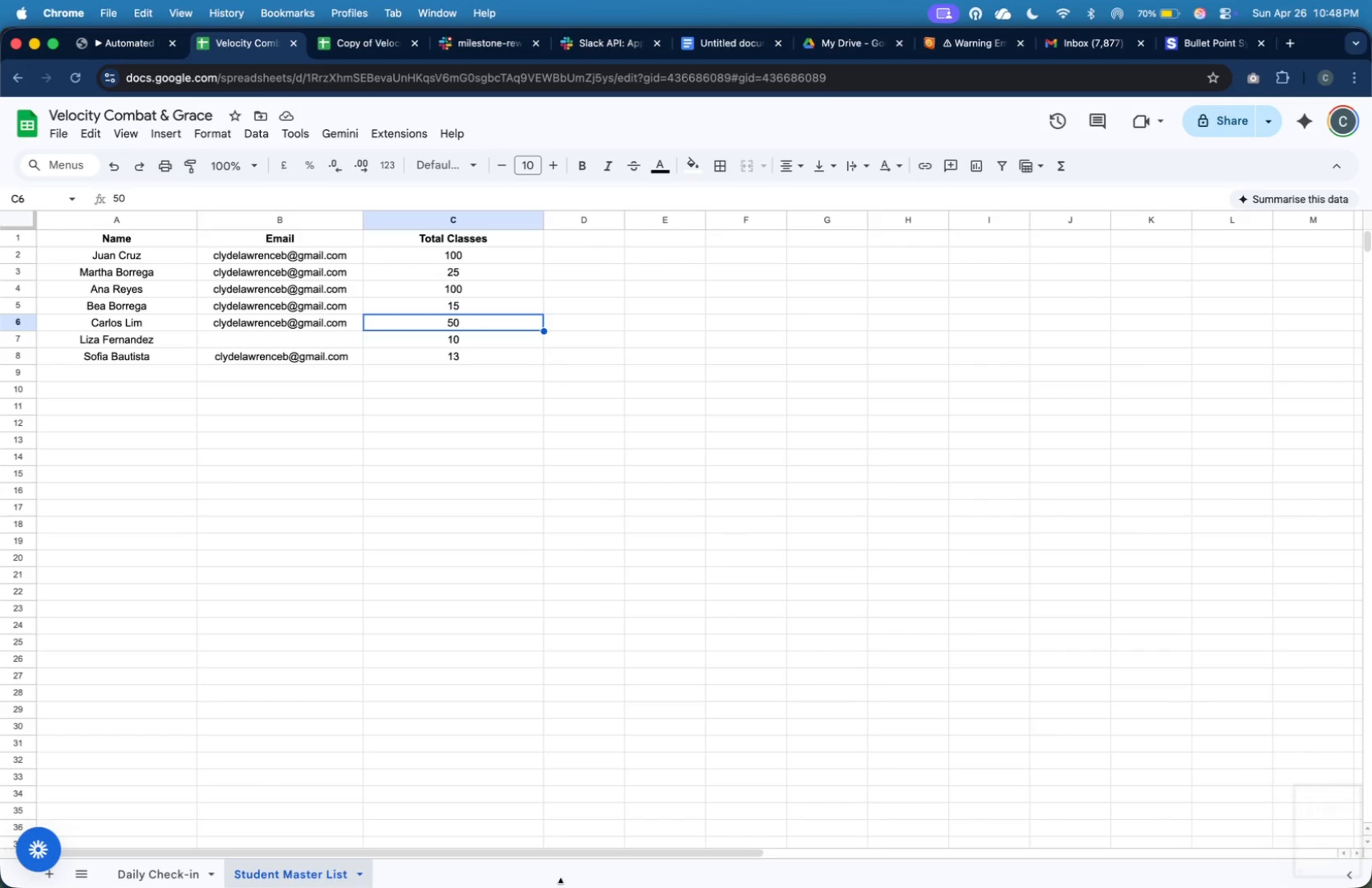 
key(Meta+Tab)
 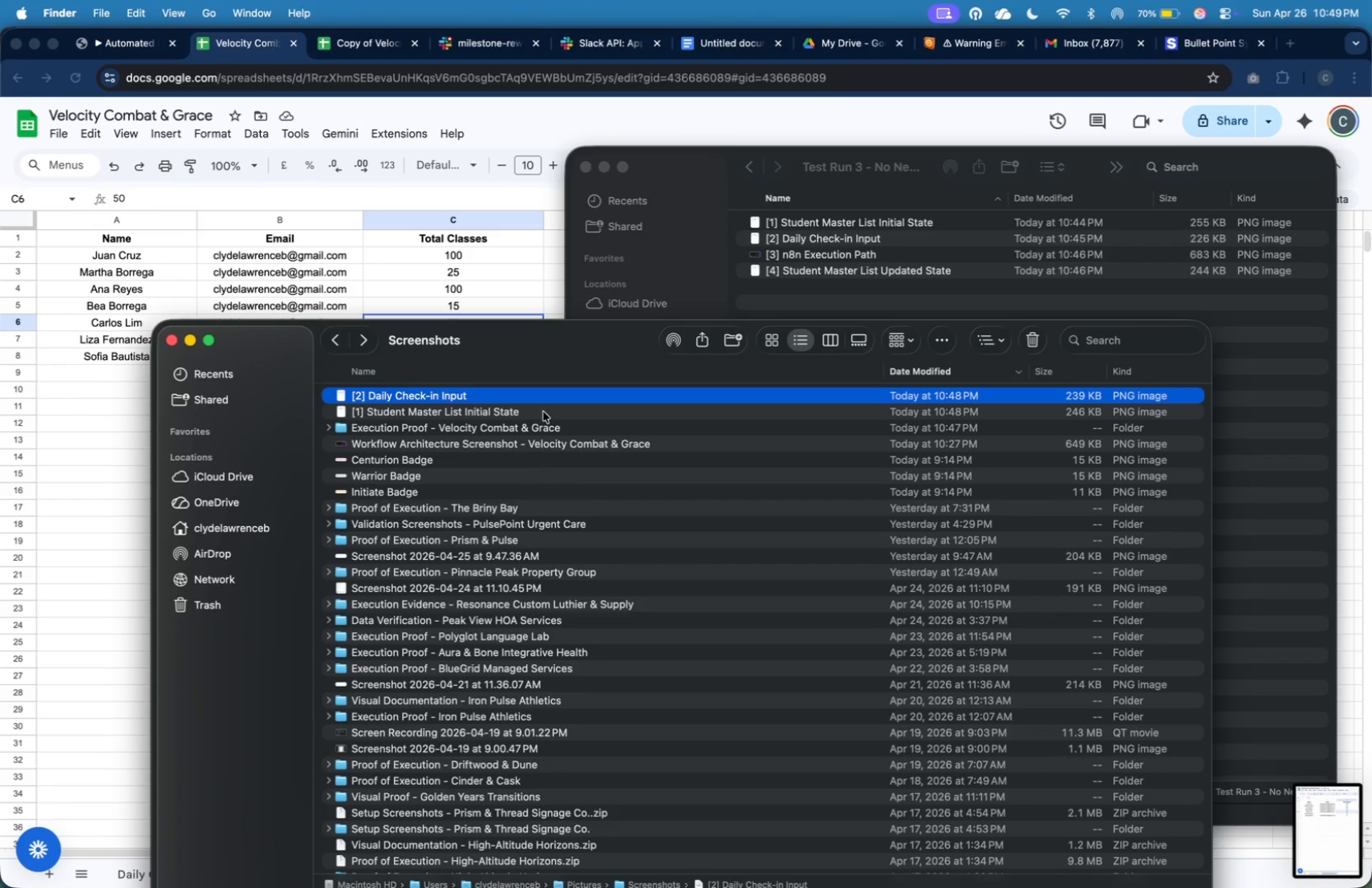 
key(Meta+CommandLeft)
 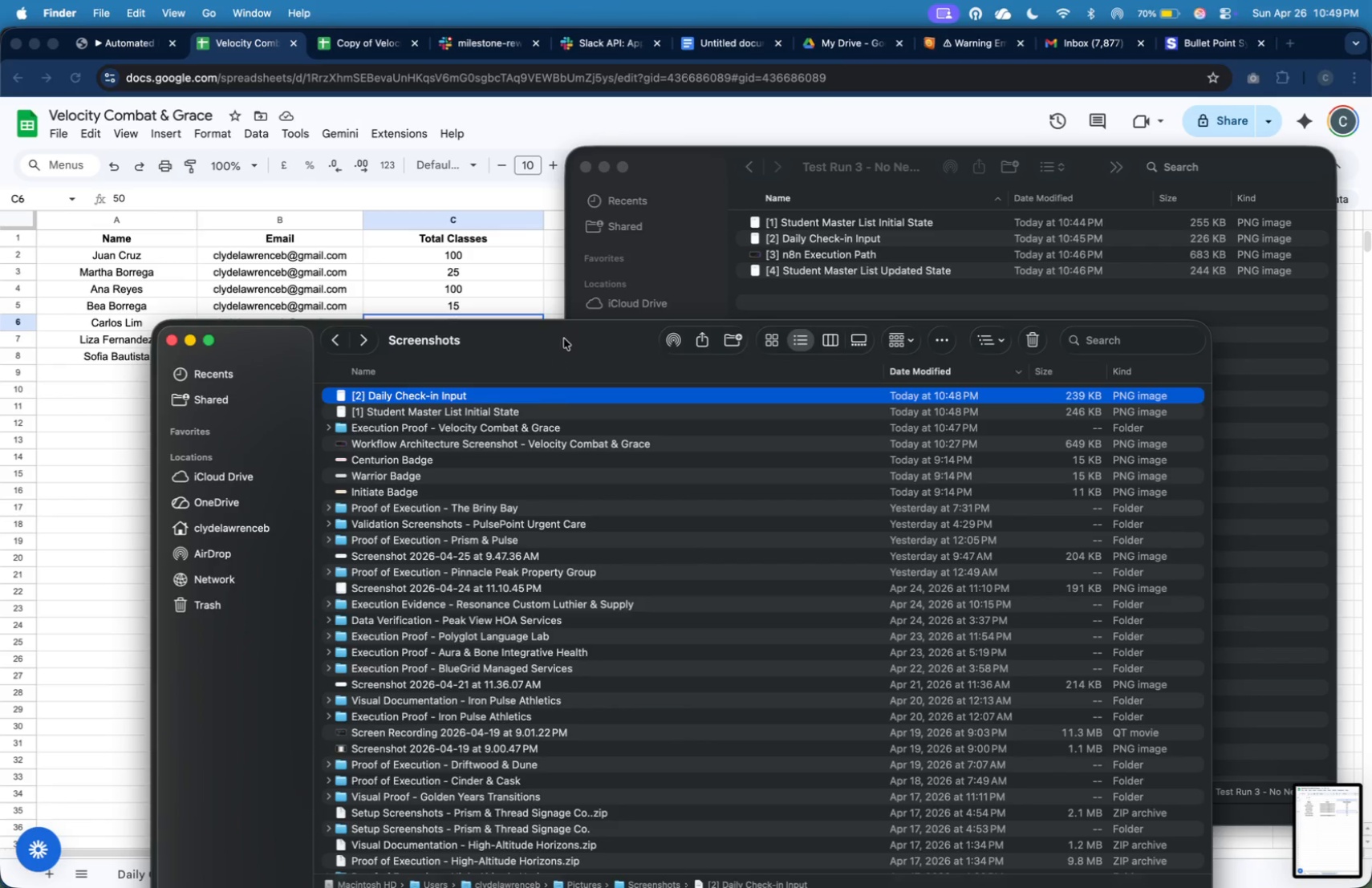 
key(Meta+Tab)
 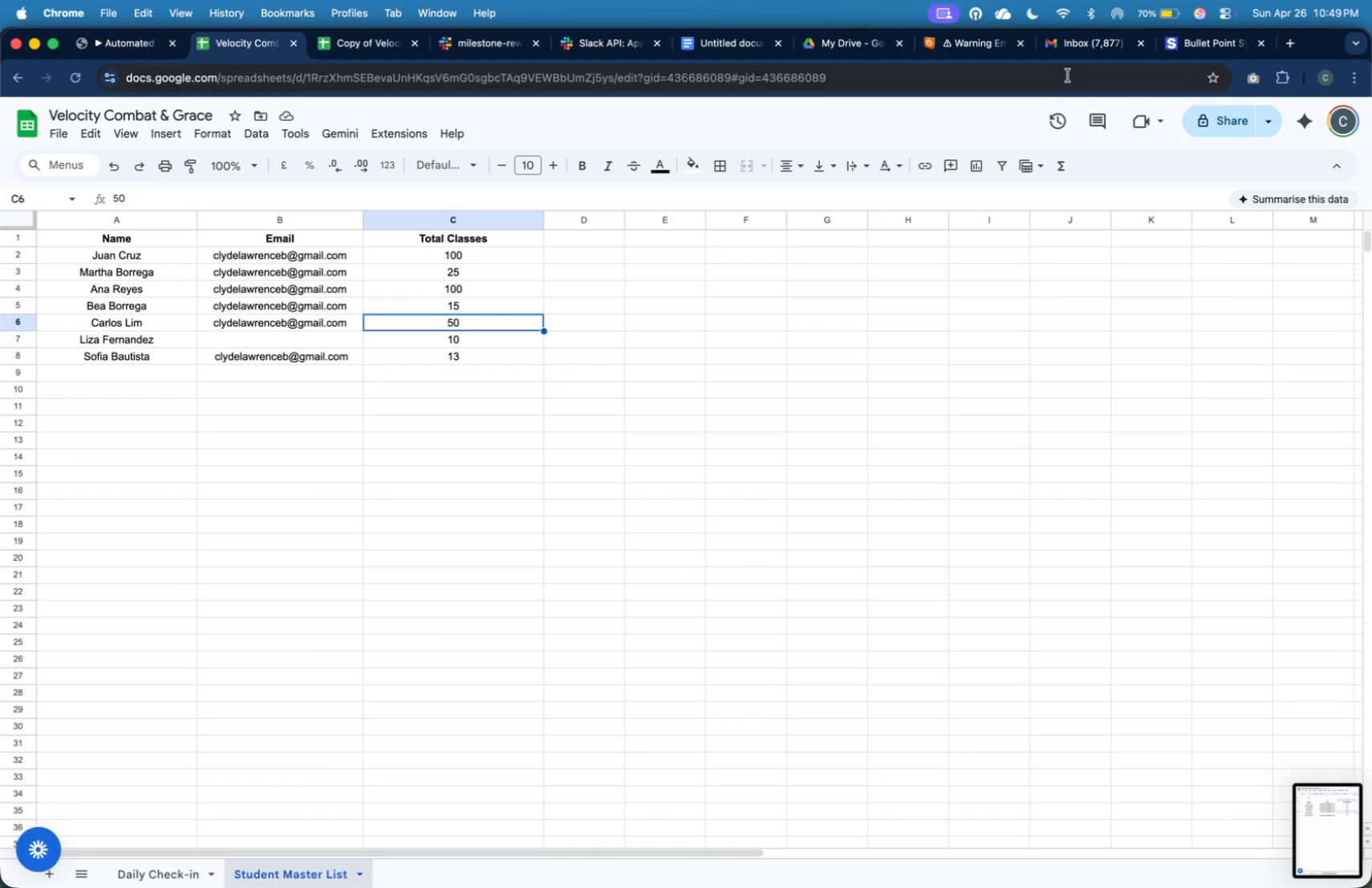 
left_click([1090, 42])
 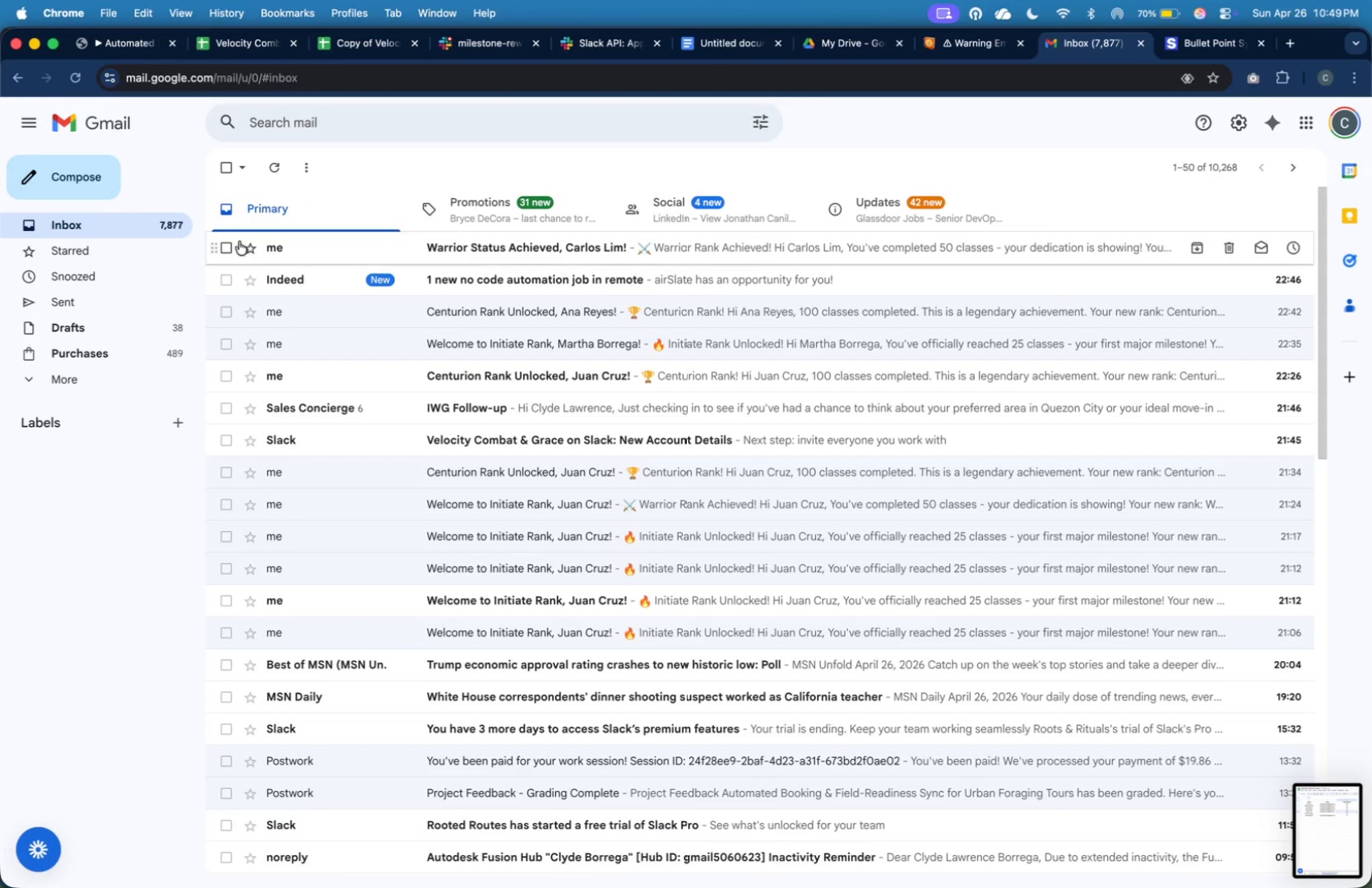 
left_click([303, 241])
 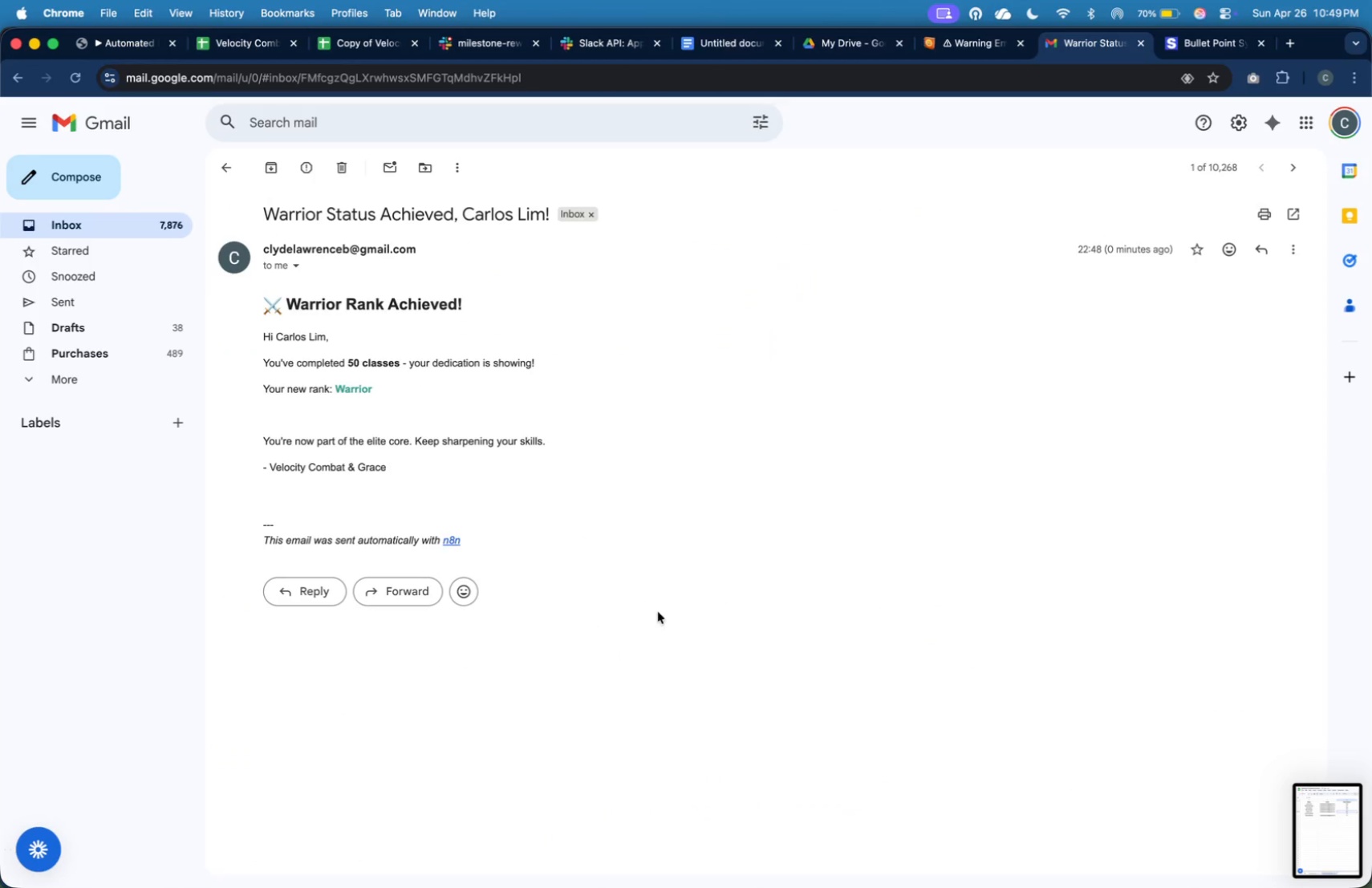 
key(Meta+Shift+4)
 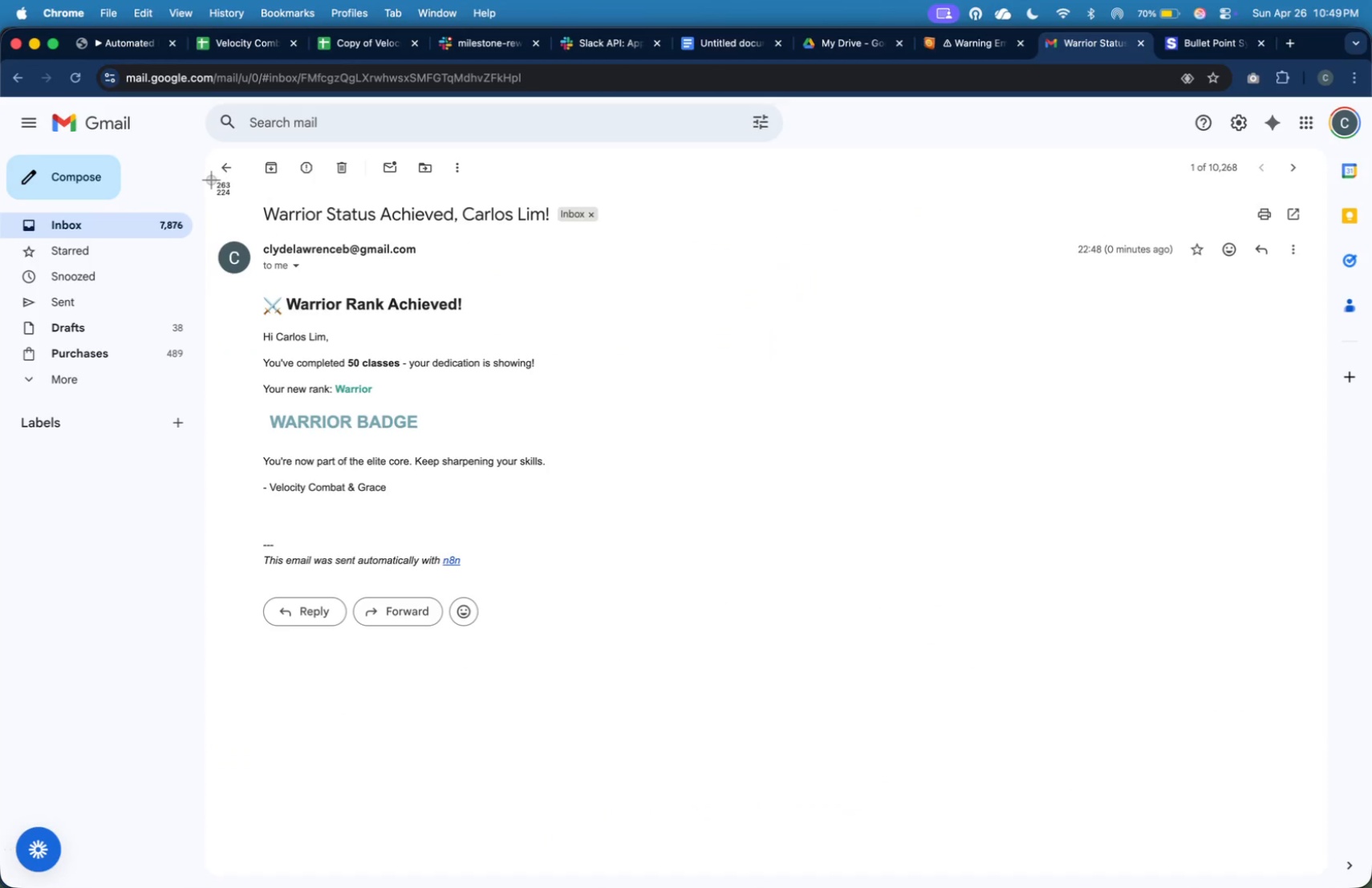 
left_click_drag(start_coordinate=[213, 189], to_coordinate=[1328, 643])
 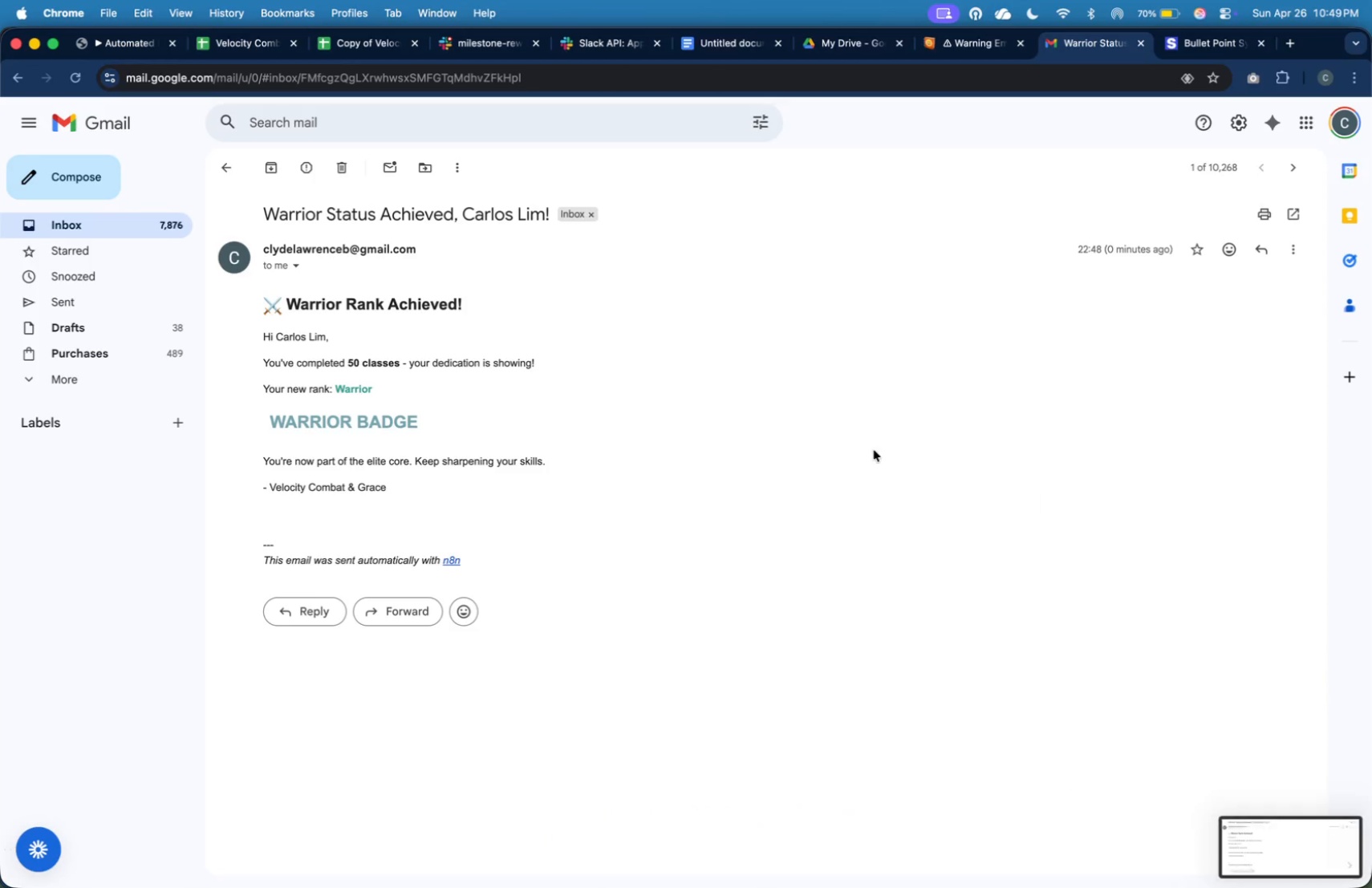 
key(Meta+Tab)
 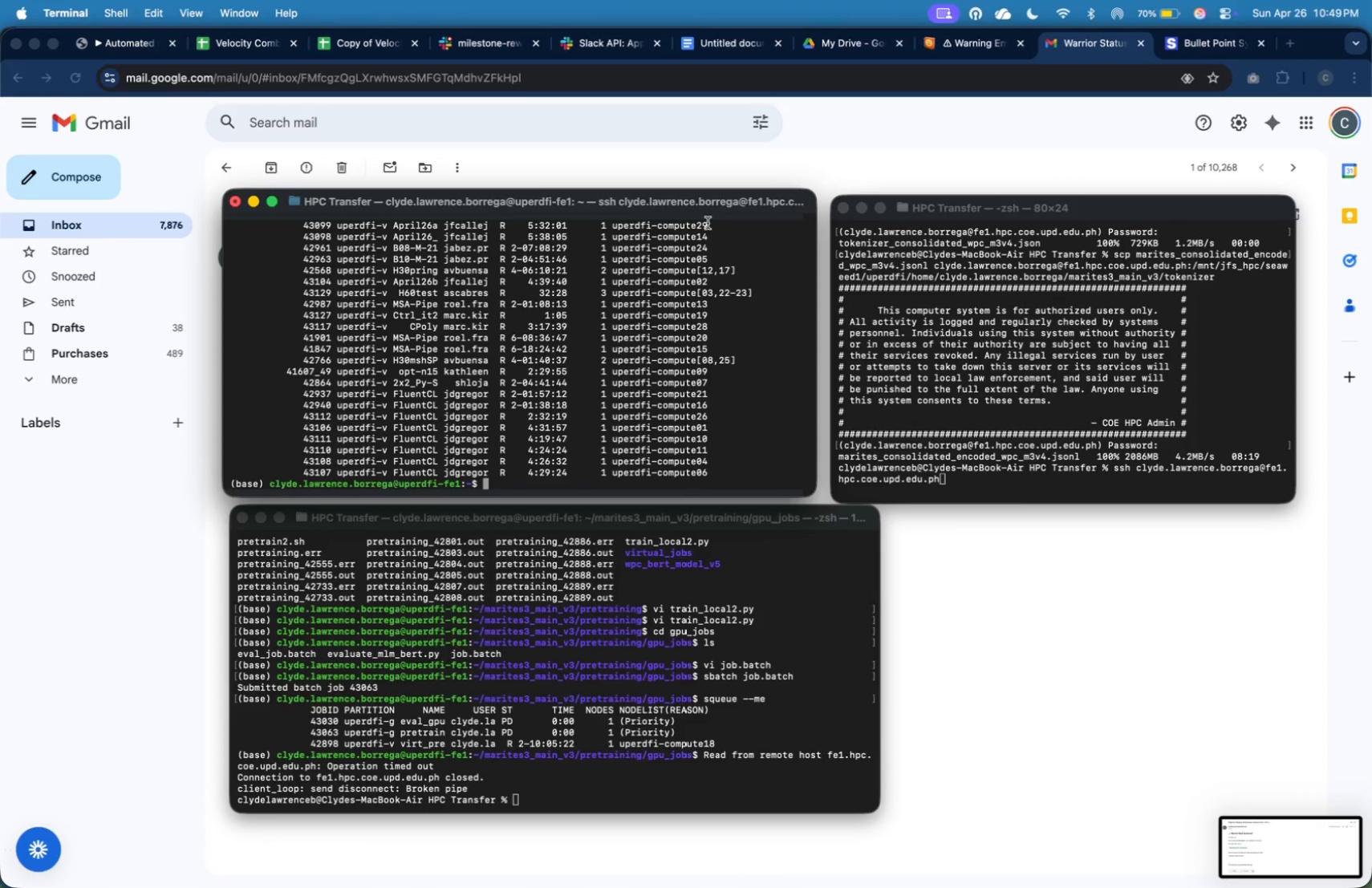 
key(Meta+CommandLeft)
 